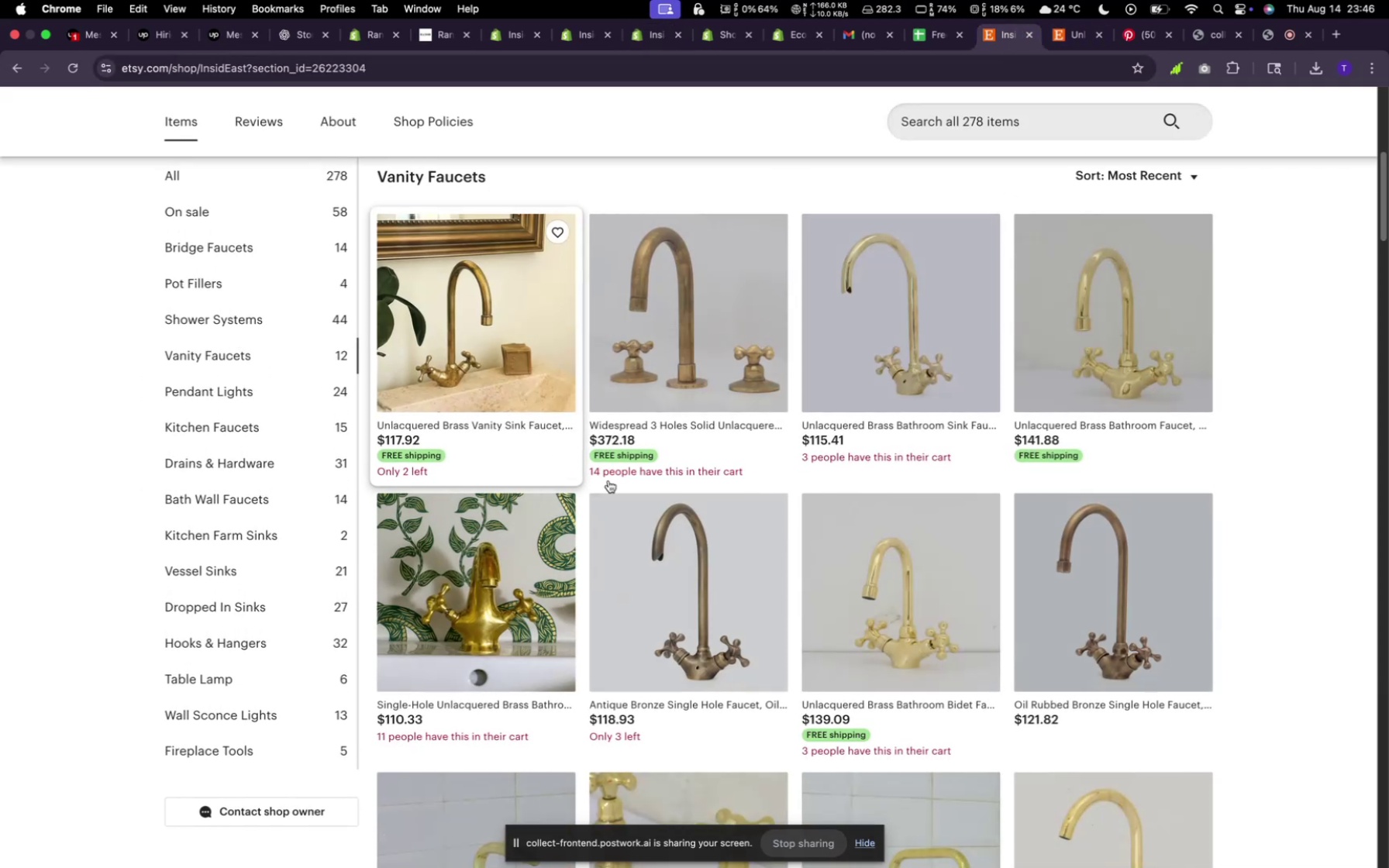 
scroll: coordinate [655, 535], scroll_direction: down, amount: 3.0
 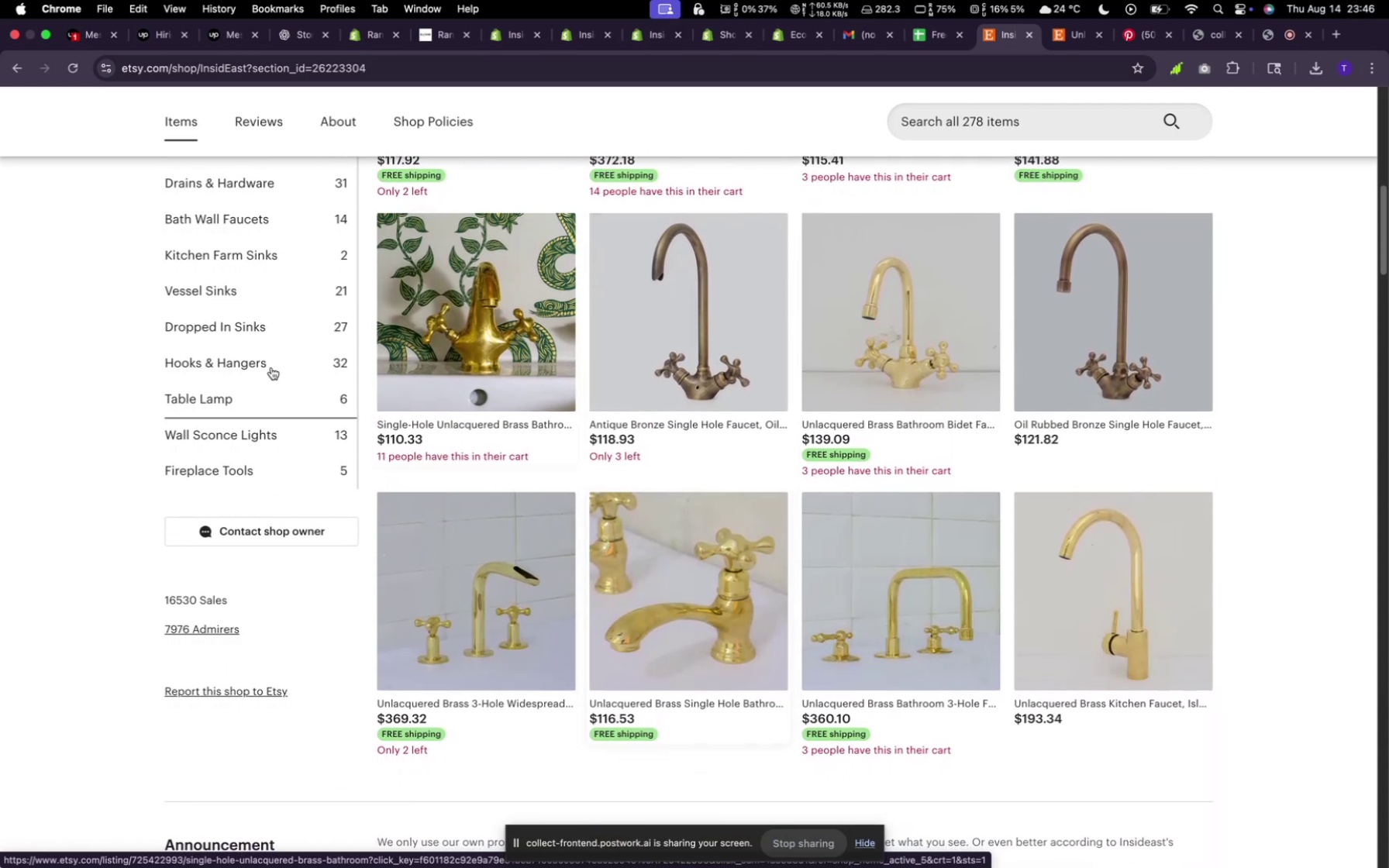 
scroll: coordinate [229, 327], scroll_direction: up, amount: 9.0
 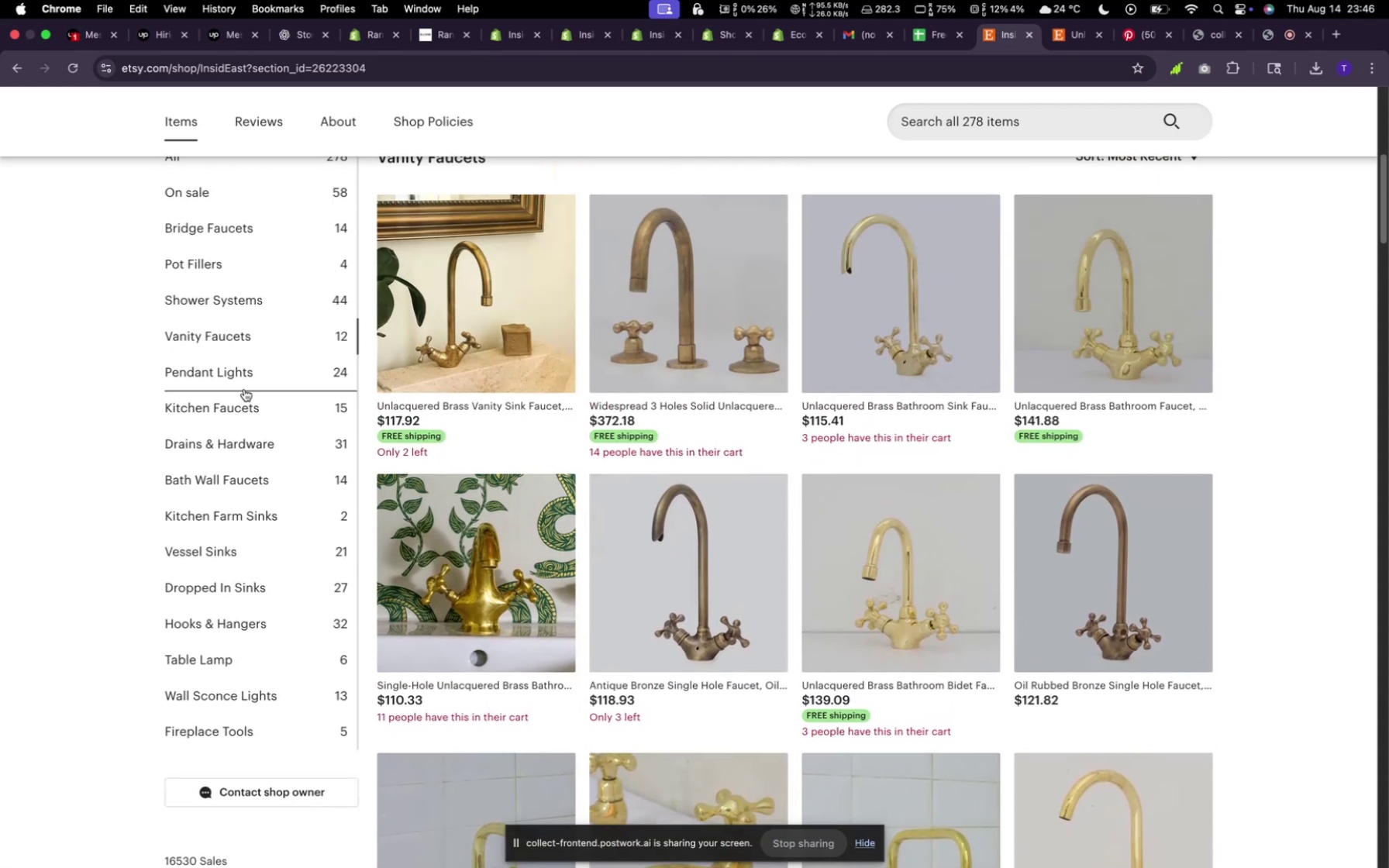 
left_click([232, 409])
 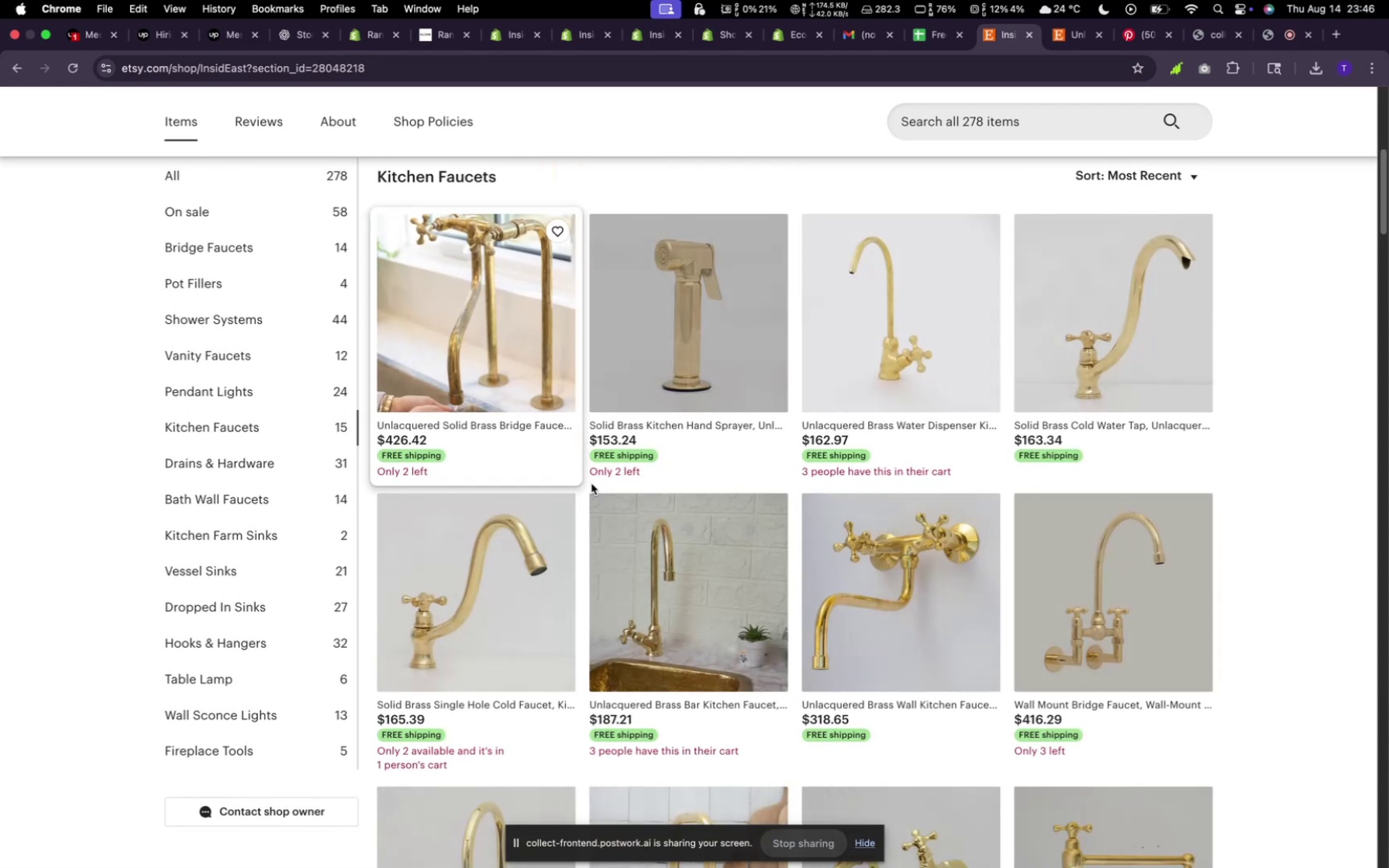 
scroll: coordinate [746, 532], scroll_direction: down, amount: 17.0
 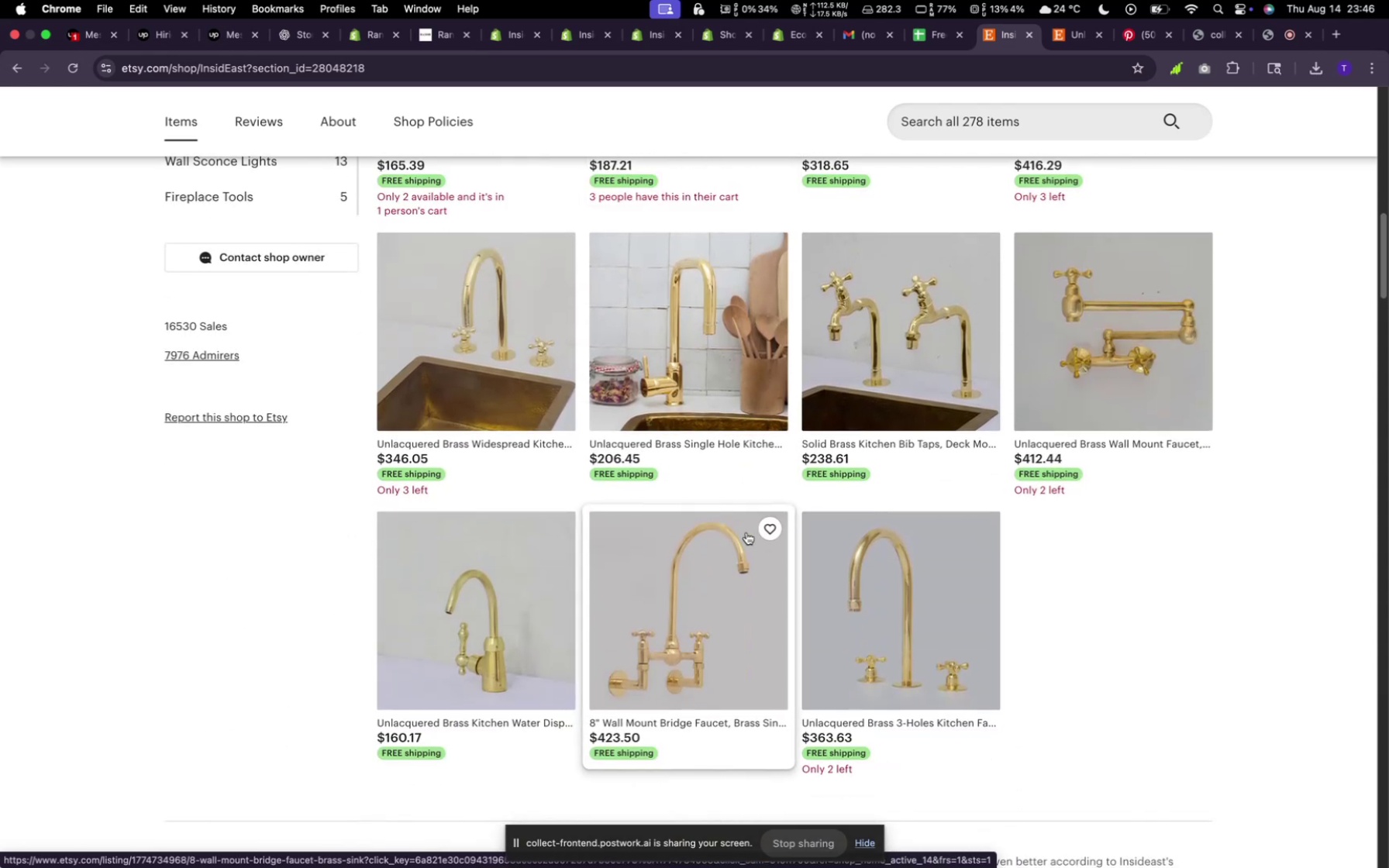 
scroll: coordinate [569, 349], scroll_direction: up, amount: 17.0
 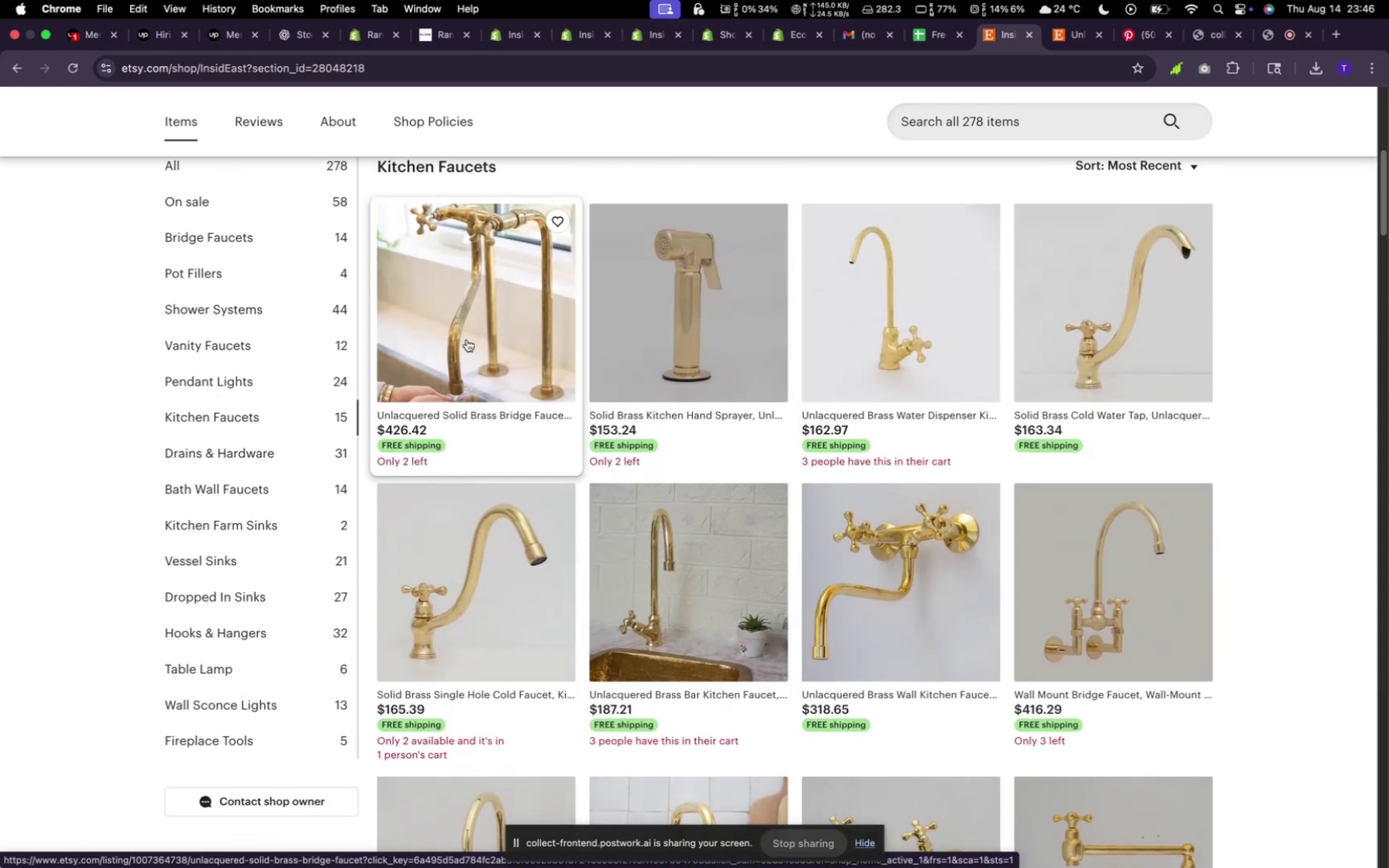 
right_click([467, 339])
 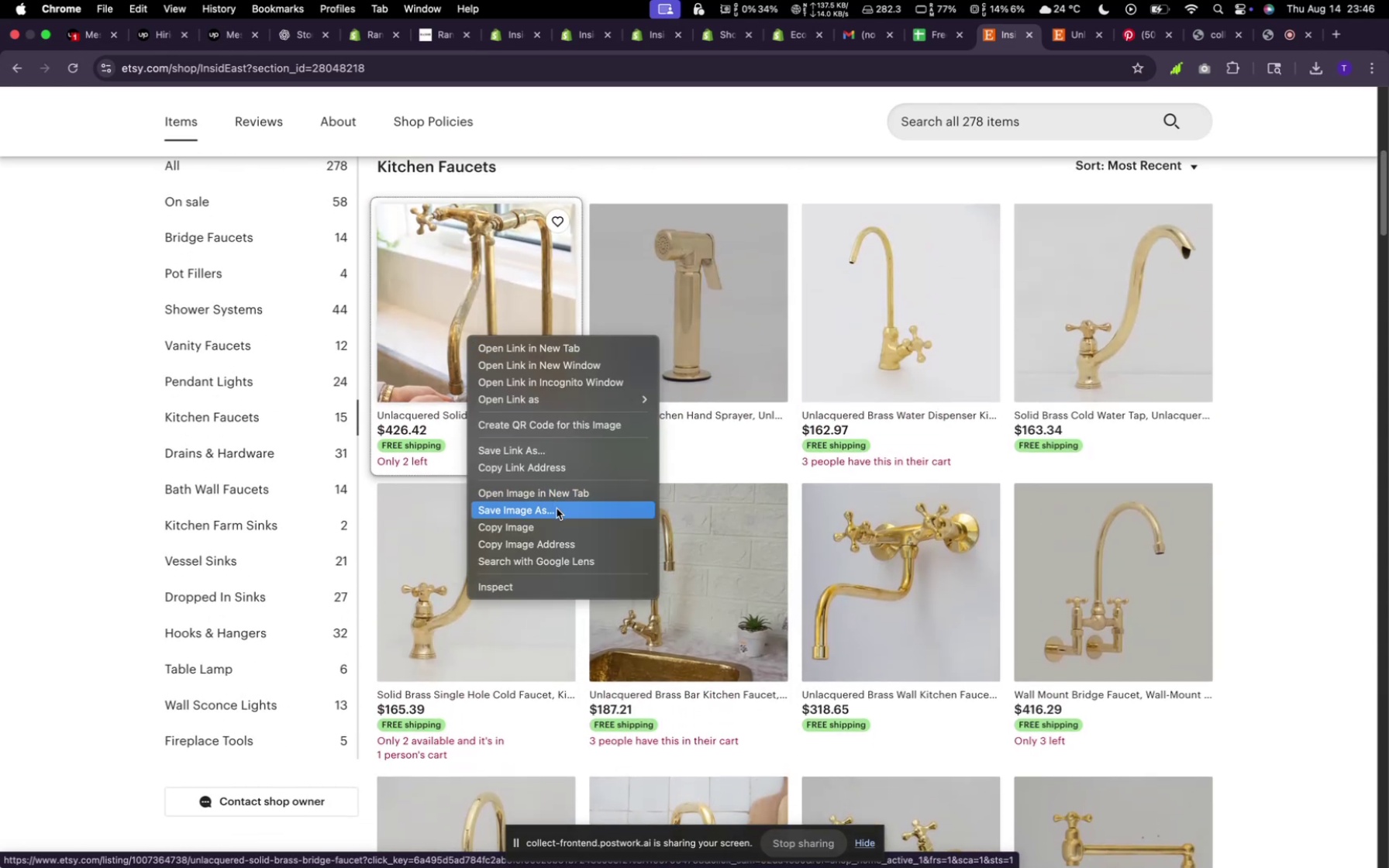 
left_click([557, 508])
 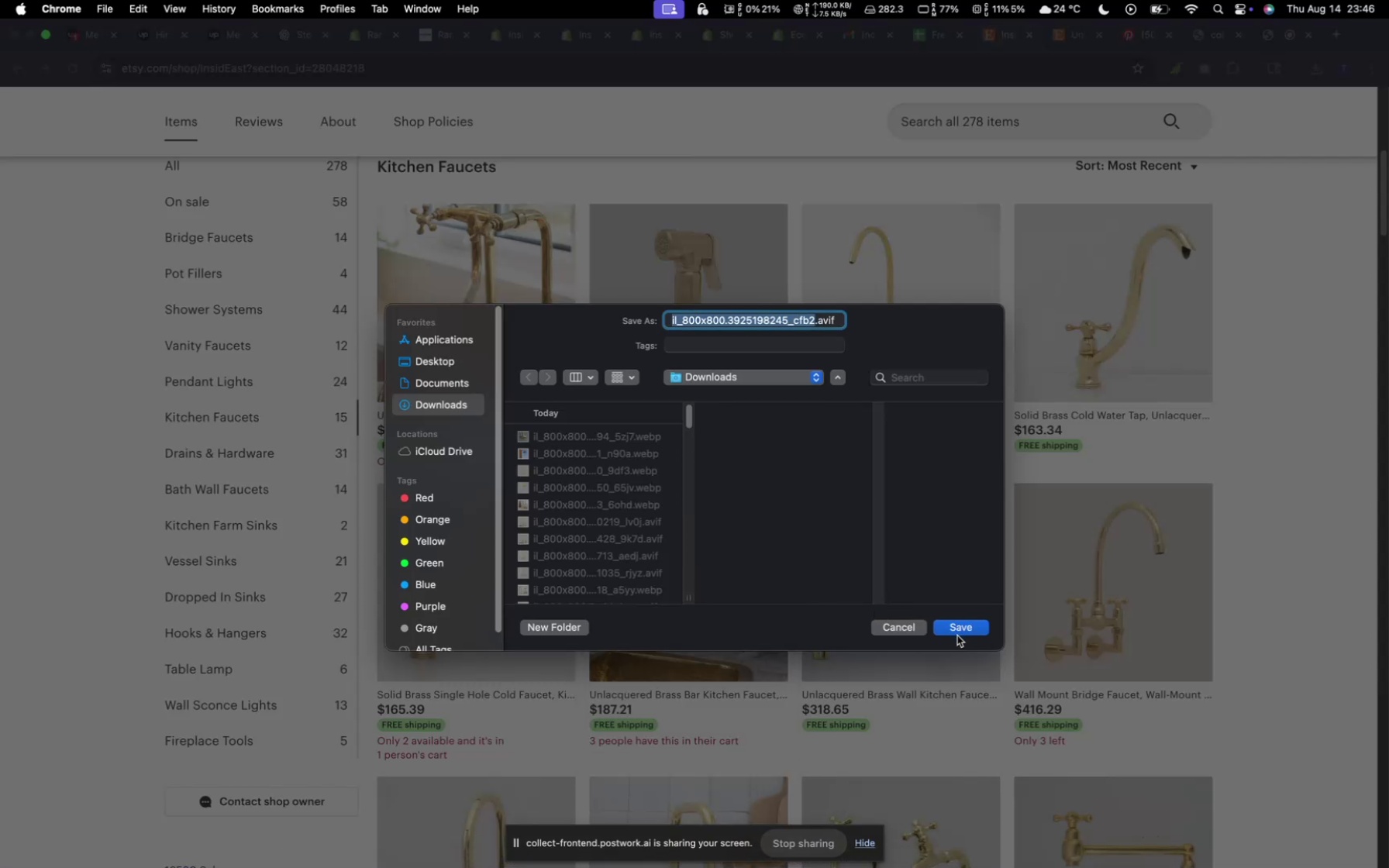 
wait(5.89)
 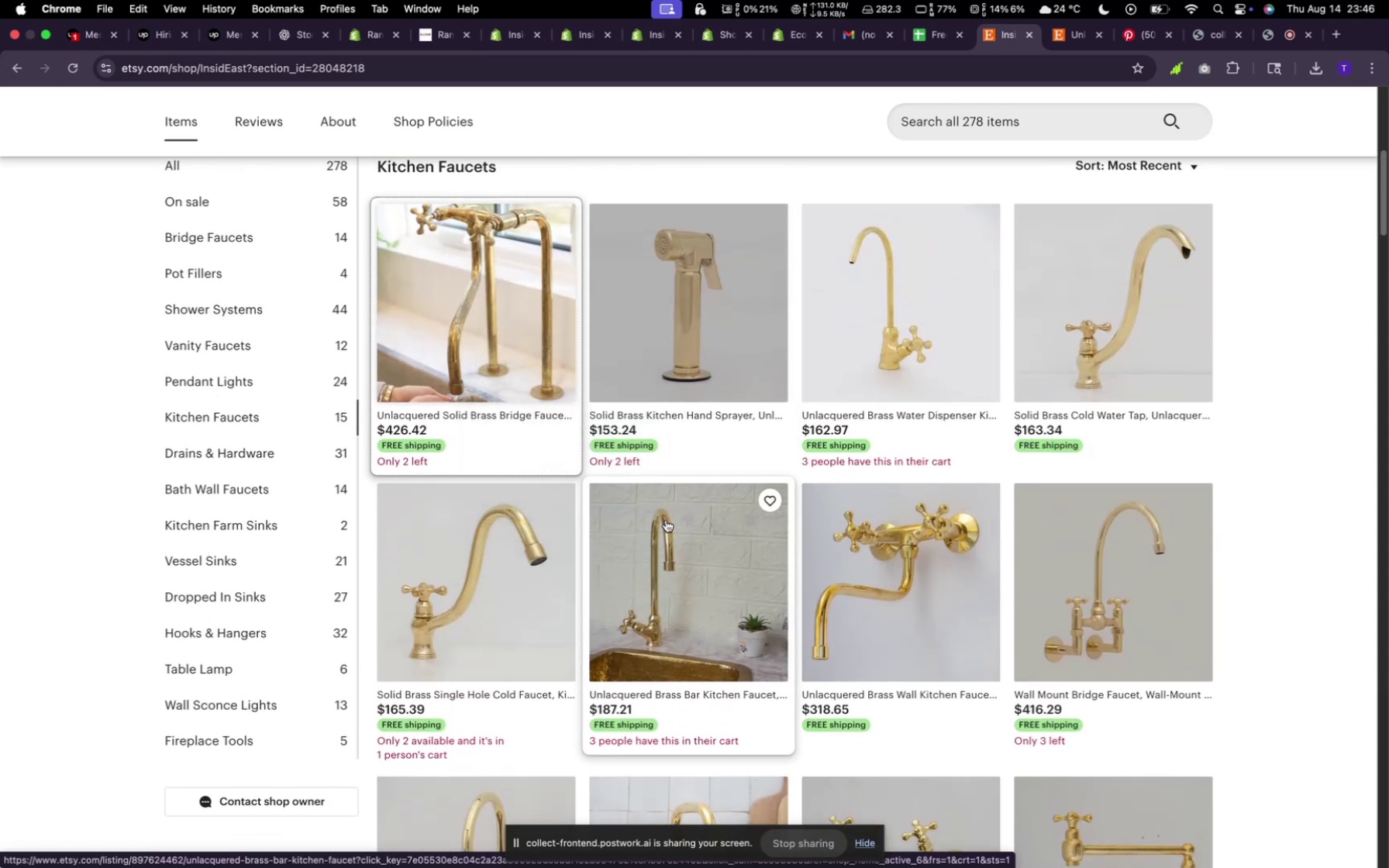 
right_click([905, 608])
 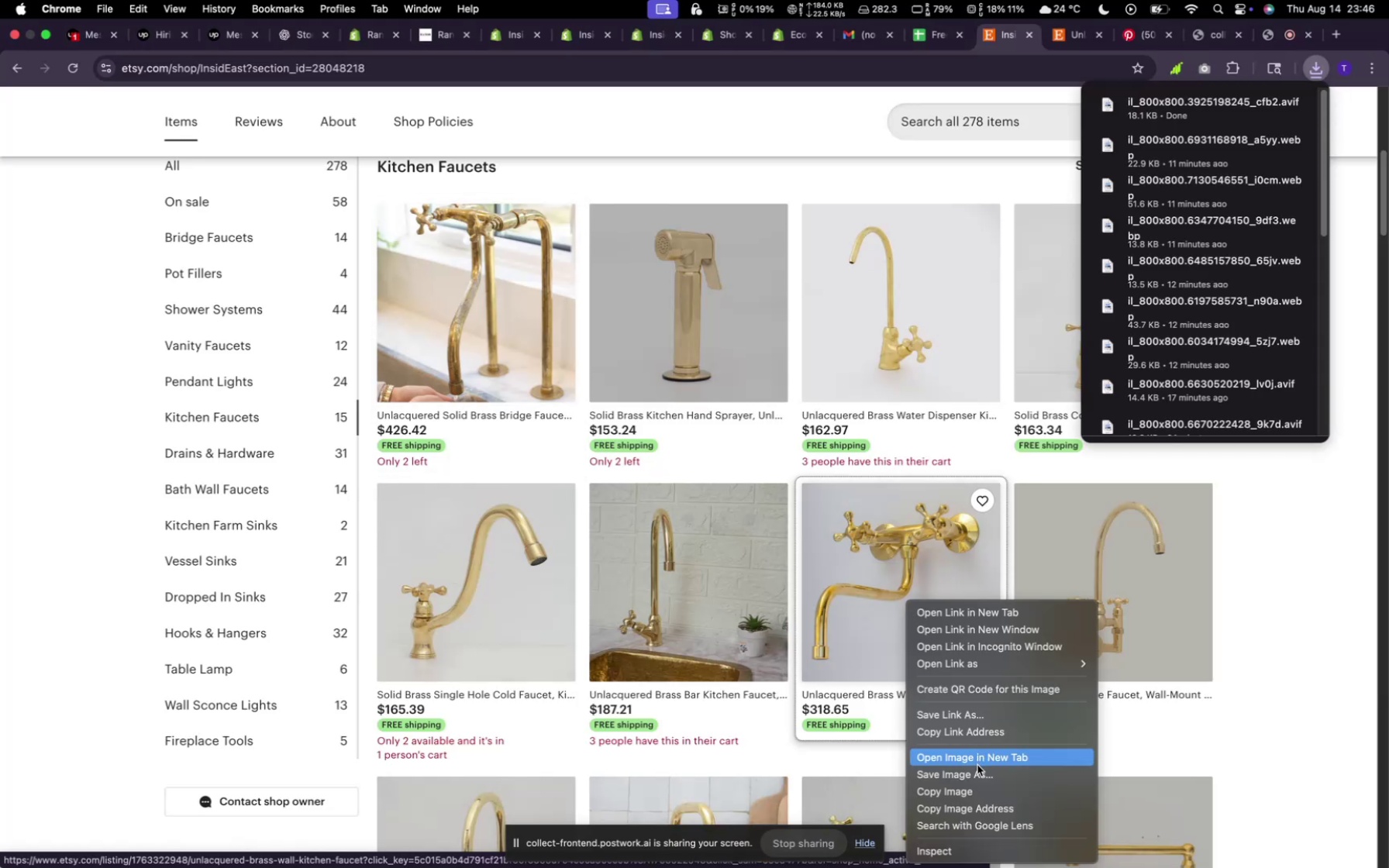 
left_click([977, 769])
 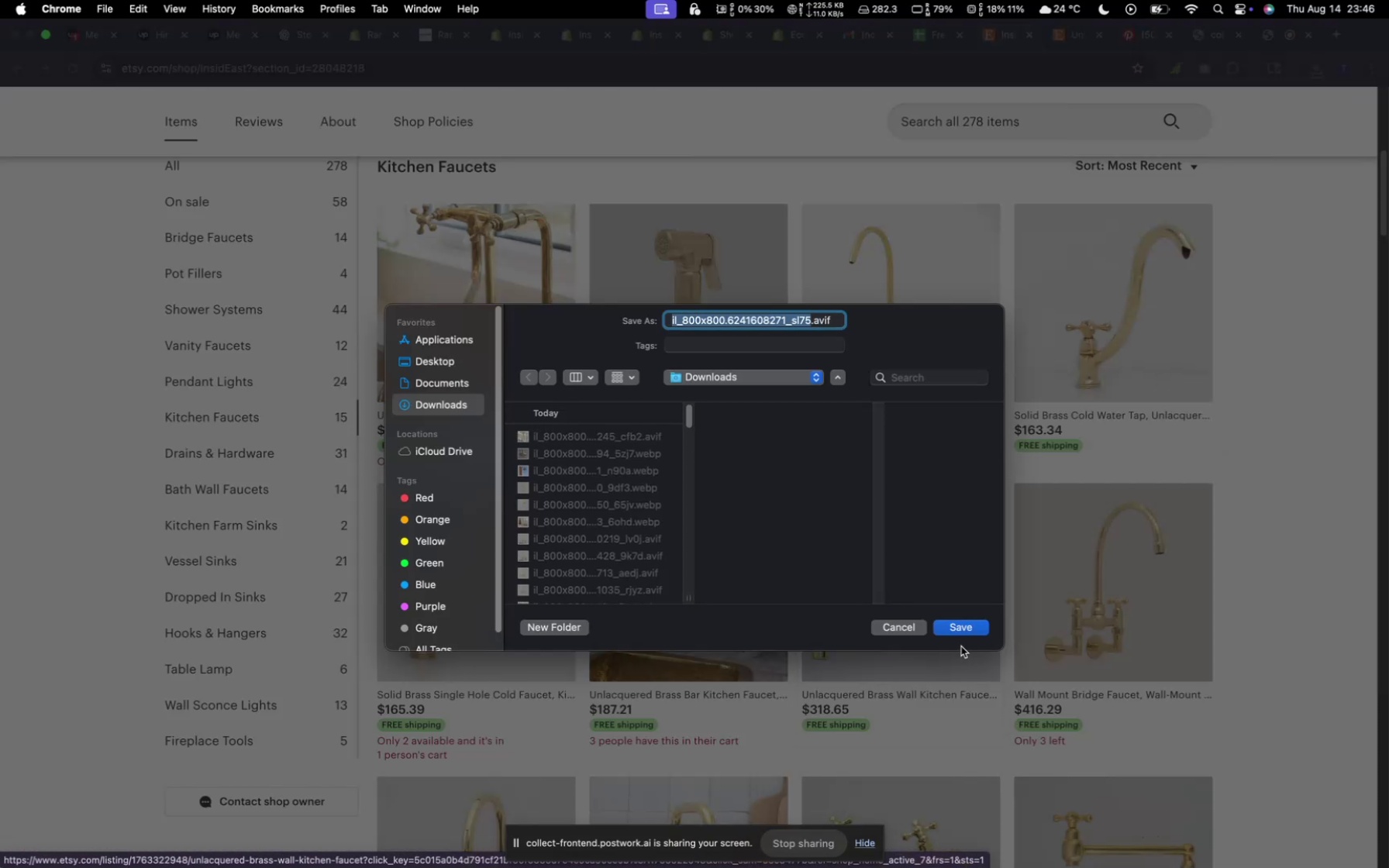 
left_click([955, 628])
 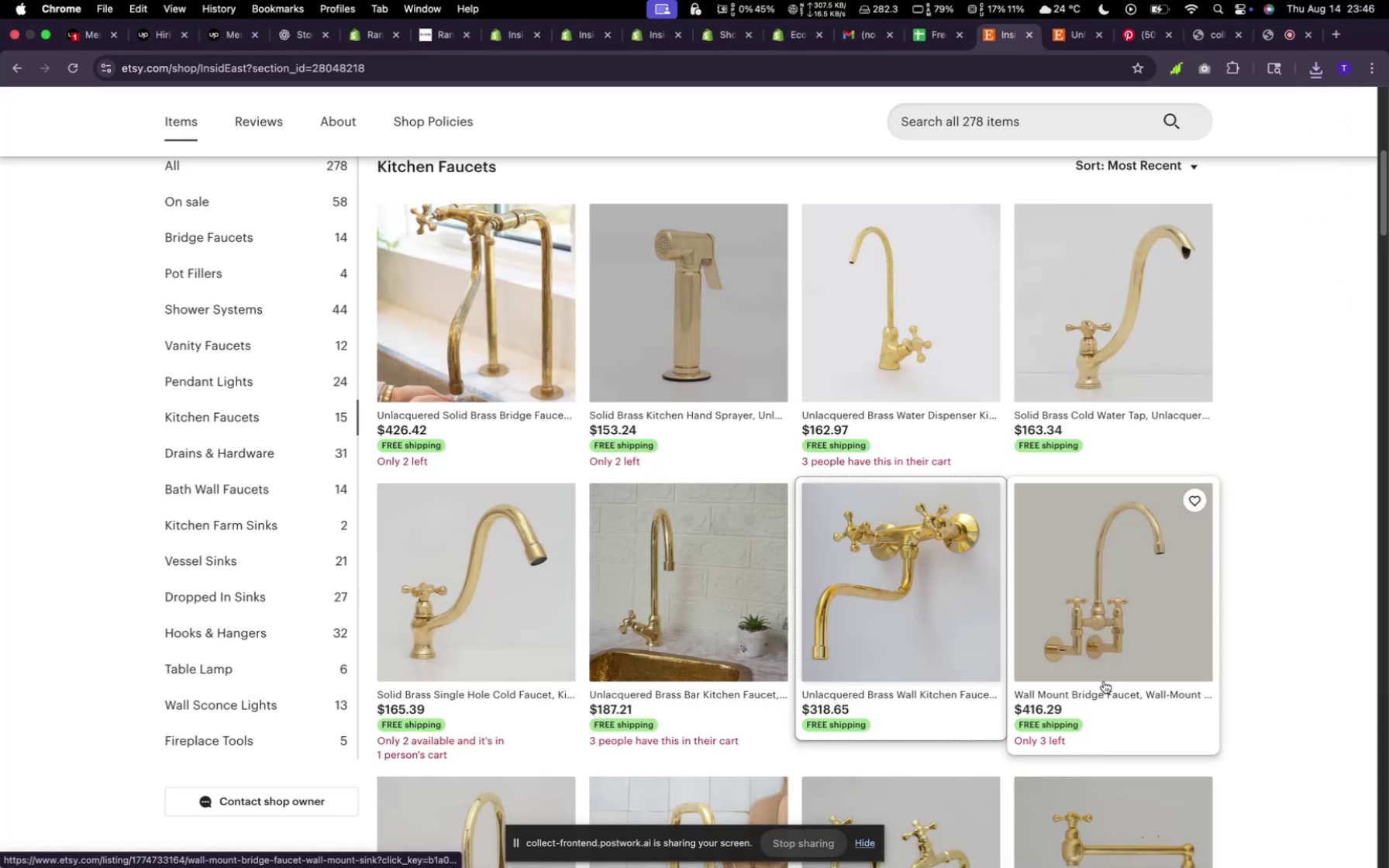 
scroll: coordinate [1043, 644], scroll_direction: down, amount: 14.0
 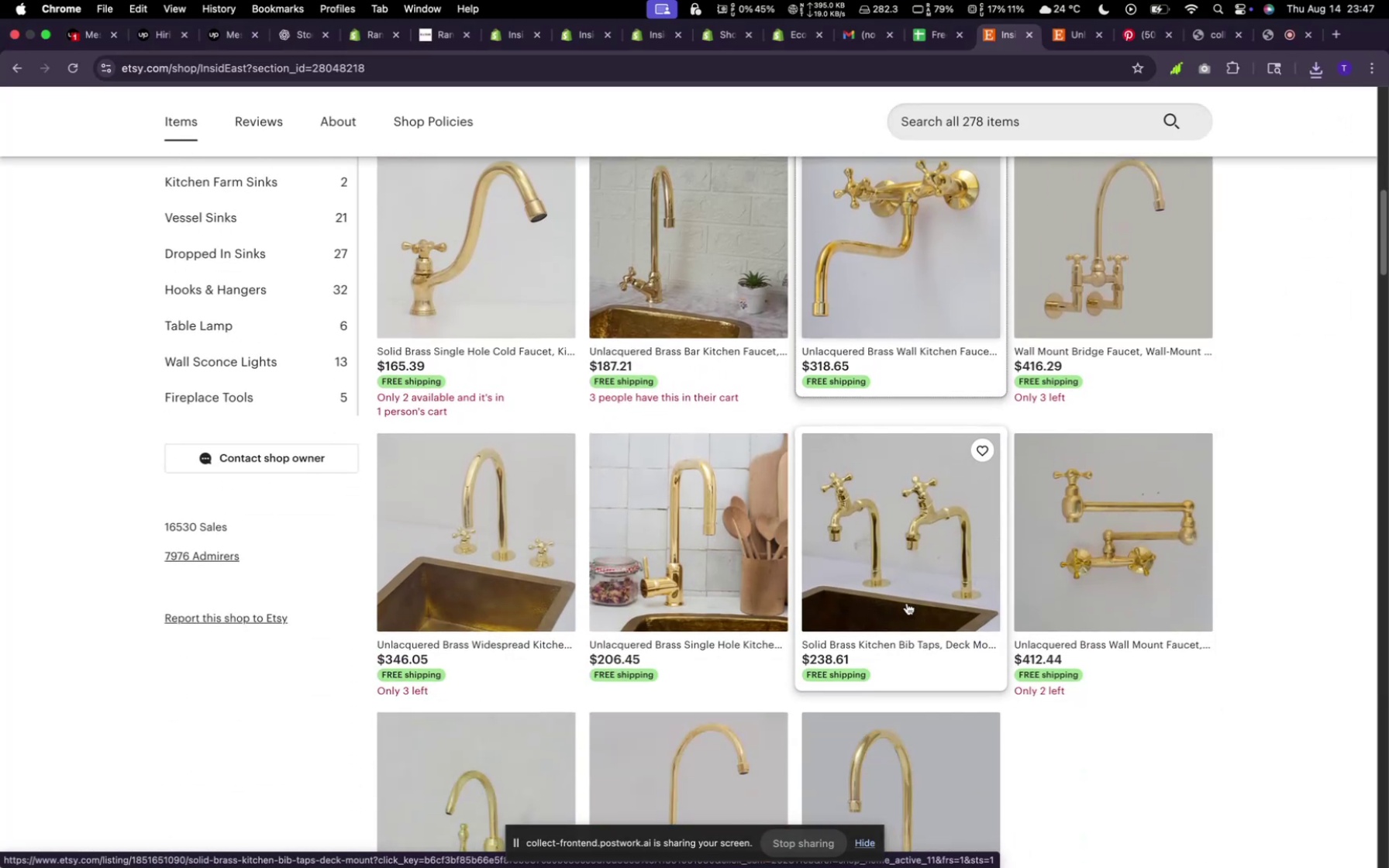 
right_click([908, 597])
 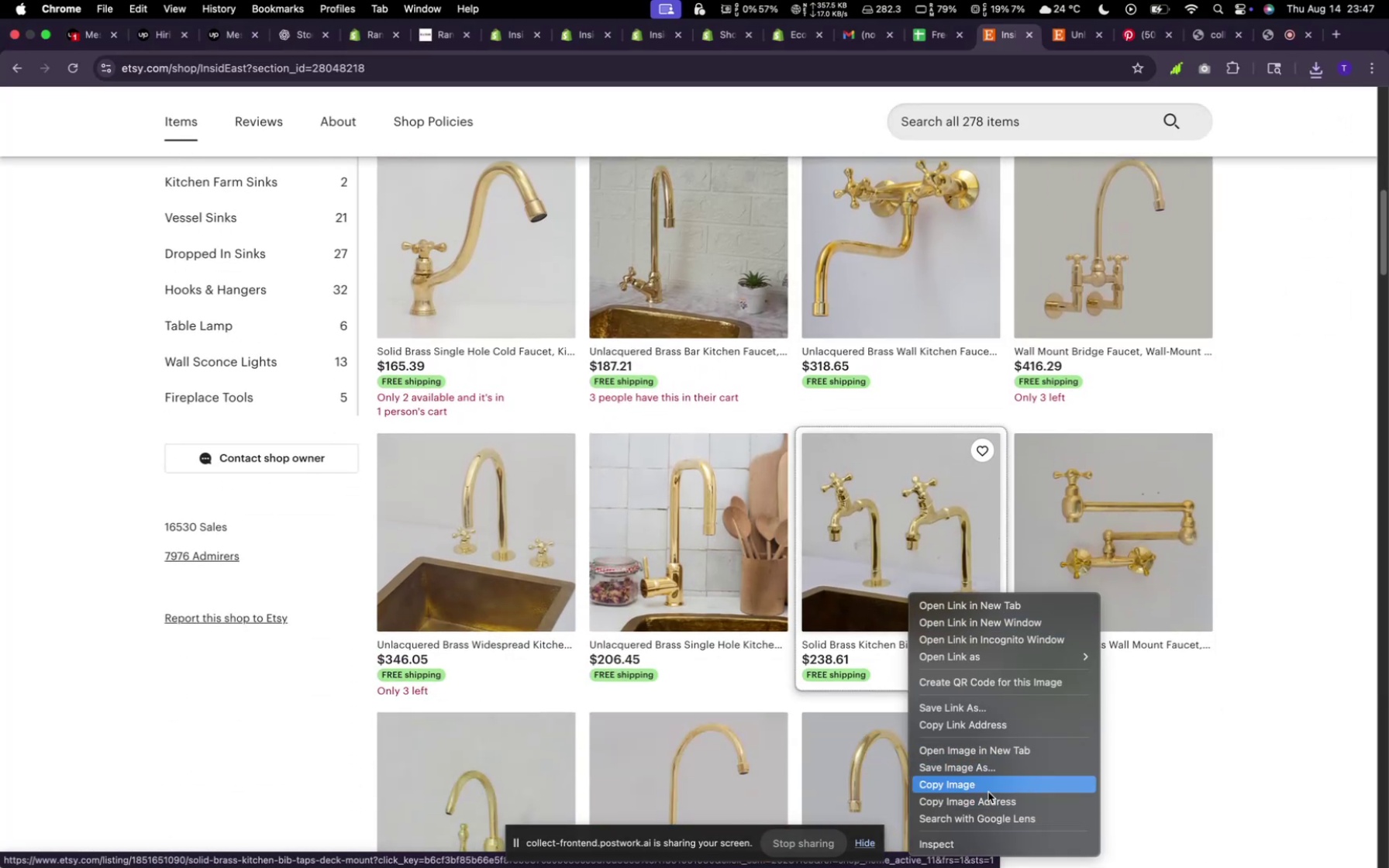 
left_click([980, 769])
 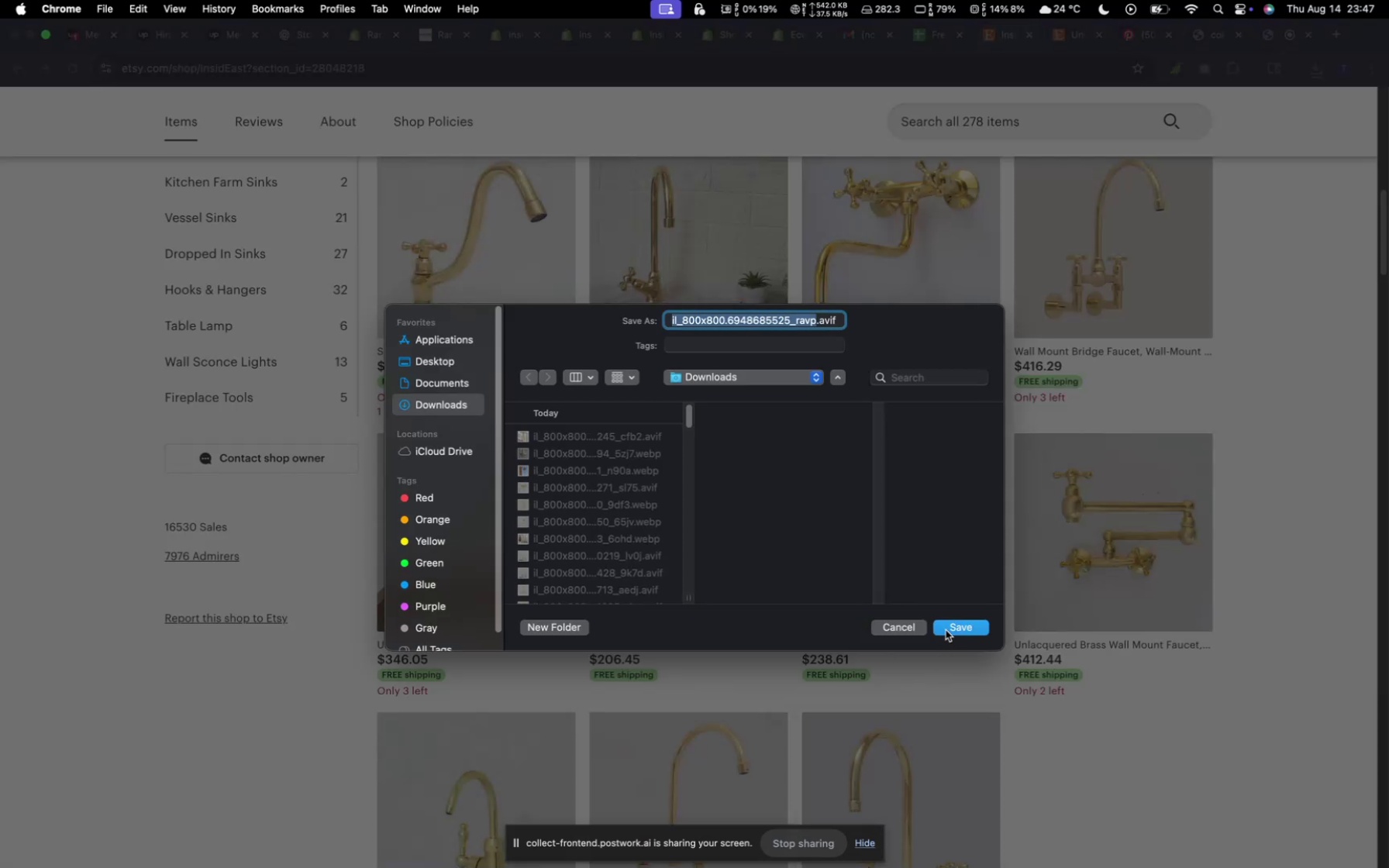 
right_click([1056, 565])
 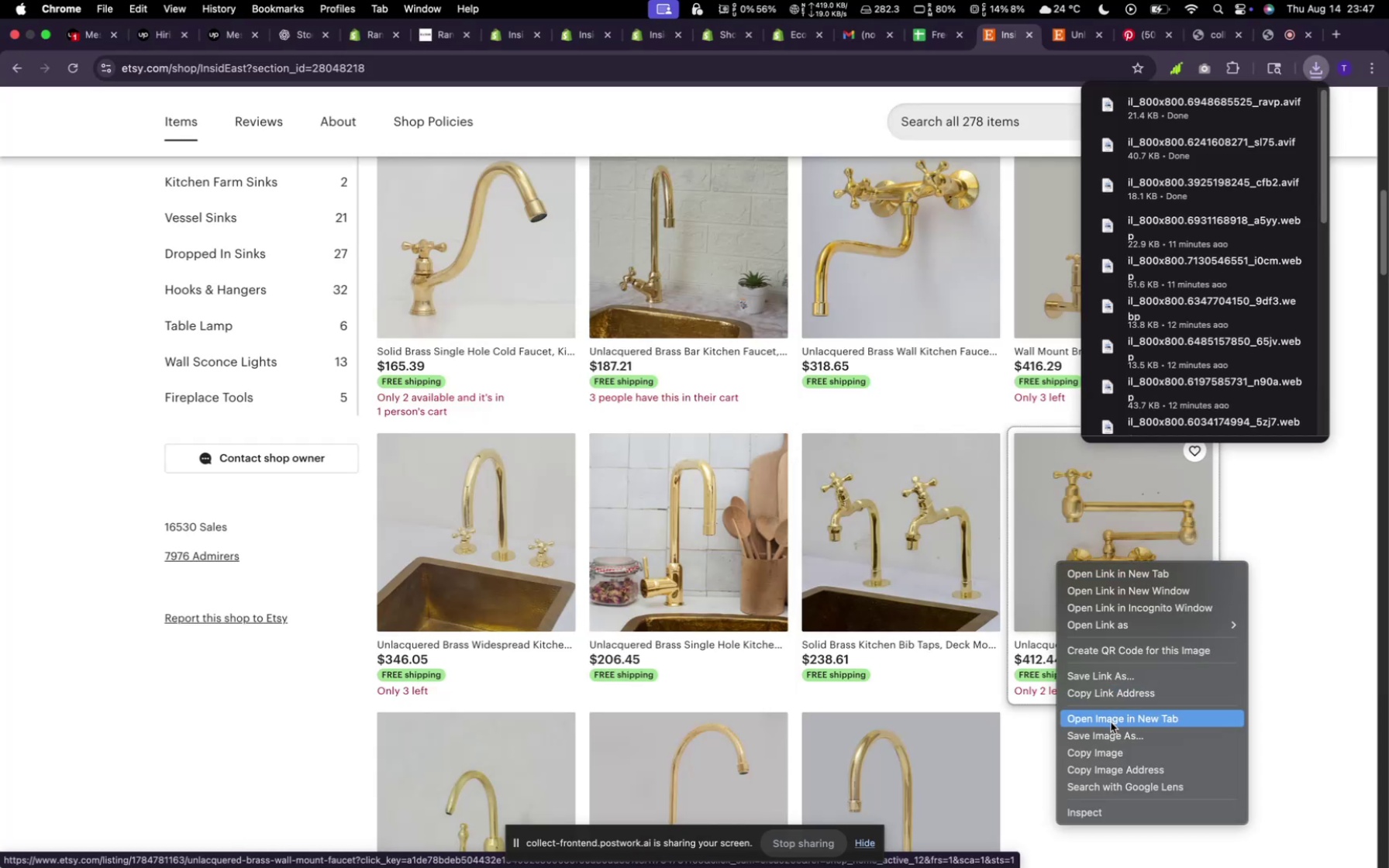 
left_click([1112, 732])
 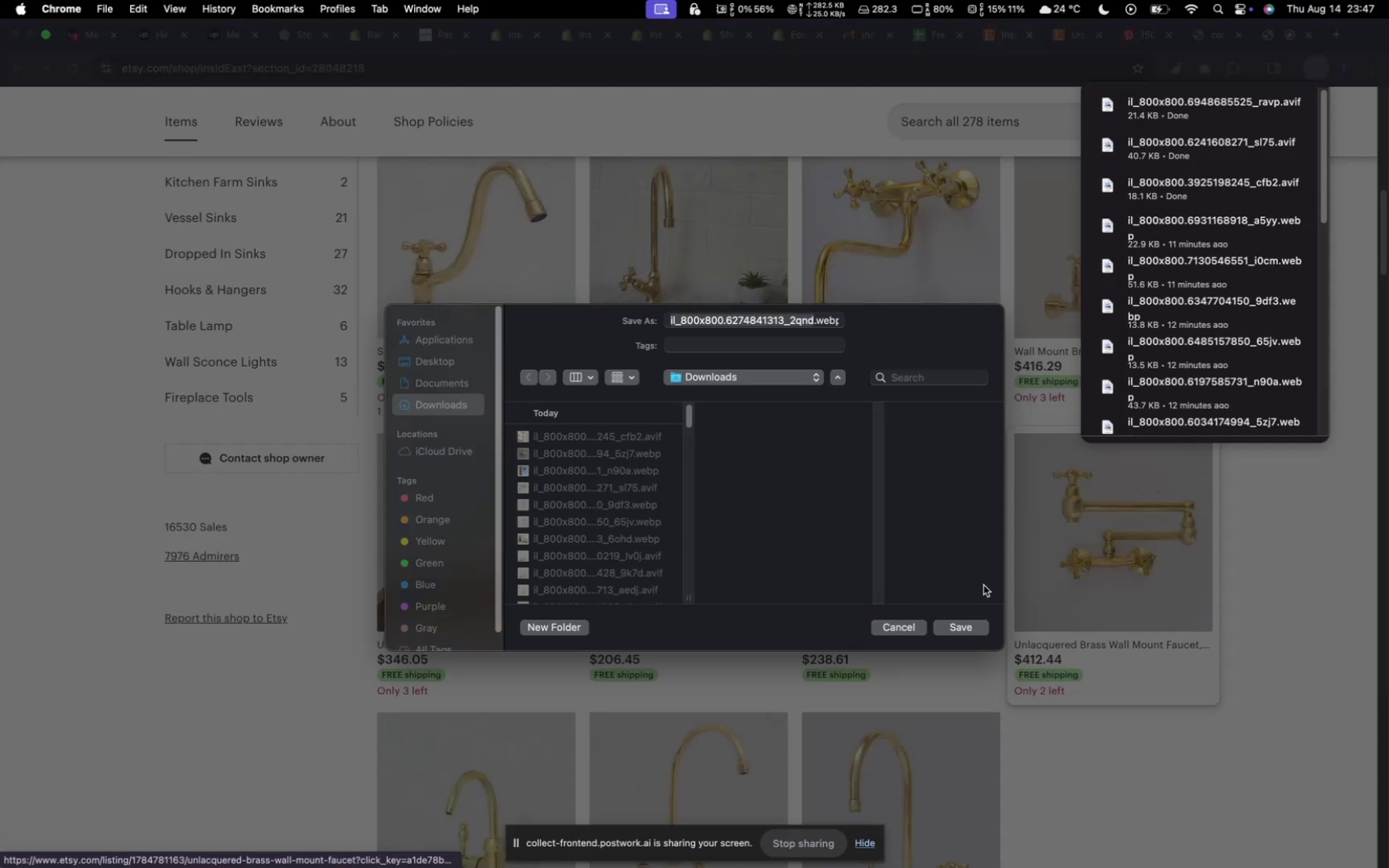 
left_click([949, 628])
 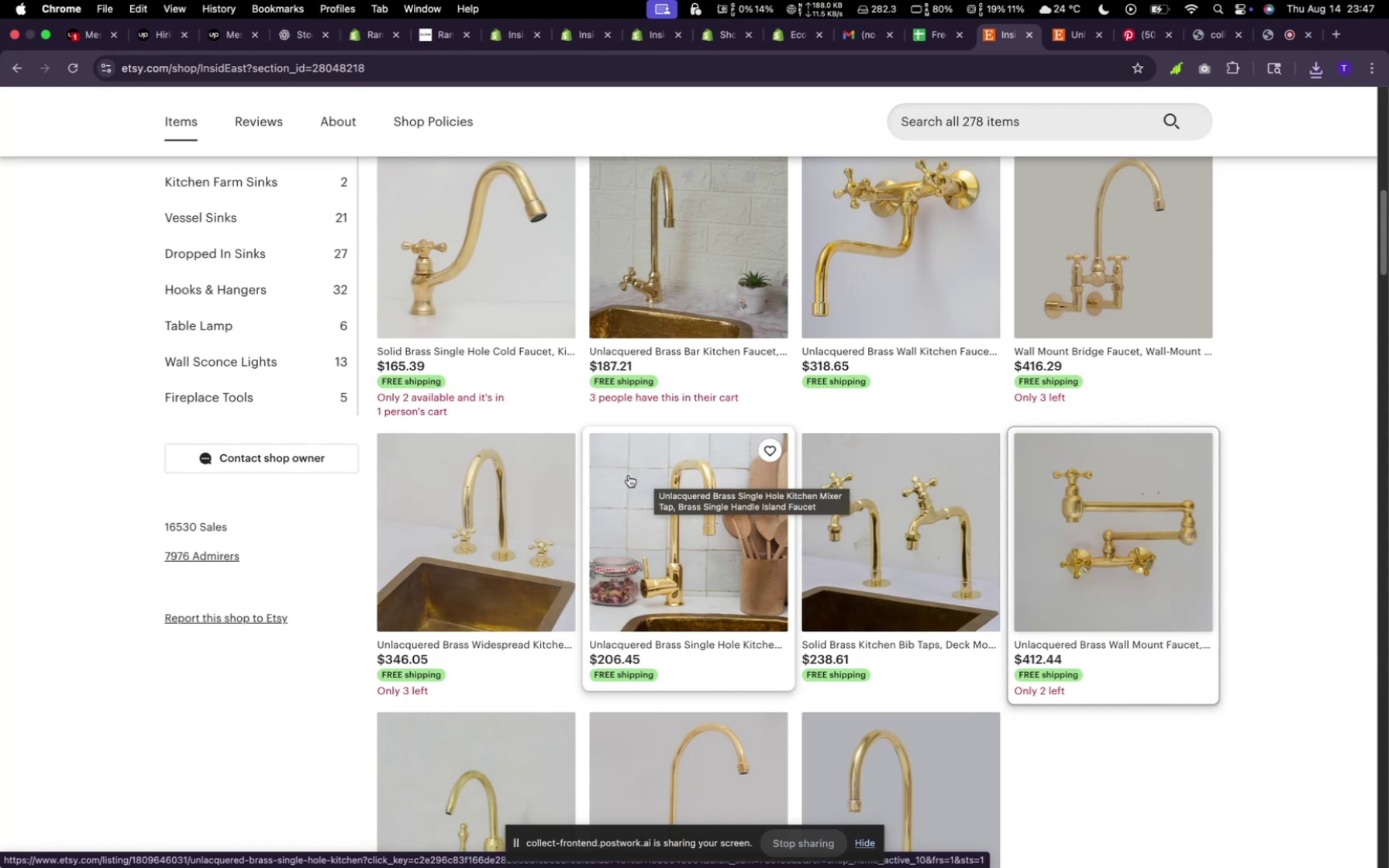 
wait(9.17)
 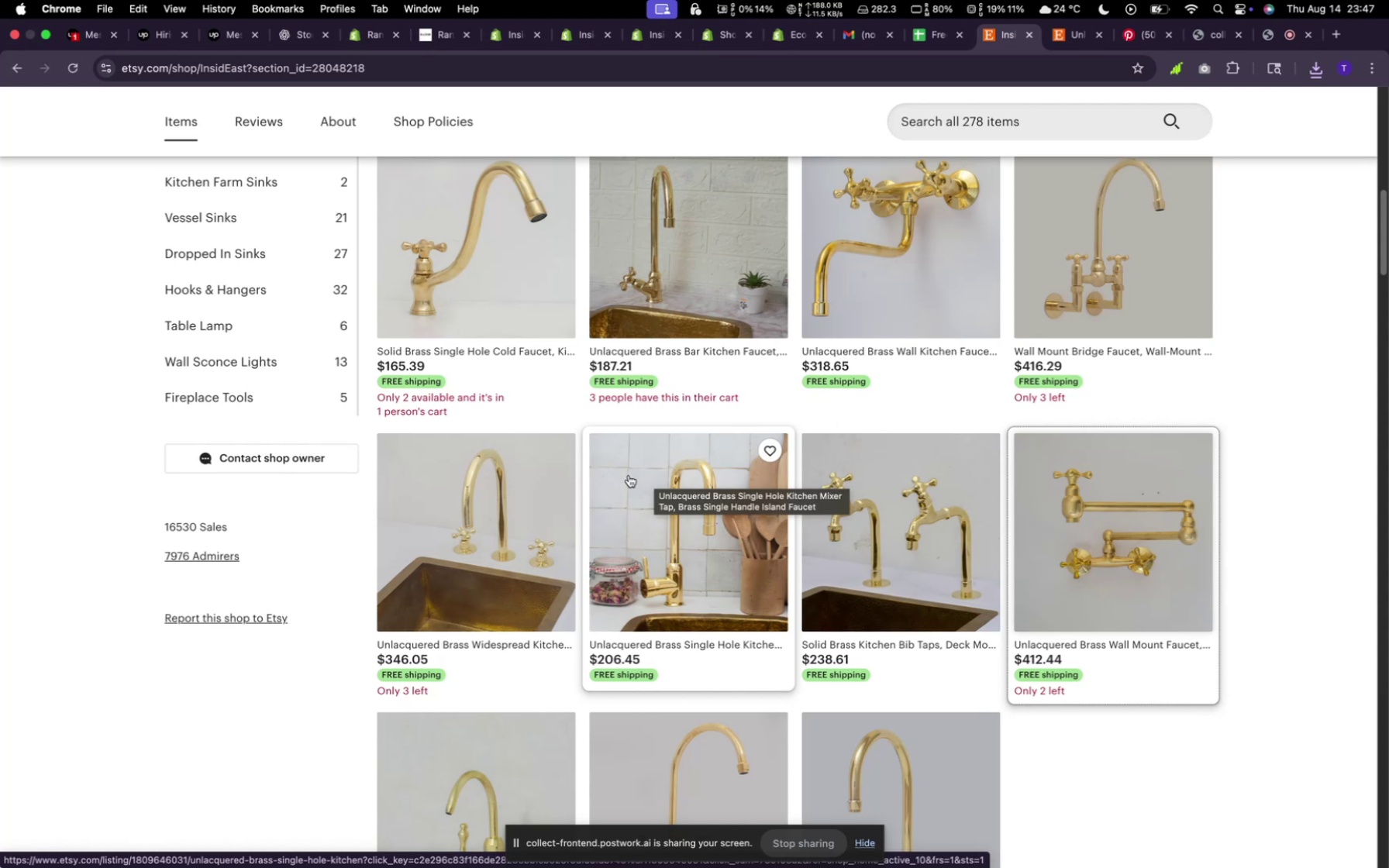 
left_click([574, 40])
 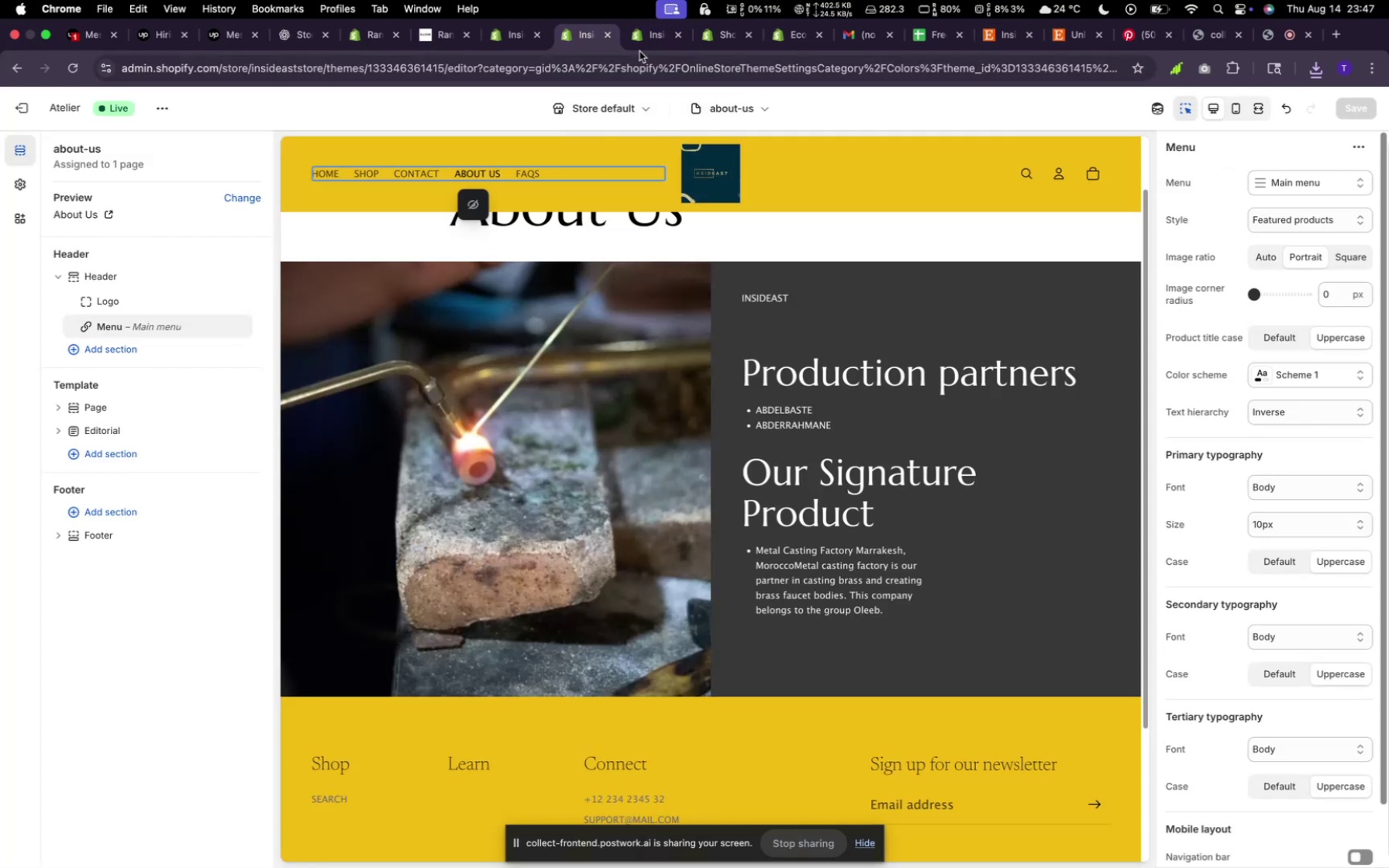 
left_click([643, 47])
 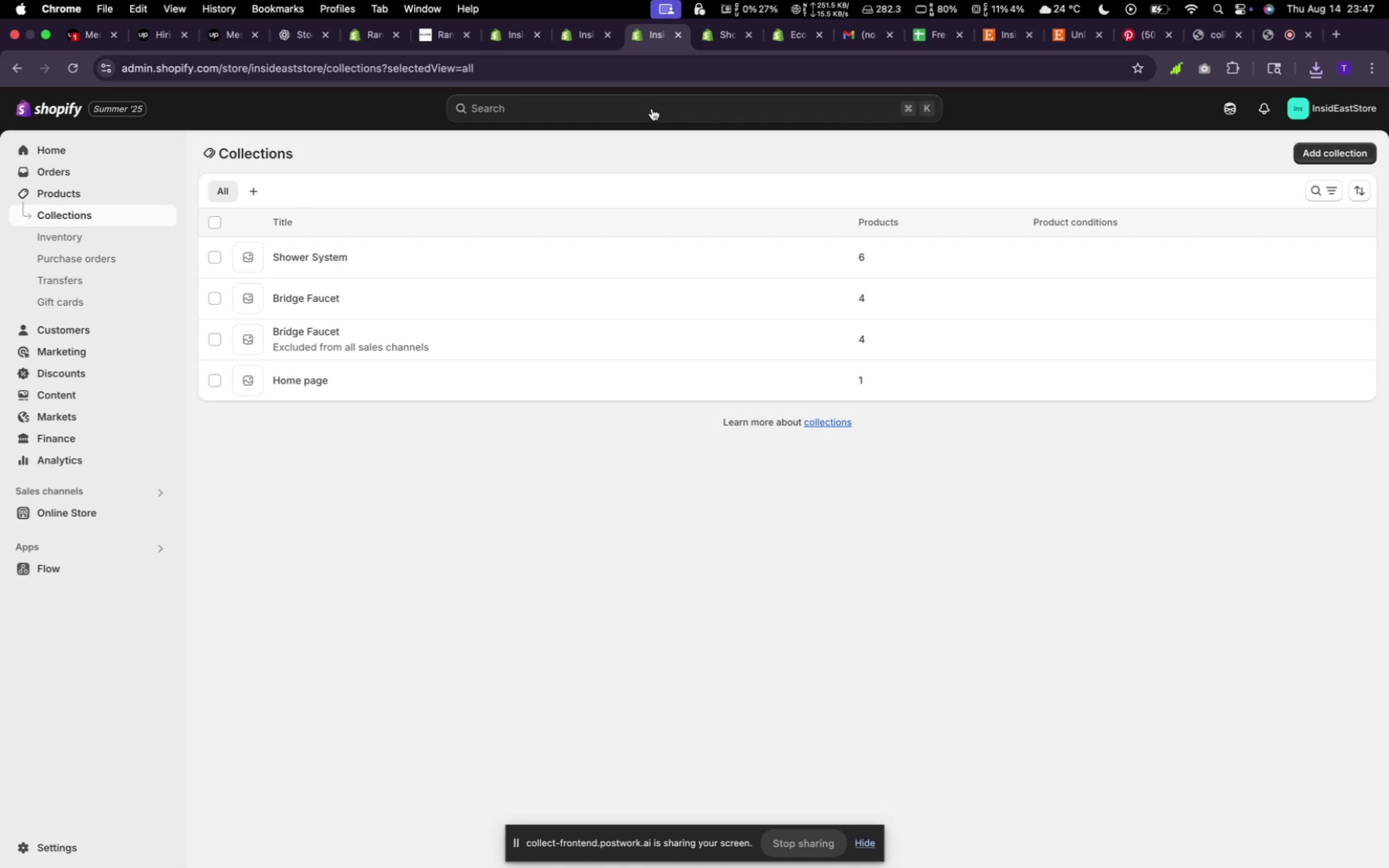 
left_click([719, 42])
 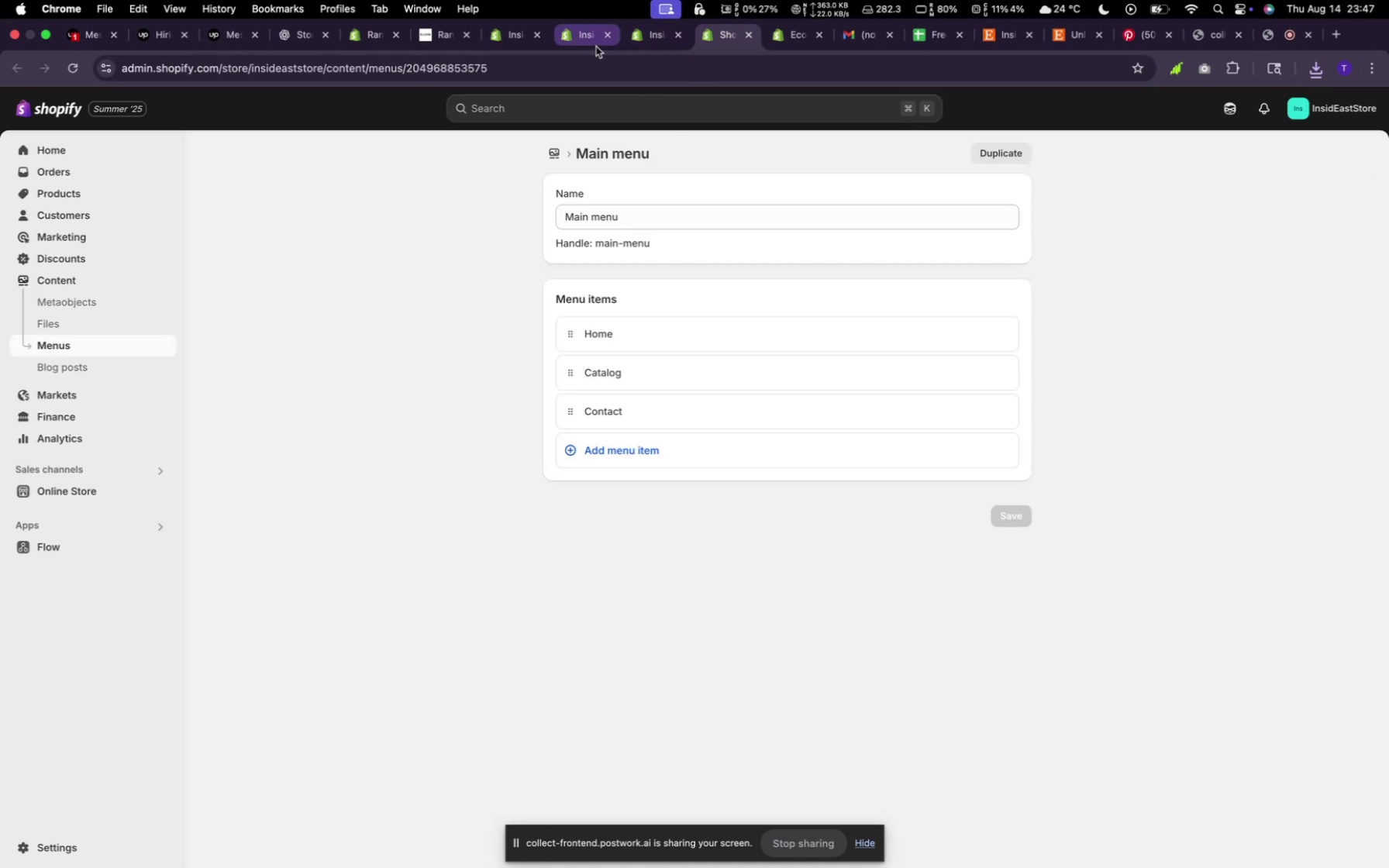 
left_click([586, 40])
 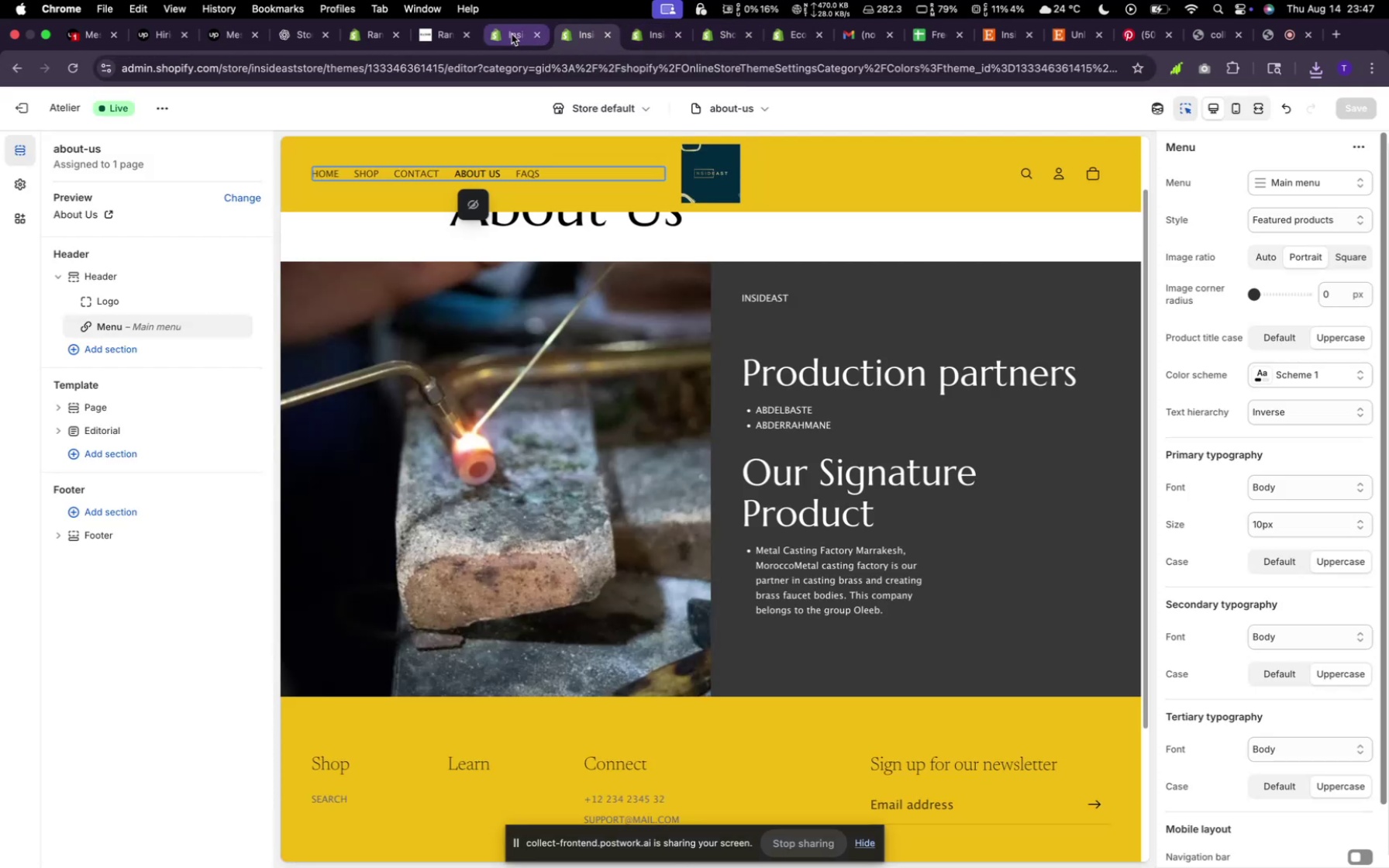 
left_click([504, 33])
 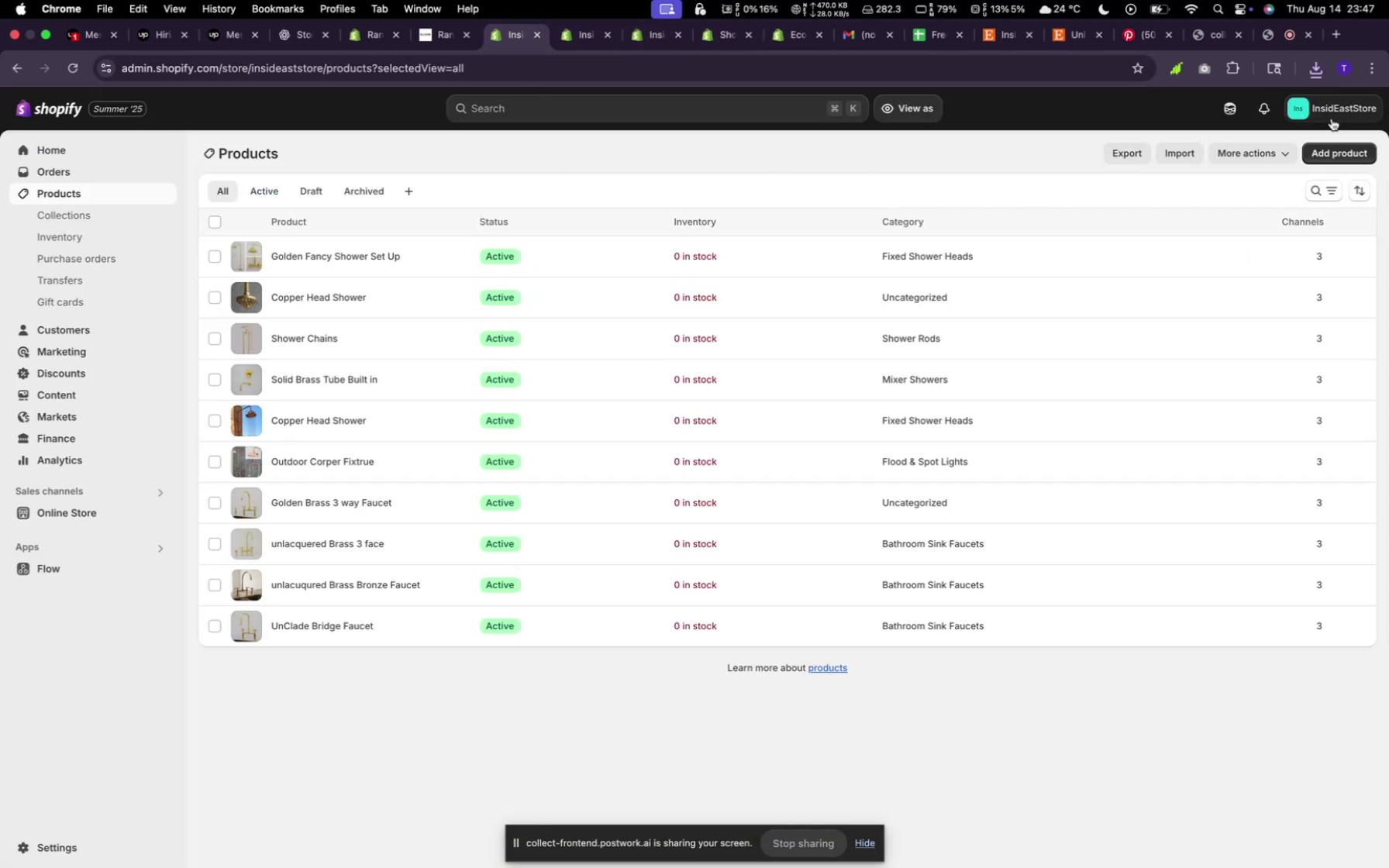 
left_click([1319, 151])
 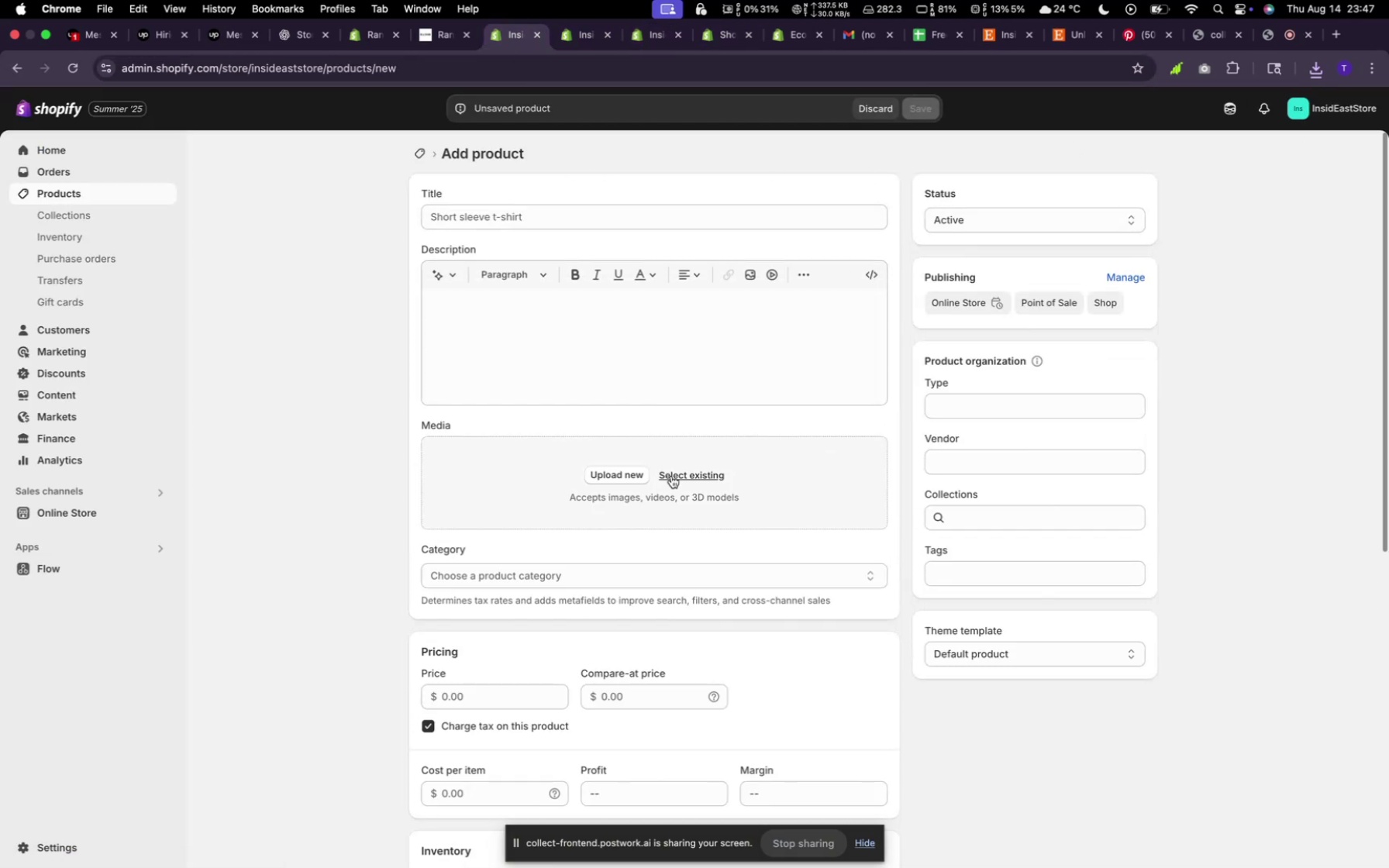 
left_click([619, 476])
 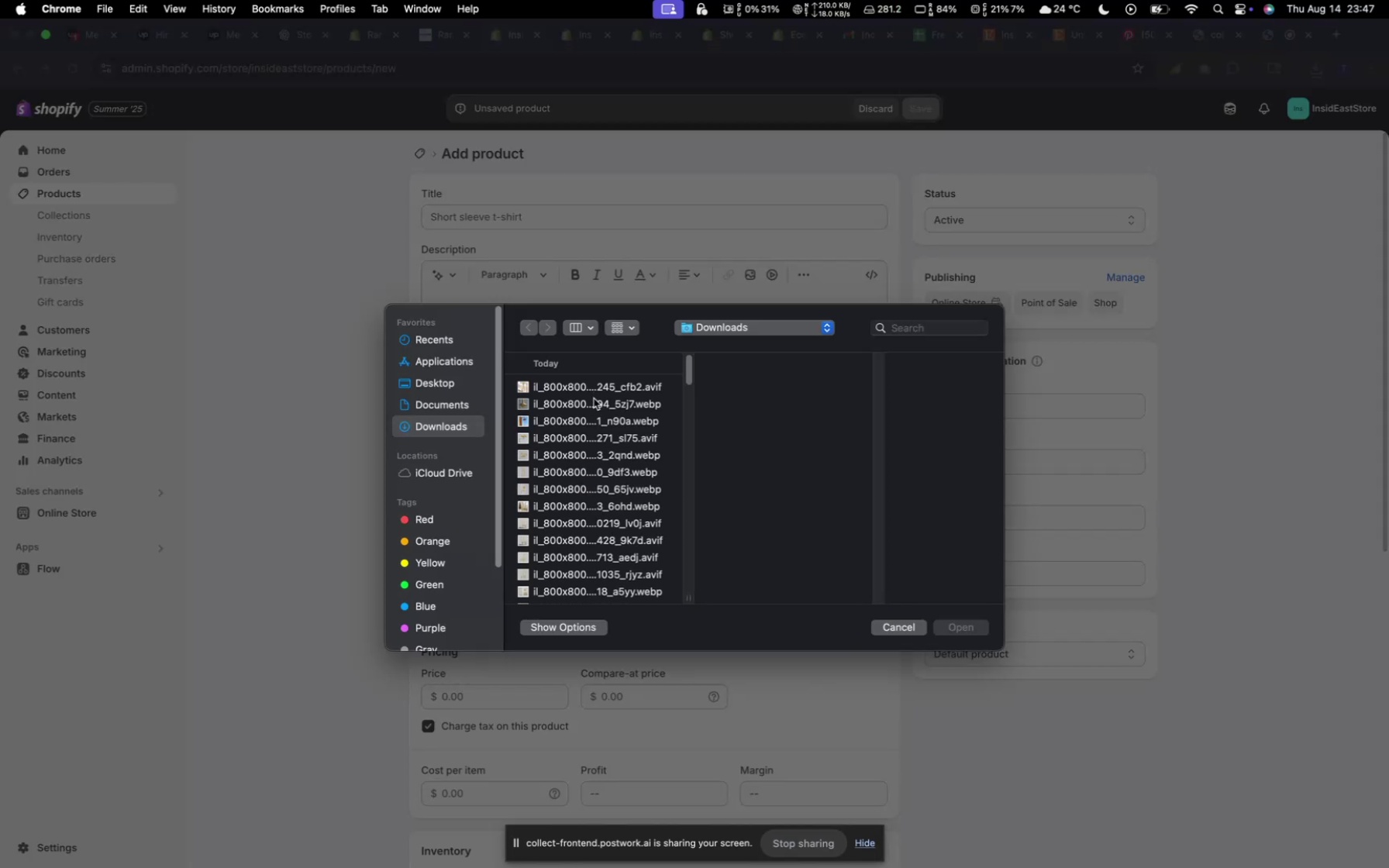 
wait(6.16)
 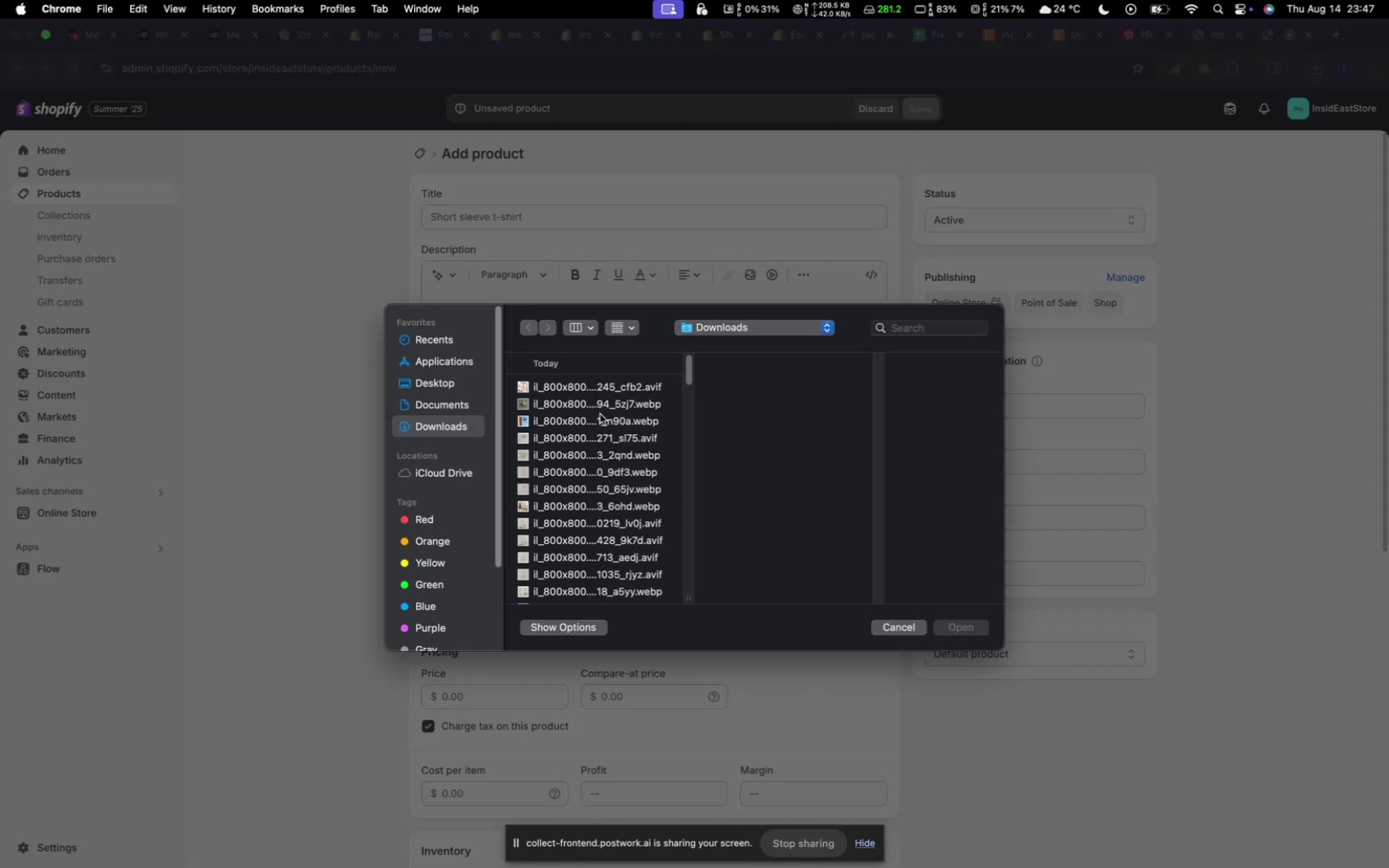 
left_click([591, 384])
 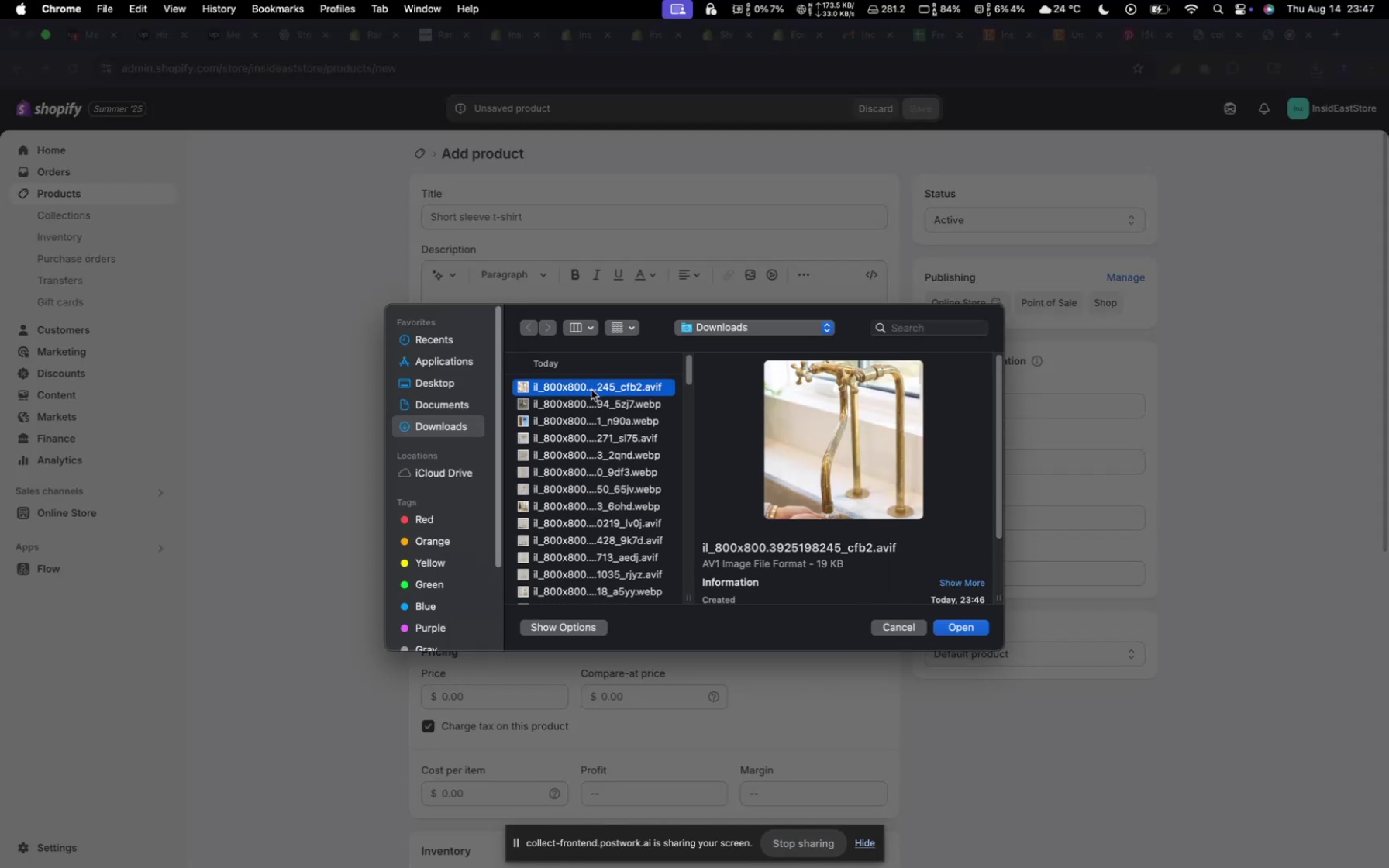 
hold_key(key=CommandLeft, duration=0.83)
left_click([595, 399])
 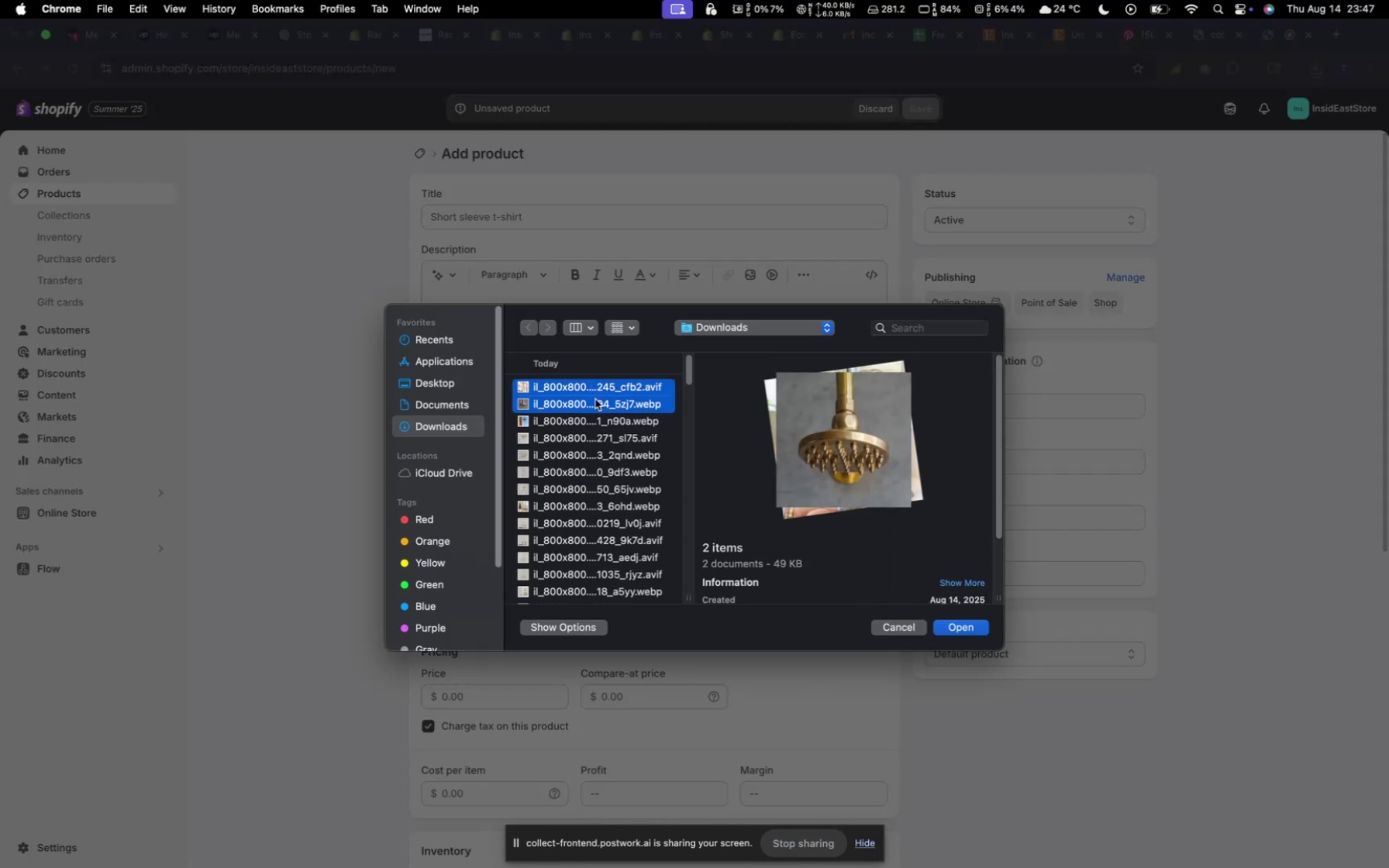 
hold_key(key=CommandLeft, duration=3.84)
left_click([598, 406])
 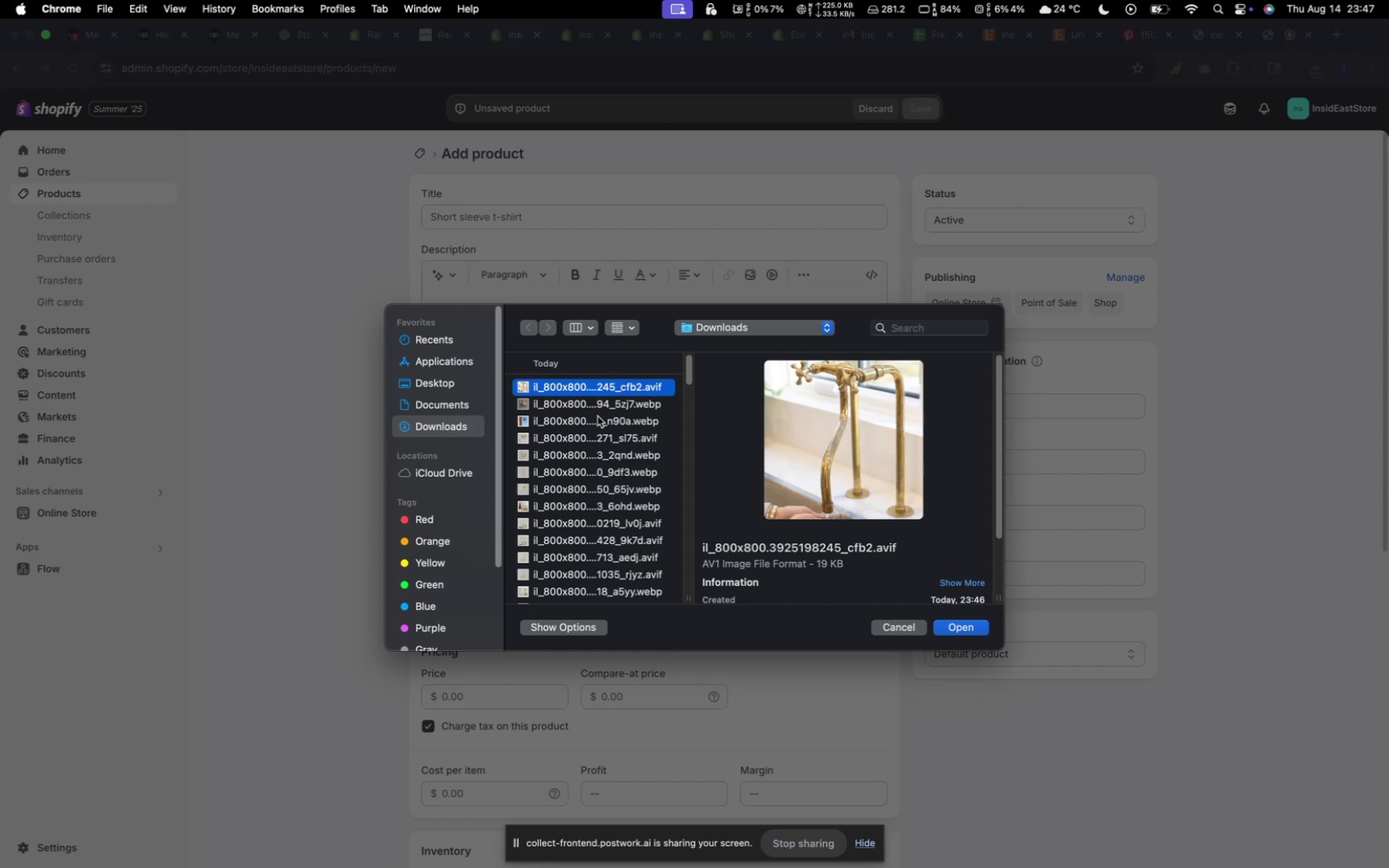 
left_click([598, 416])
 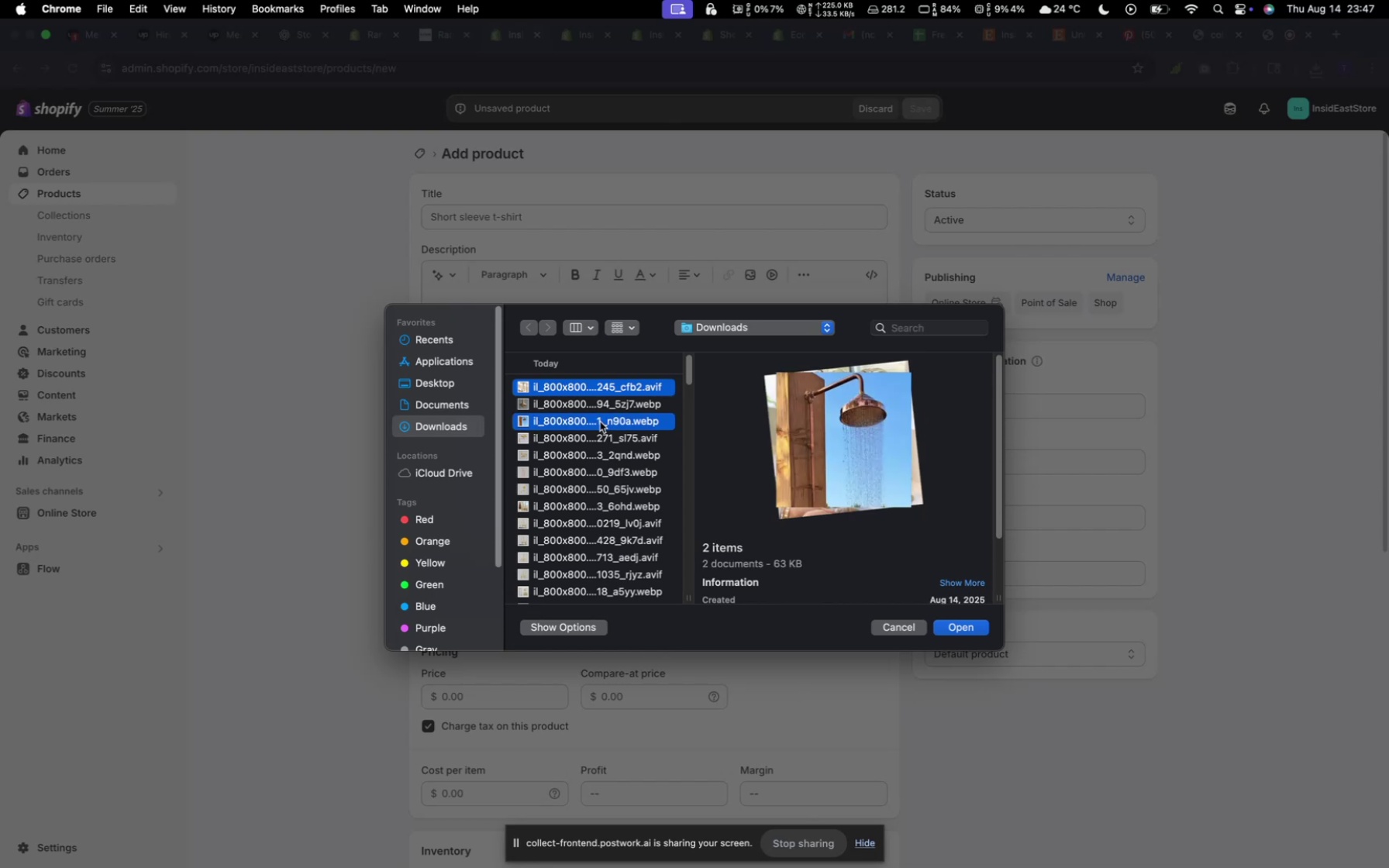 
left_click([600, 422])
 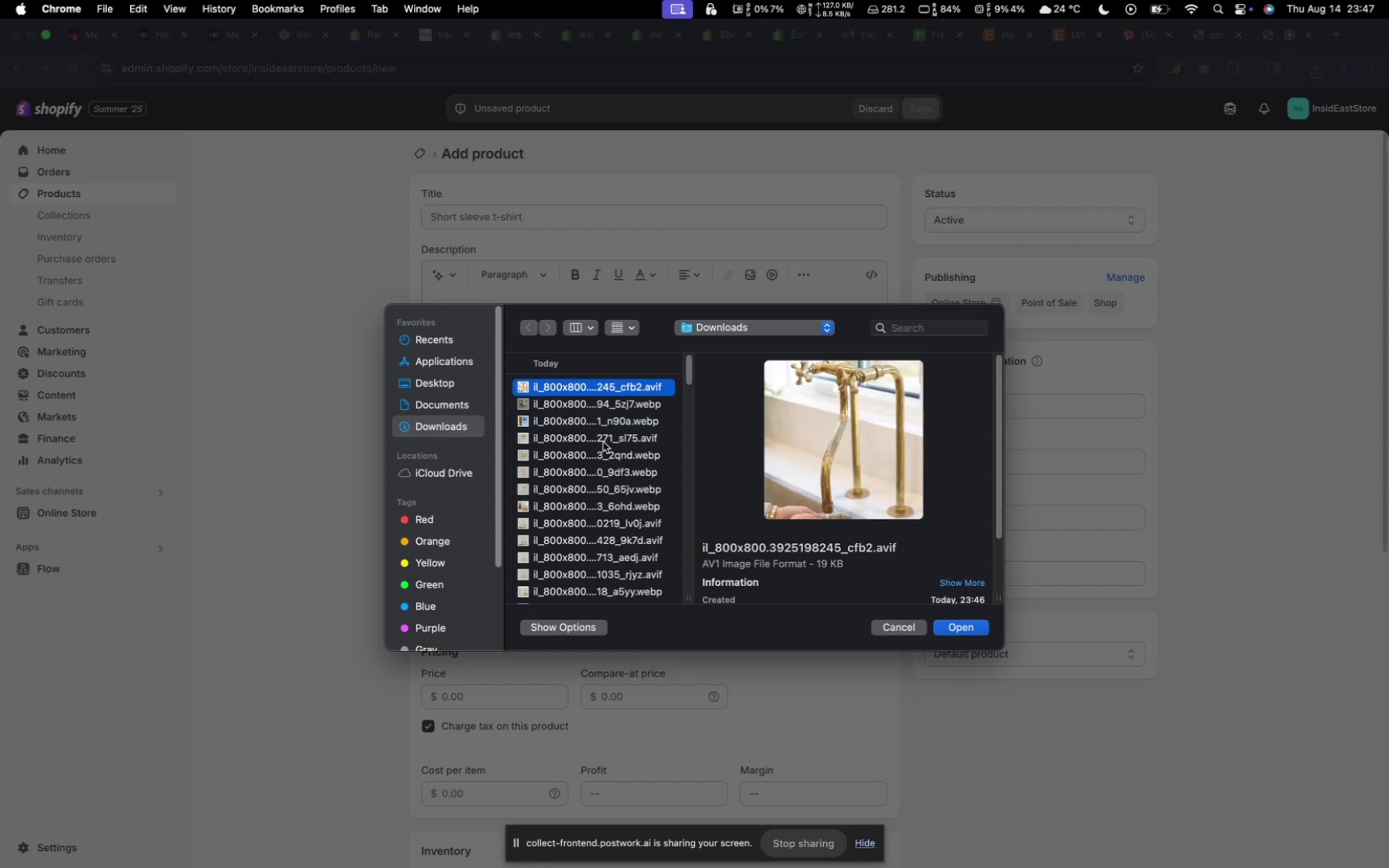 
left_click([603, 442])
 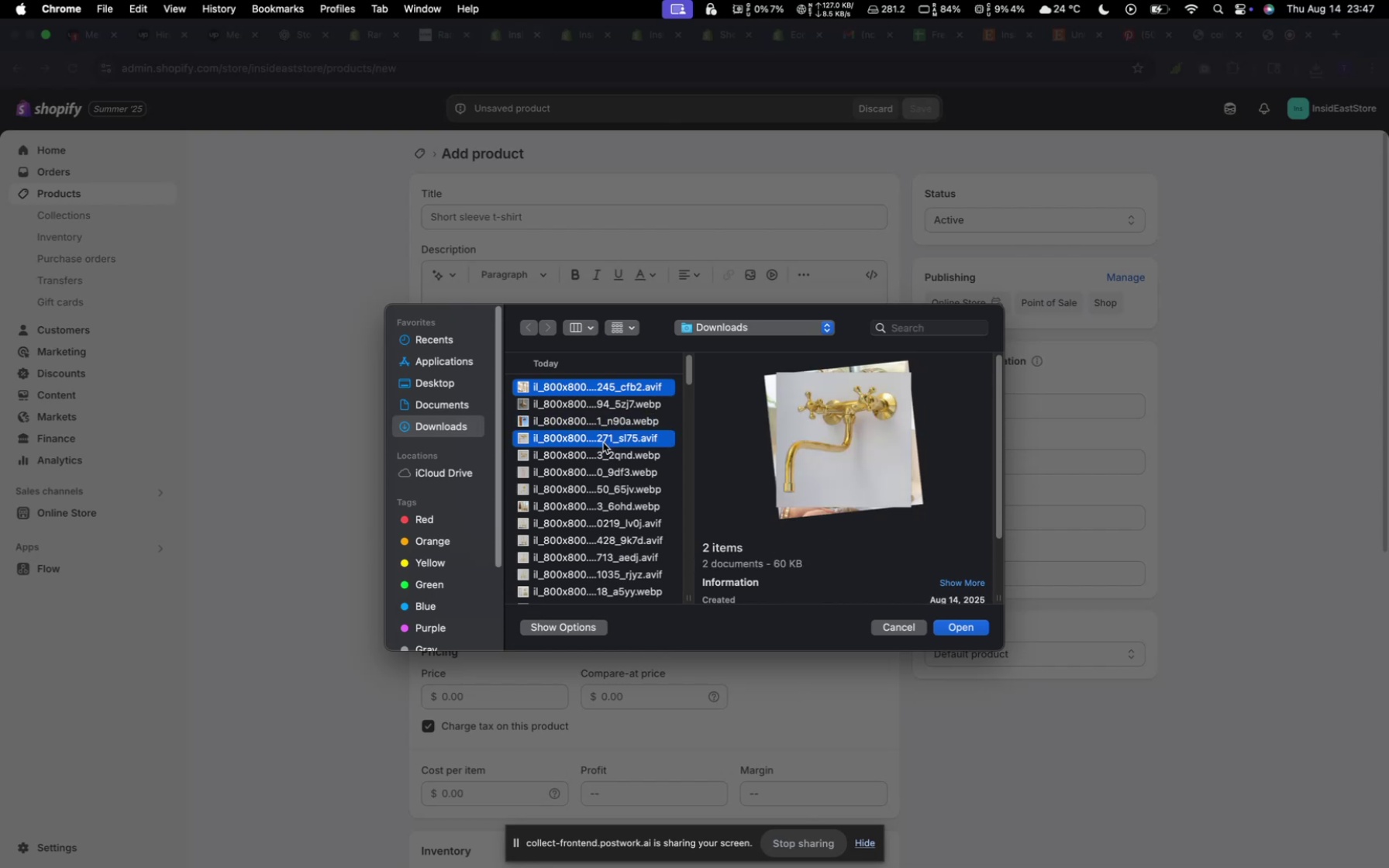 
hold_key(key=CommandLeft, duration=0.74)
 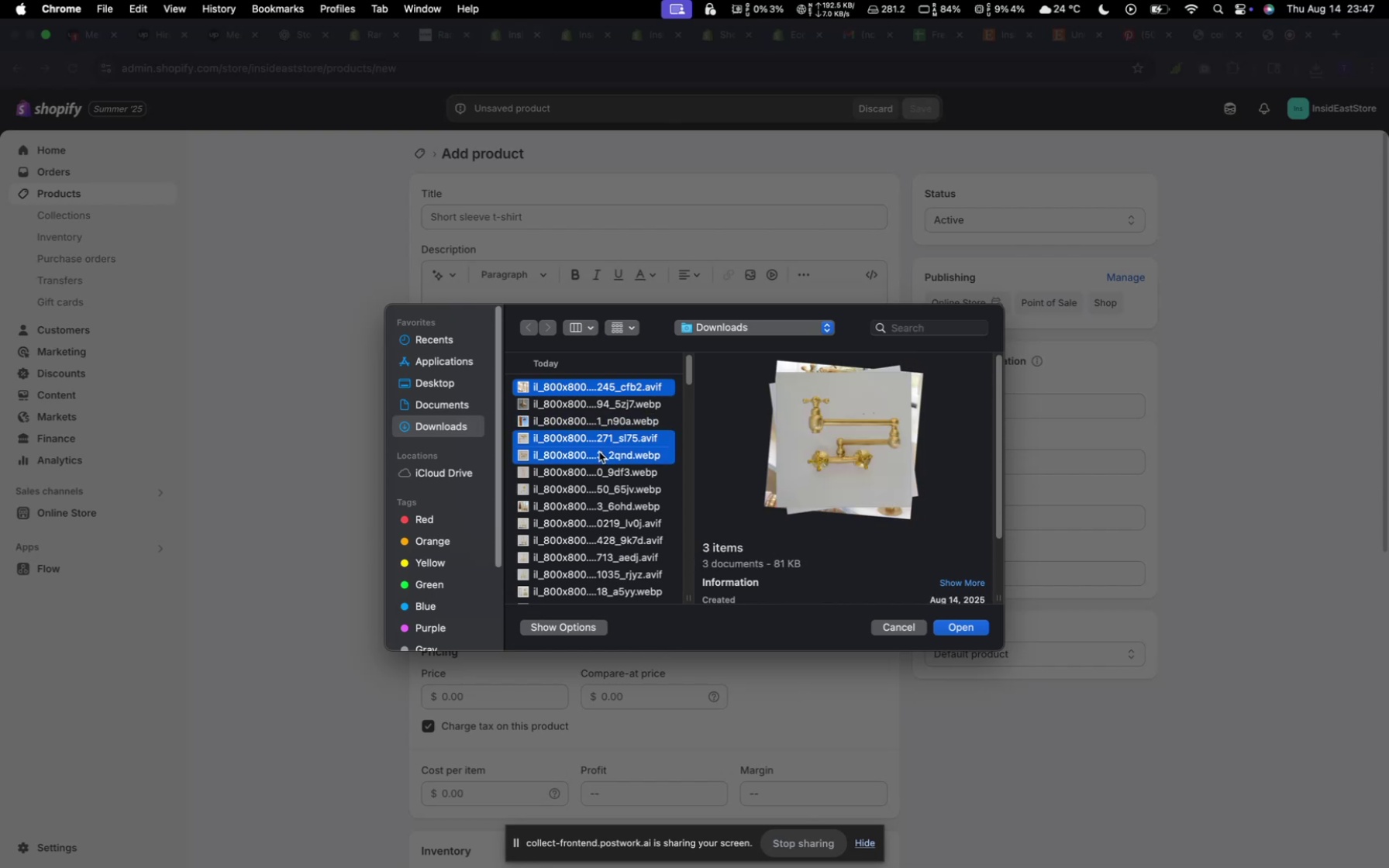 
hold_key(key=CommandLeft, duration=1.0)
left_click([599, 470])
 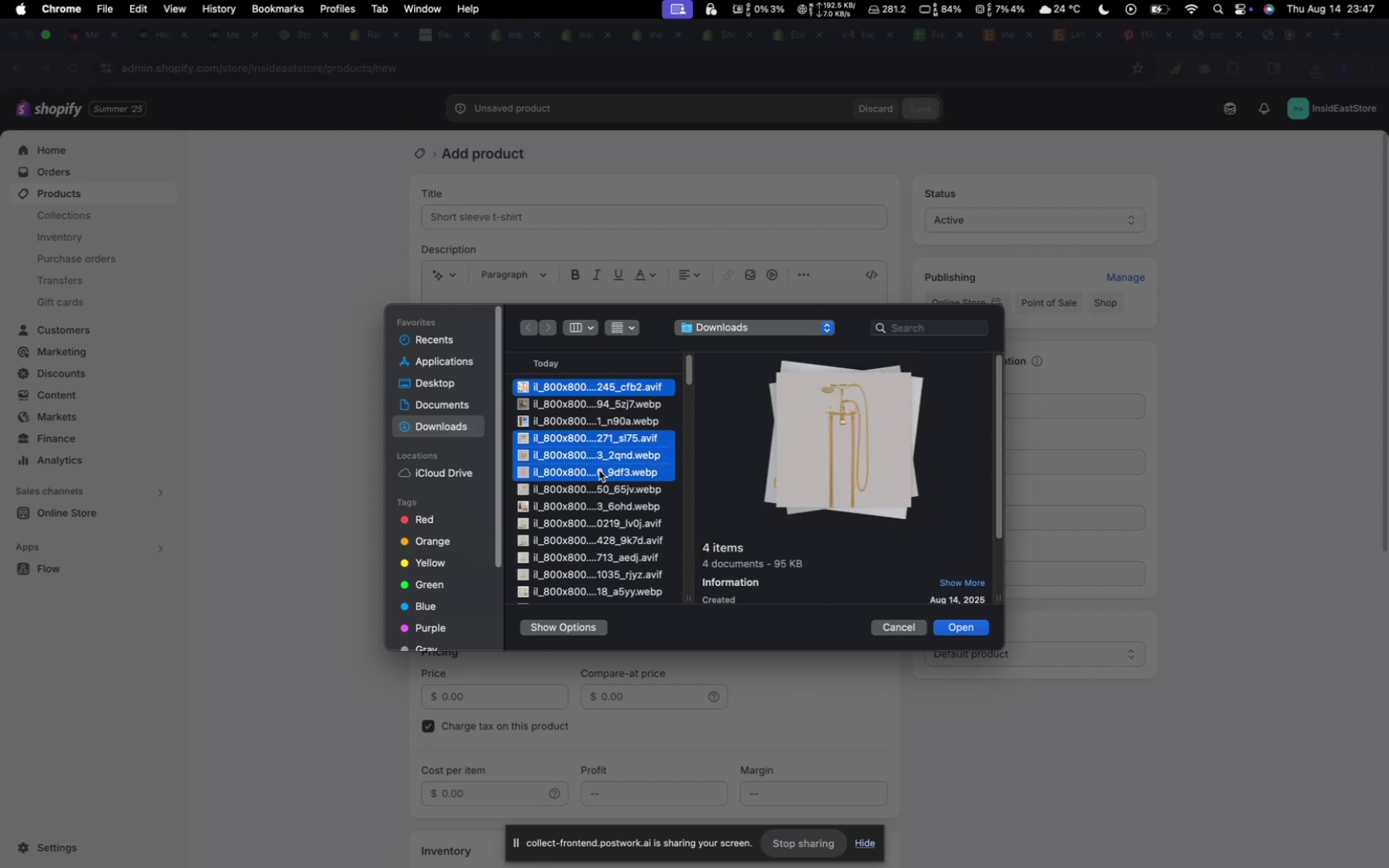 
hold_key(key=CommandLeft, duration=22.18)
left_click([599, 470])
 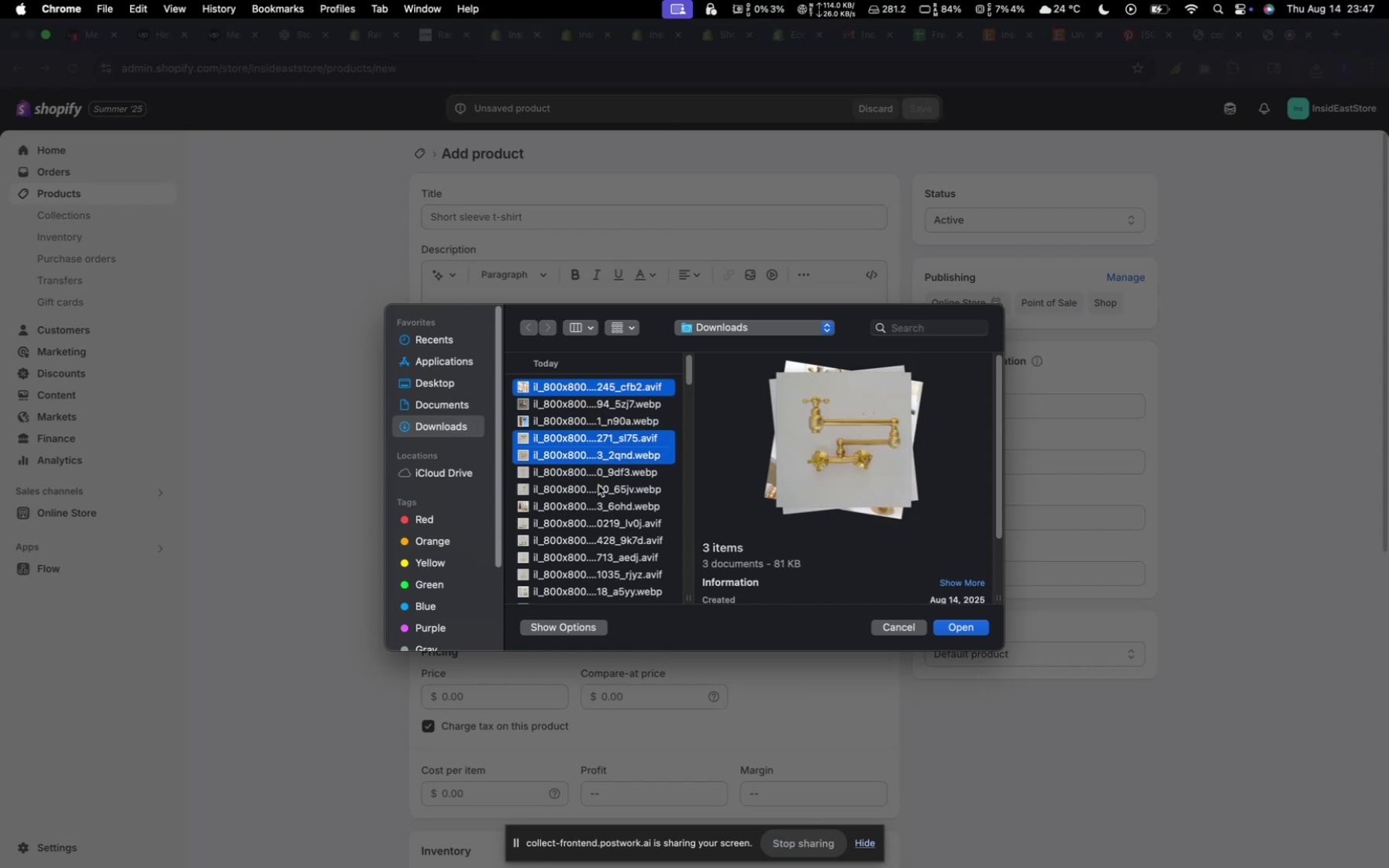 
left_click([598, 485])
 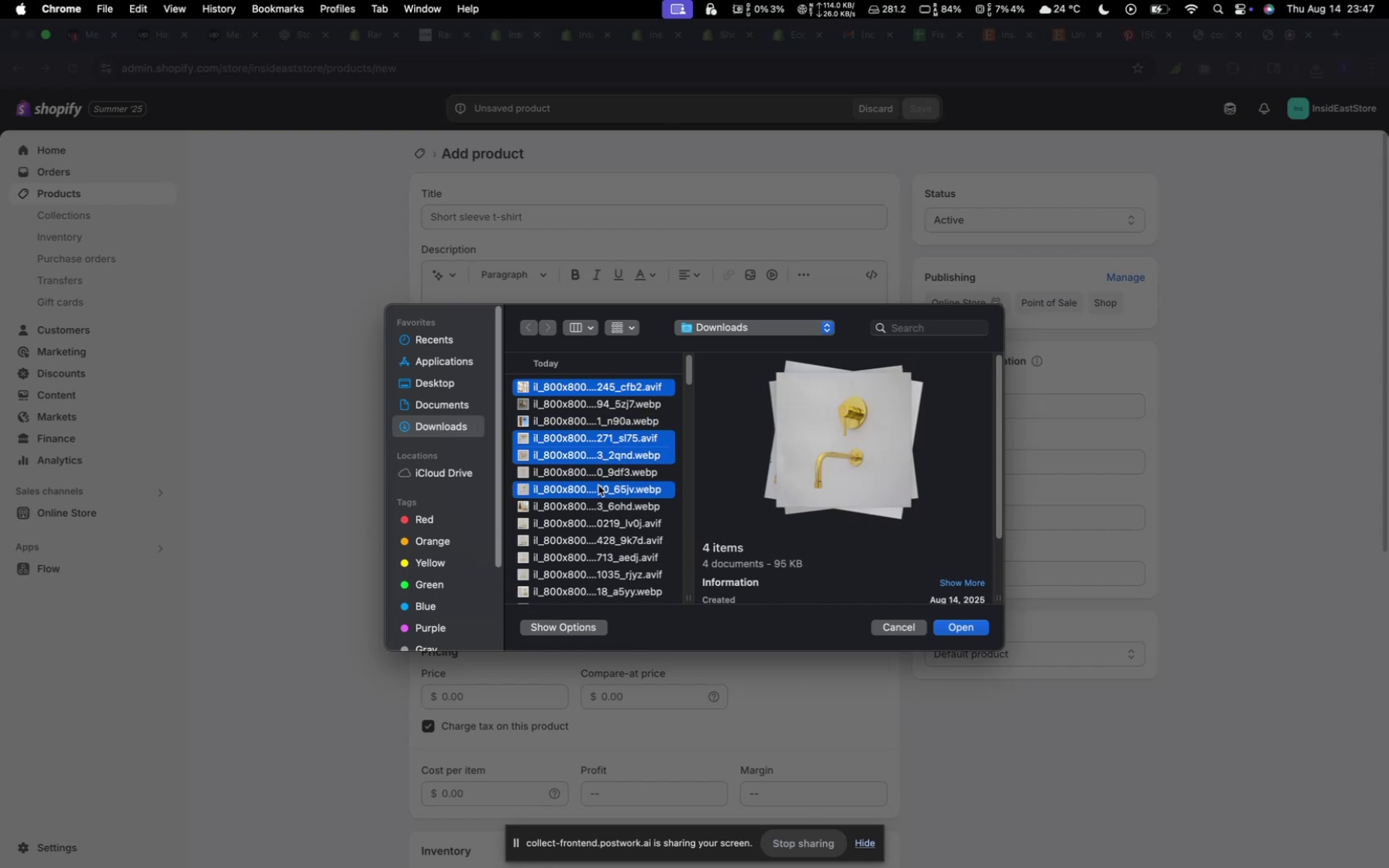 
left_click([598, 485])
 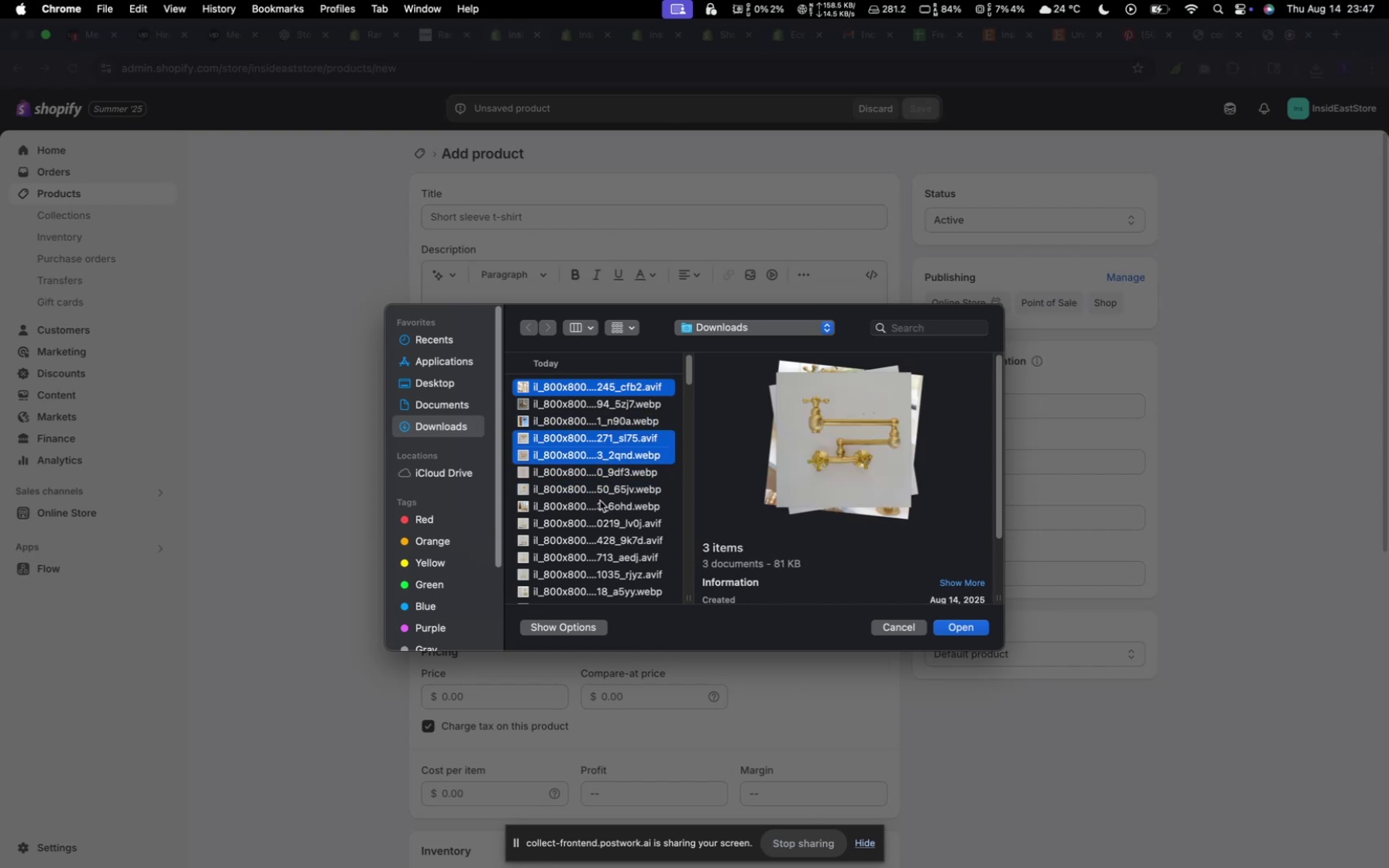 
left_click([600, 501])
 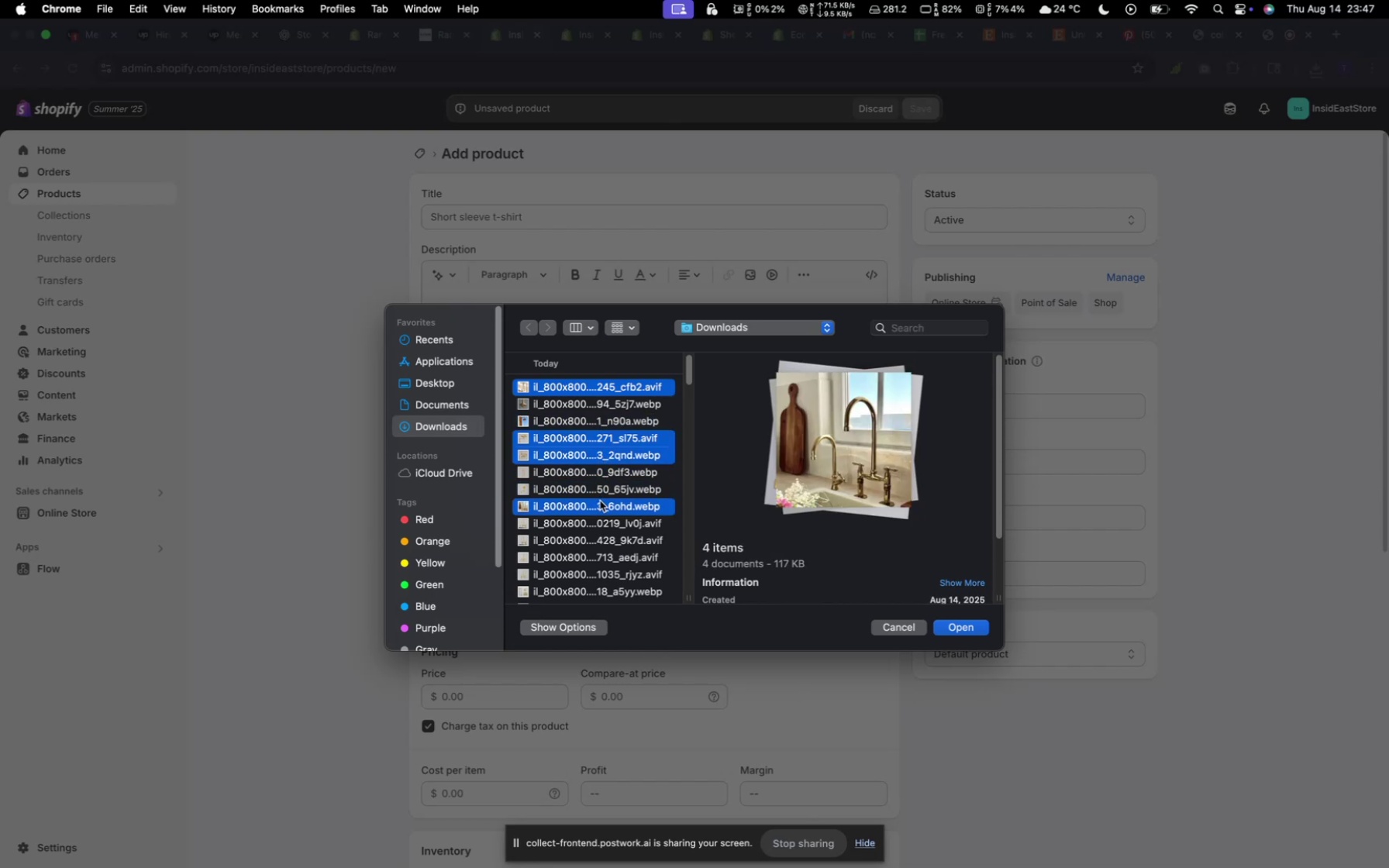 
left_click([600, 501])
 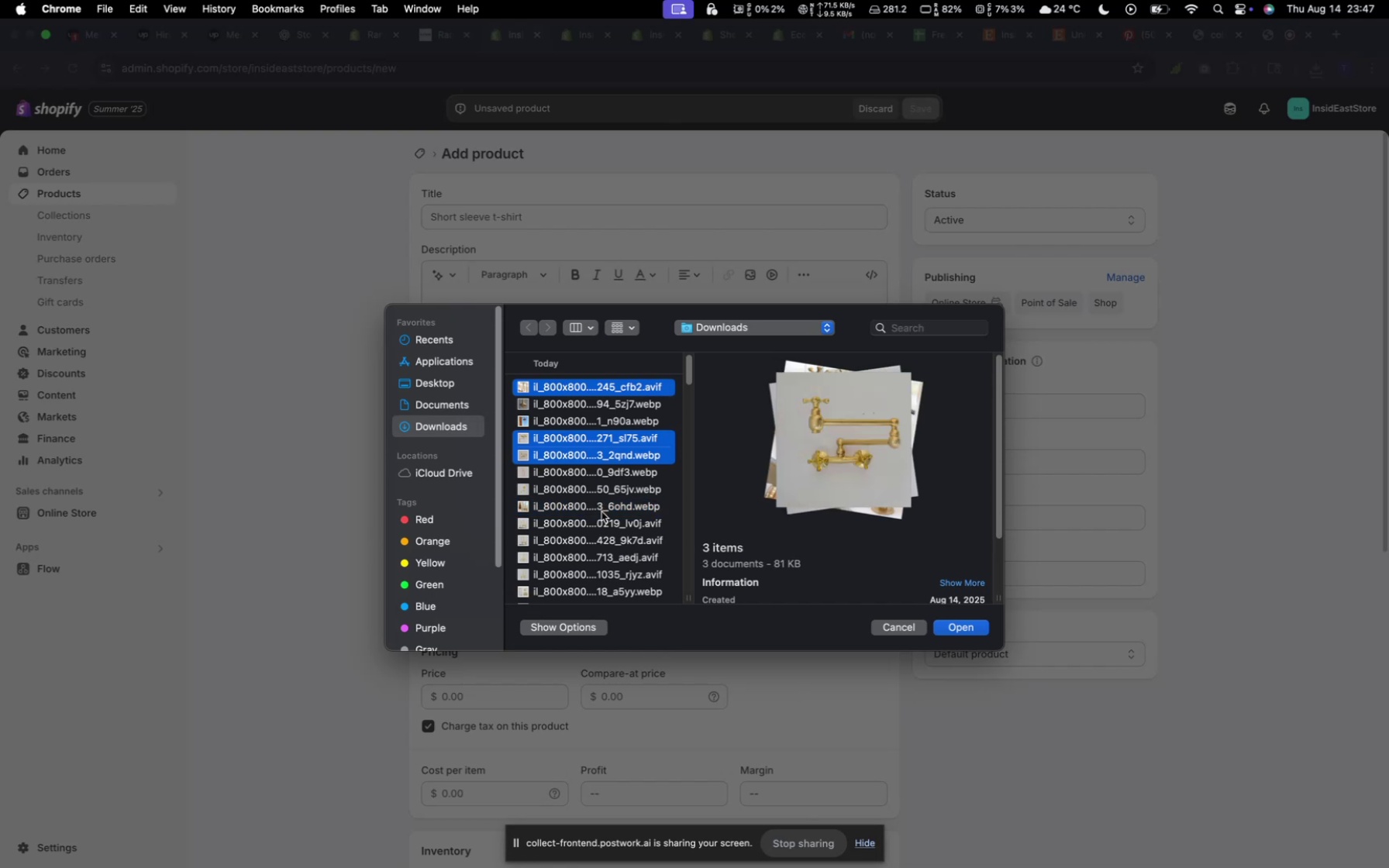 
left_click([602, 516])
 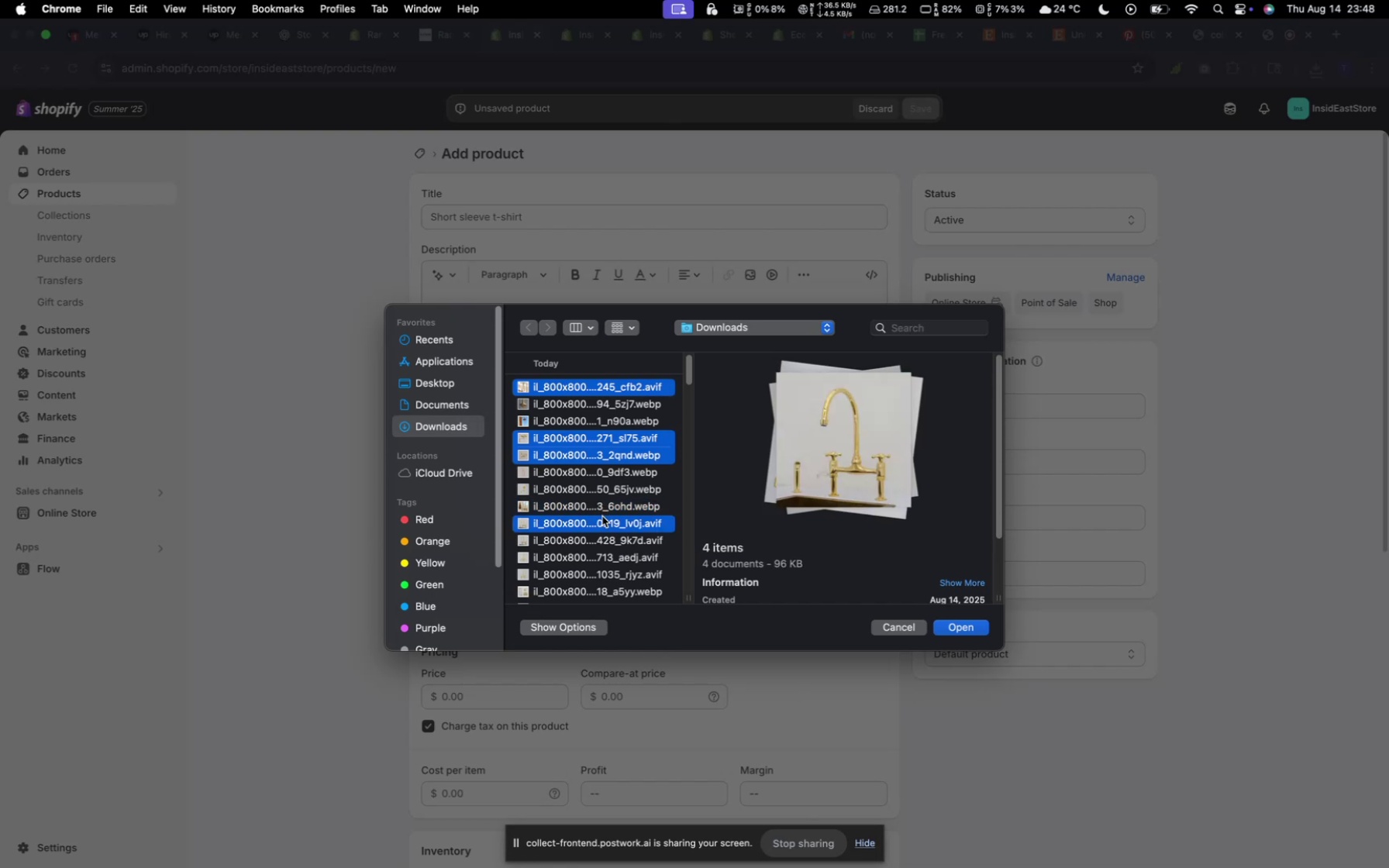 
left_click([602, 516])
 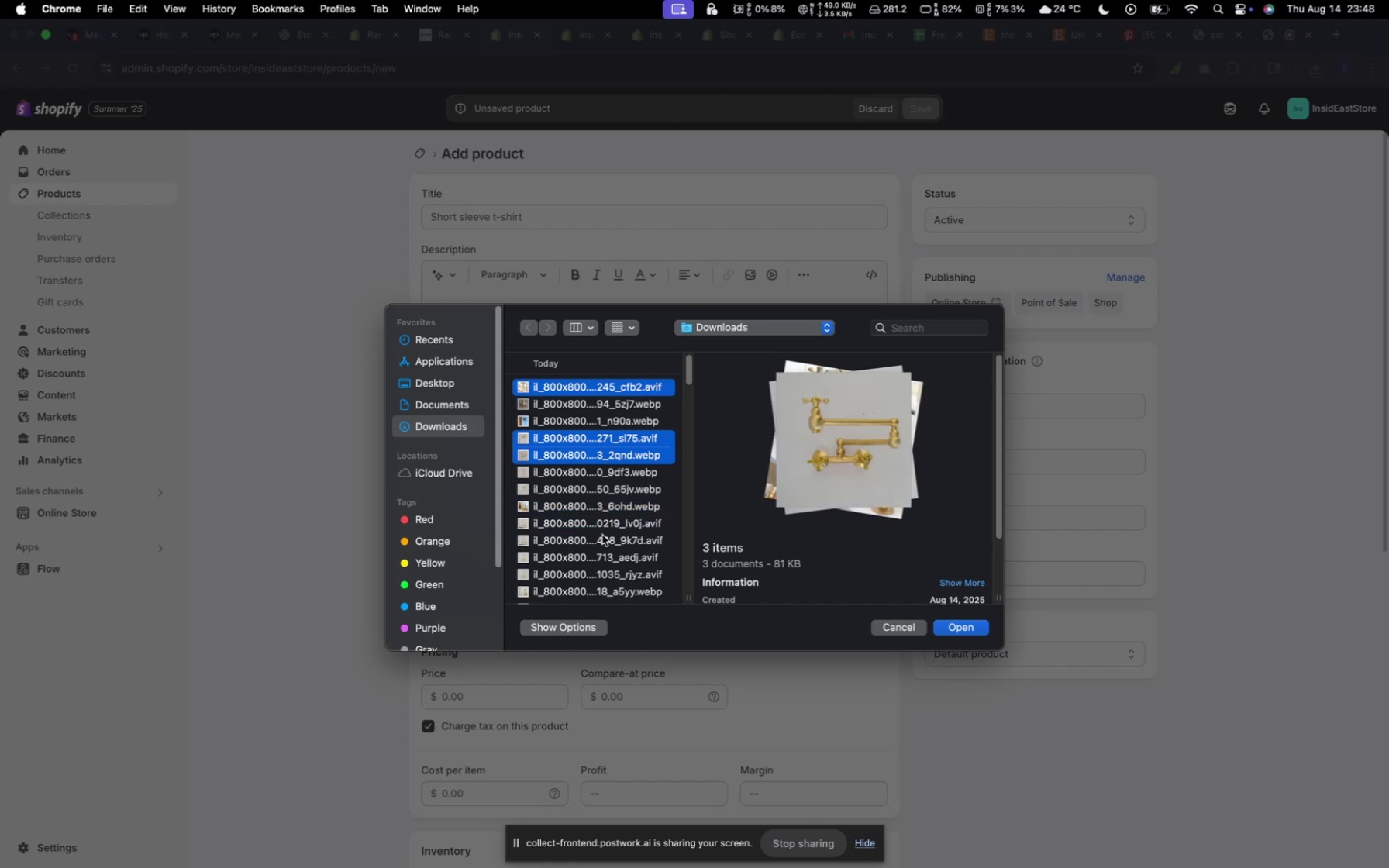 
left_click([602, 535])
 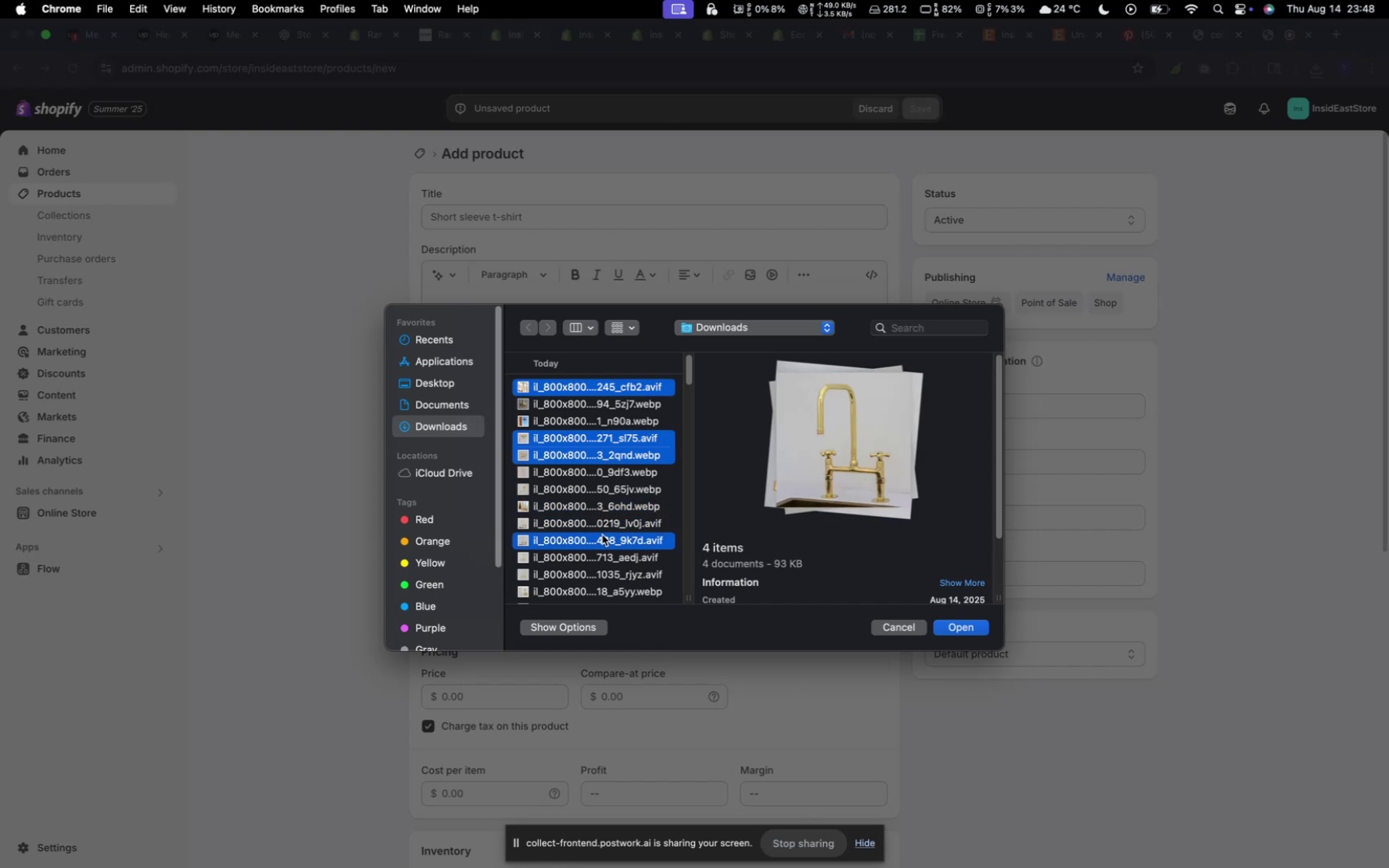 
left_click([602, 535])
 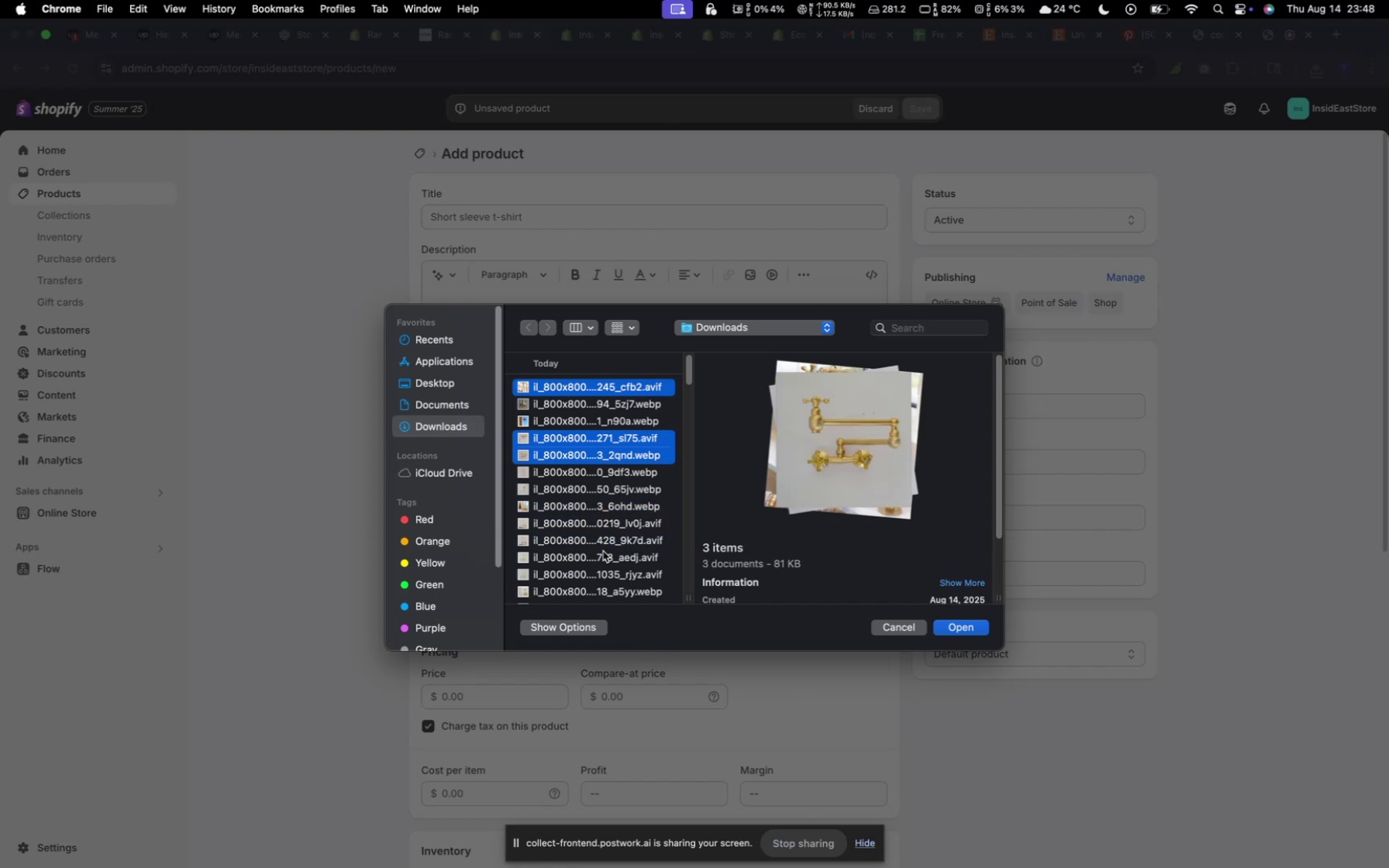 
left_click([603, 551])
 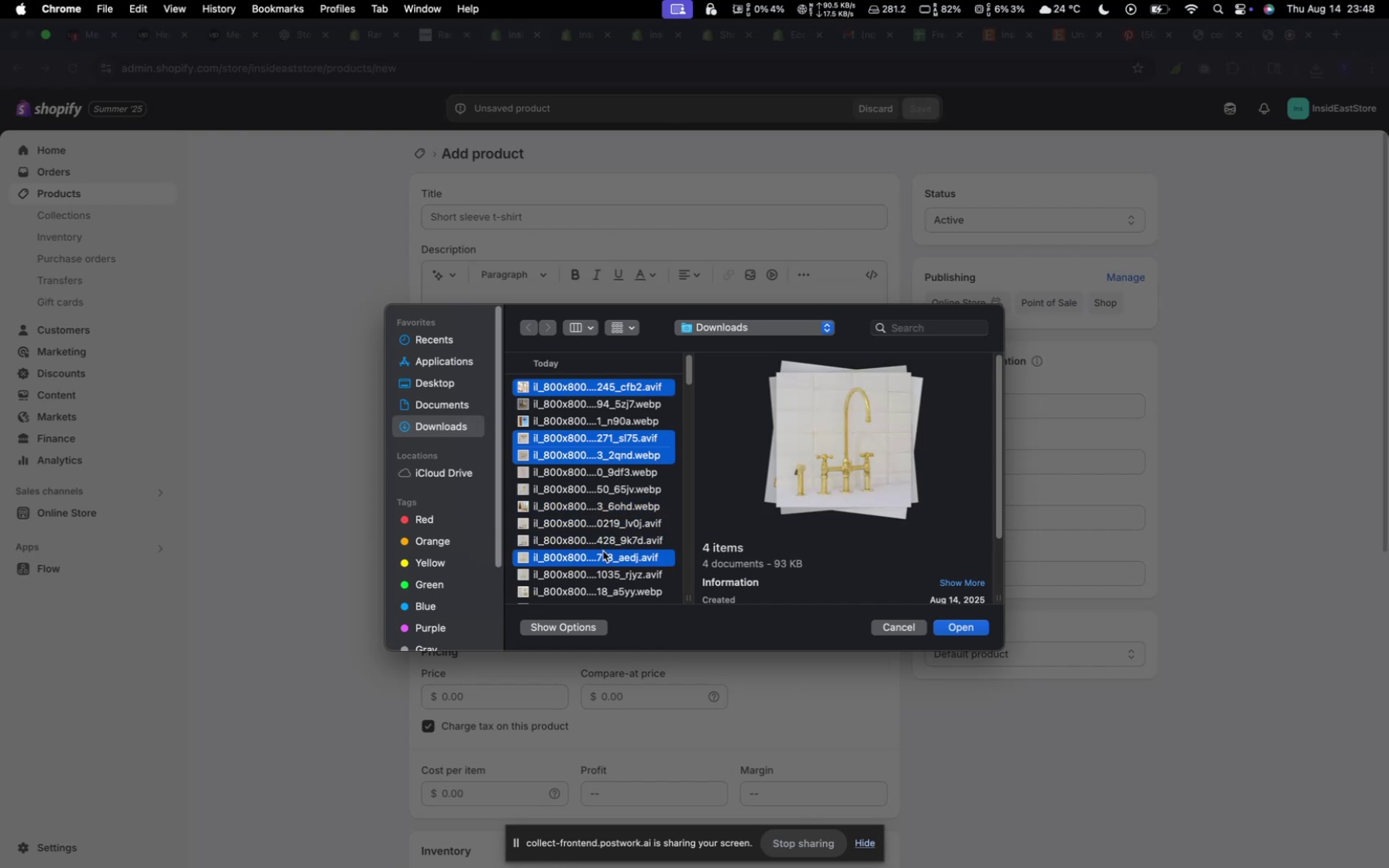 
left_click([603, 551])
 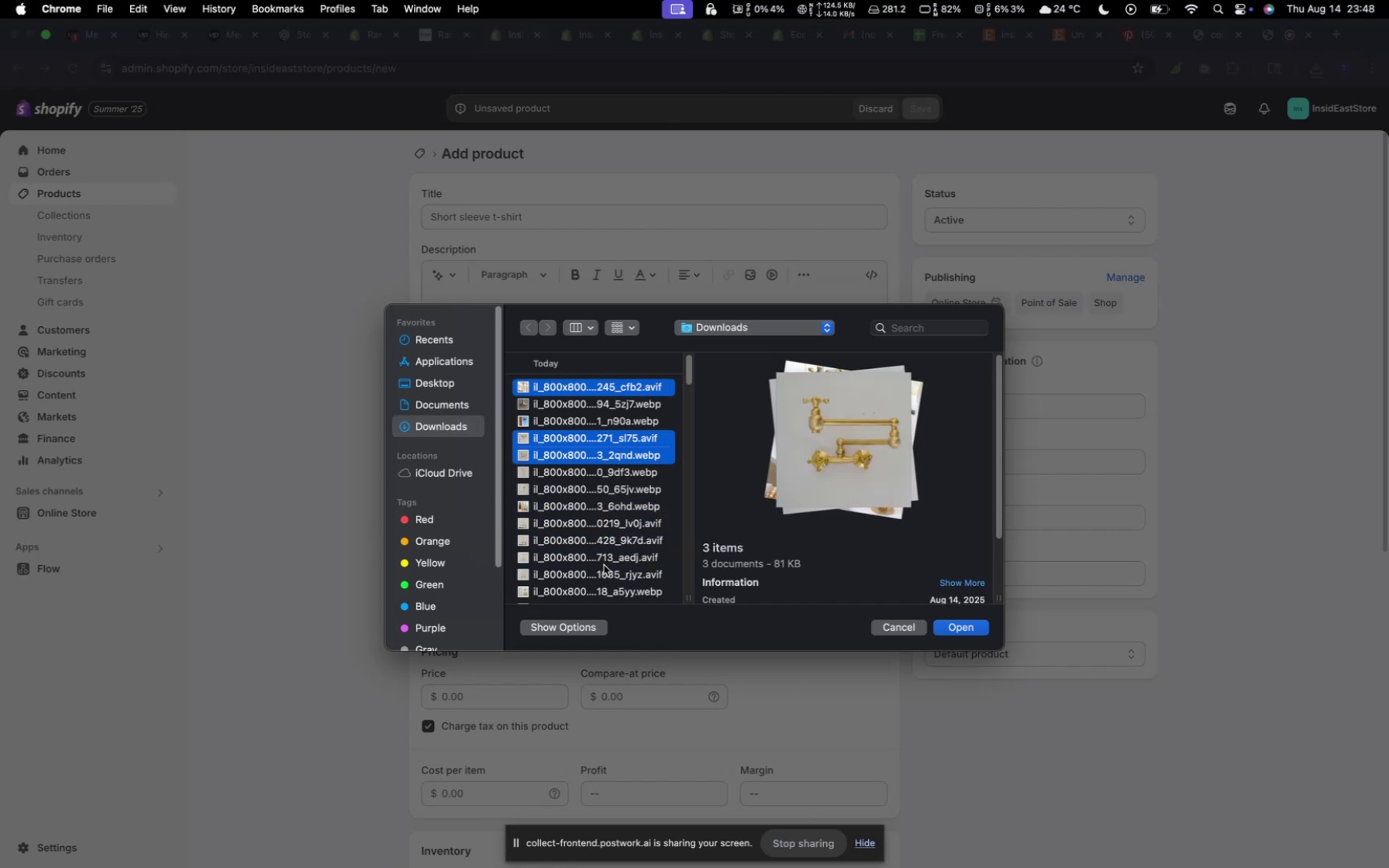 
left_click([604, 567])
 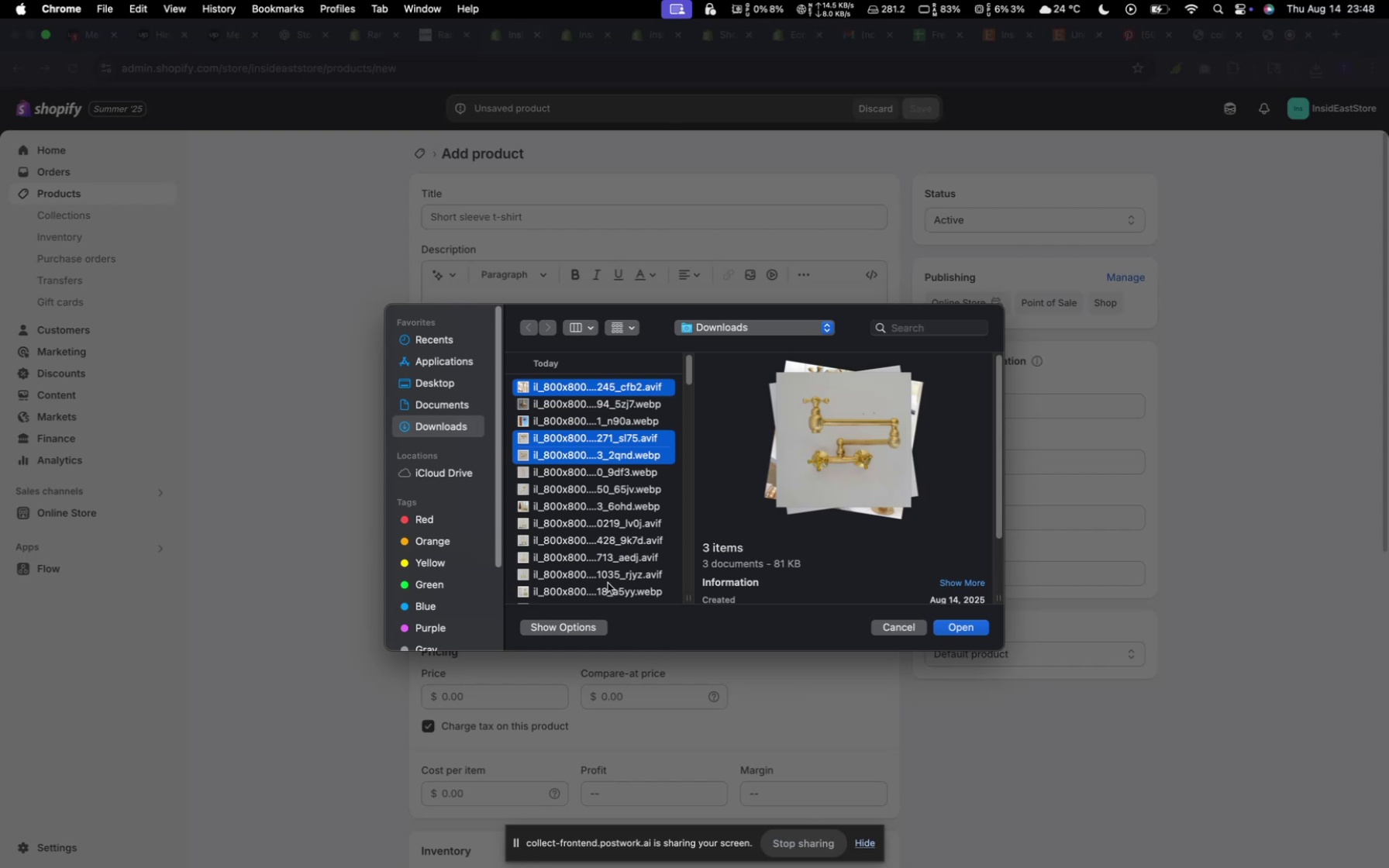 
left_click([608, 591])
 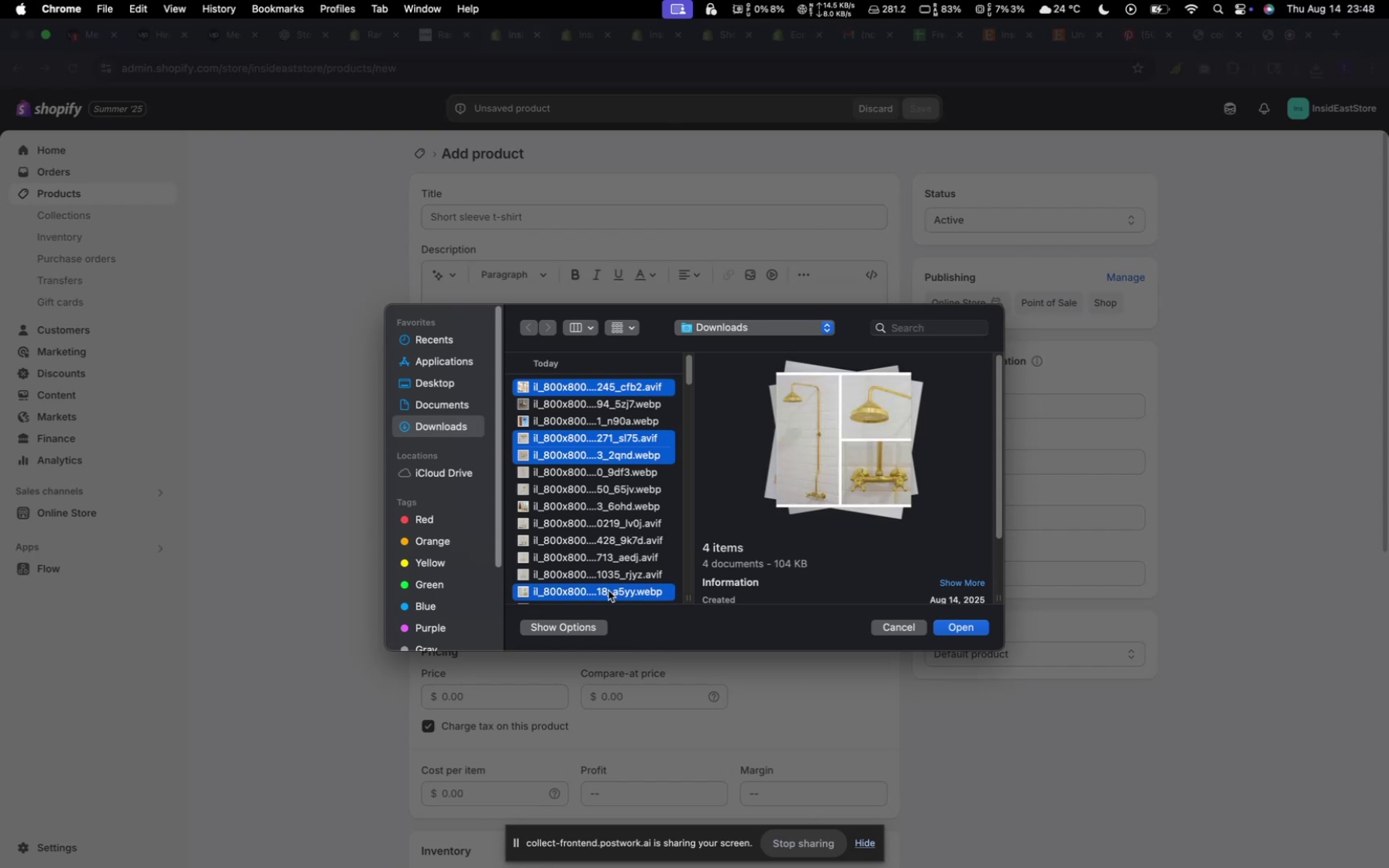 
left_click([608, 591])
 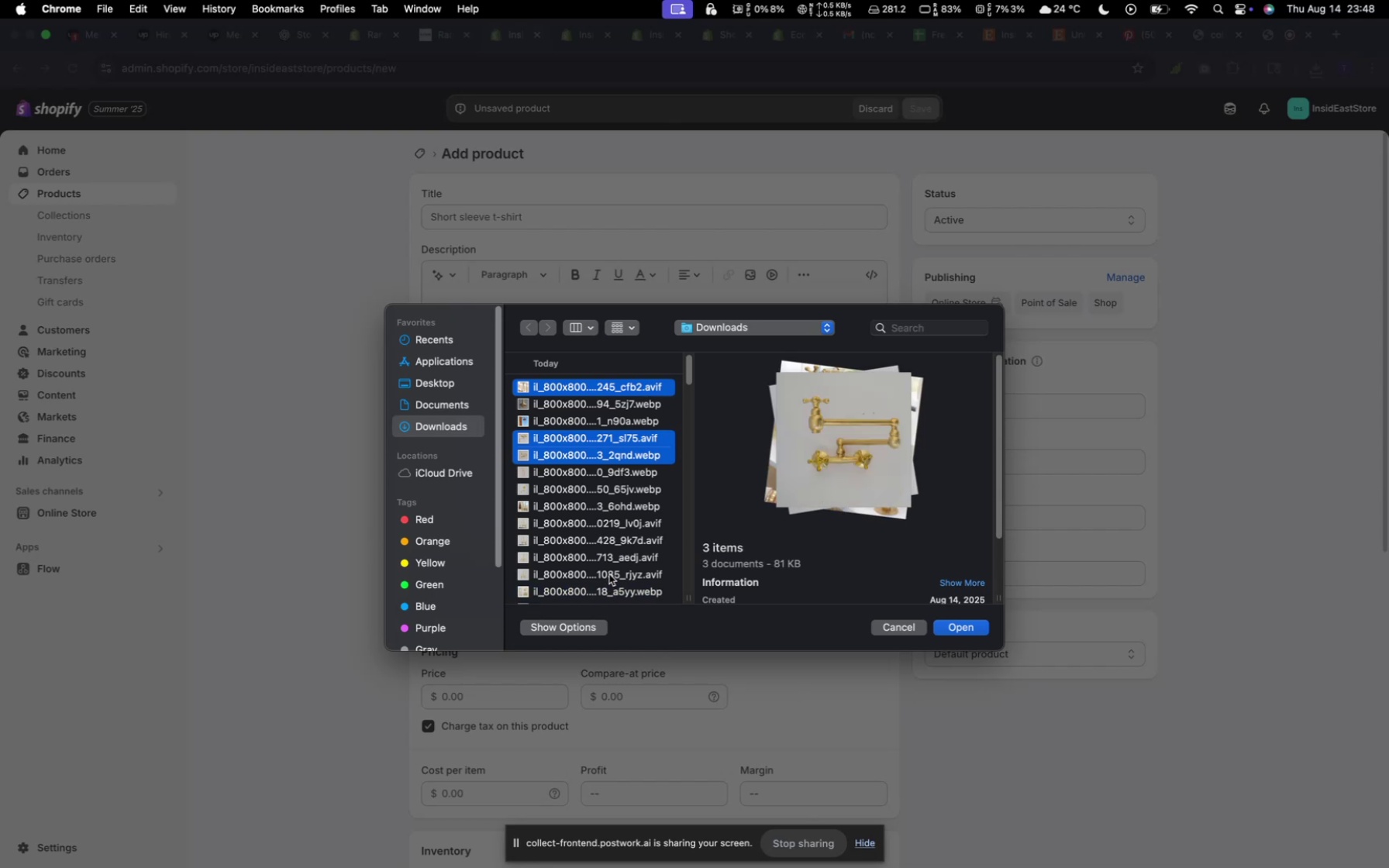 
scroll: coordinate [611, 542], scroll_direction: down, amount: 11.0
 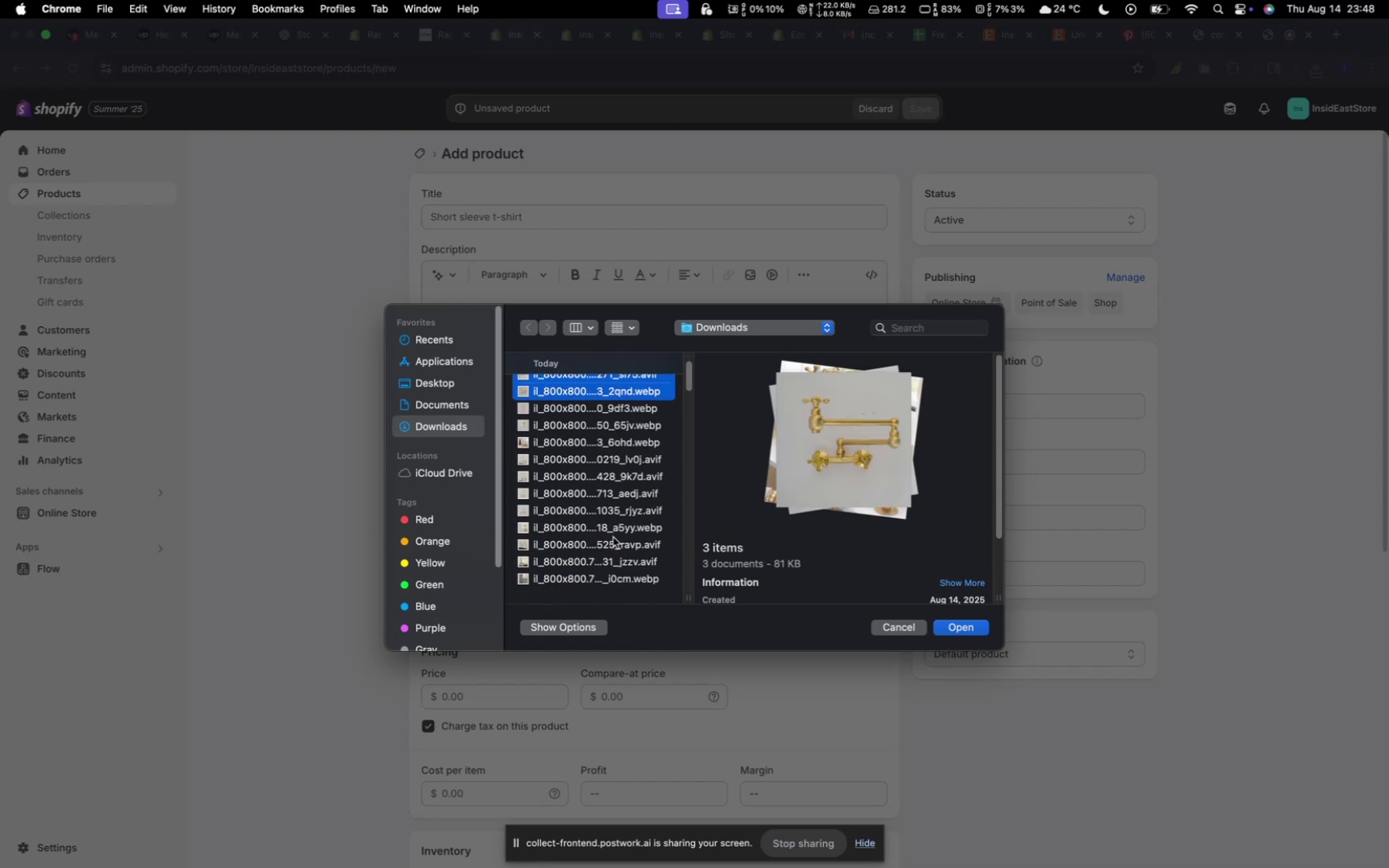 
left_click([612, 543])
 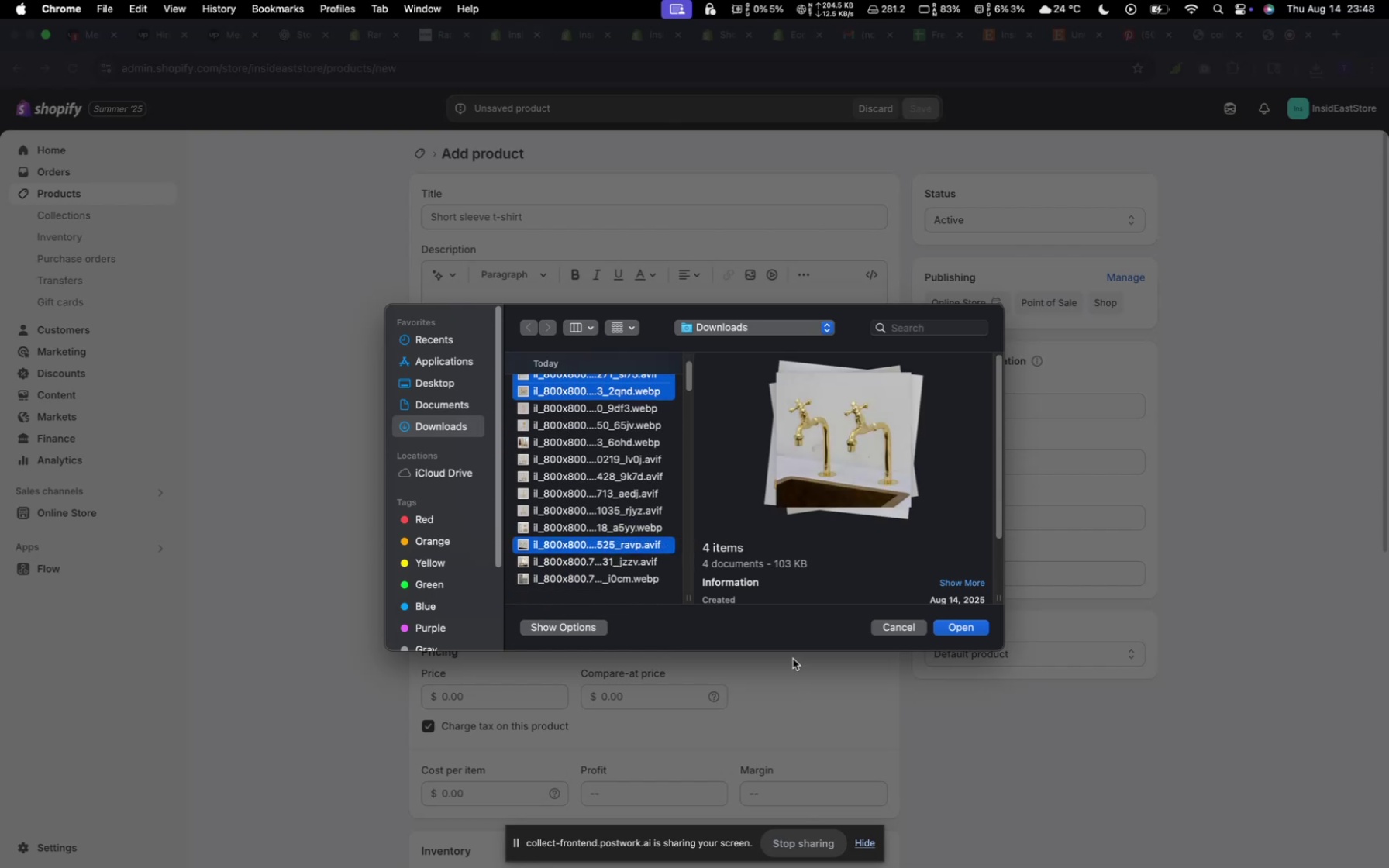 
hold_key(key=CommandLeft, duration=5.59)
left_click([639, 563])
 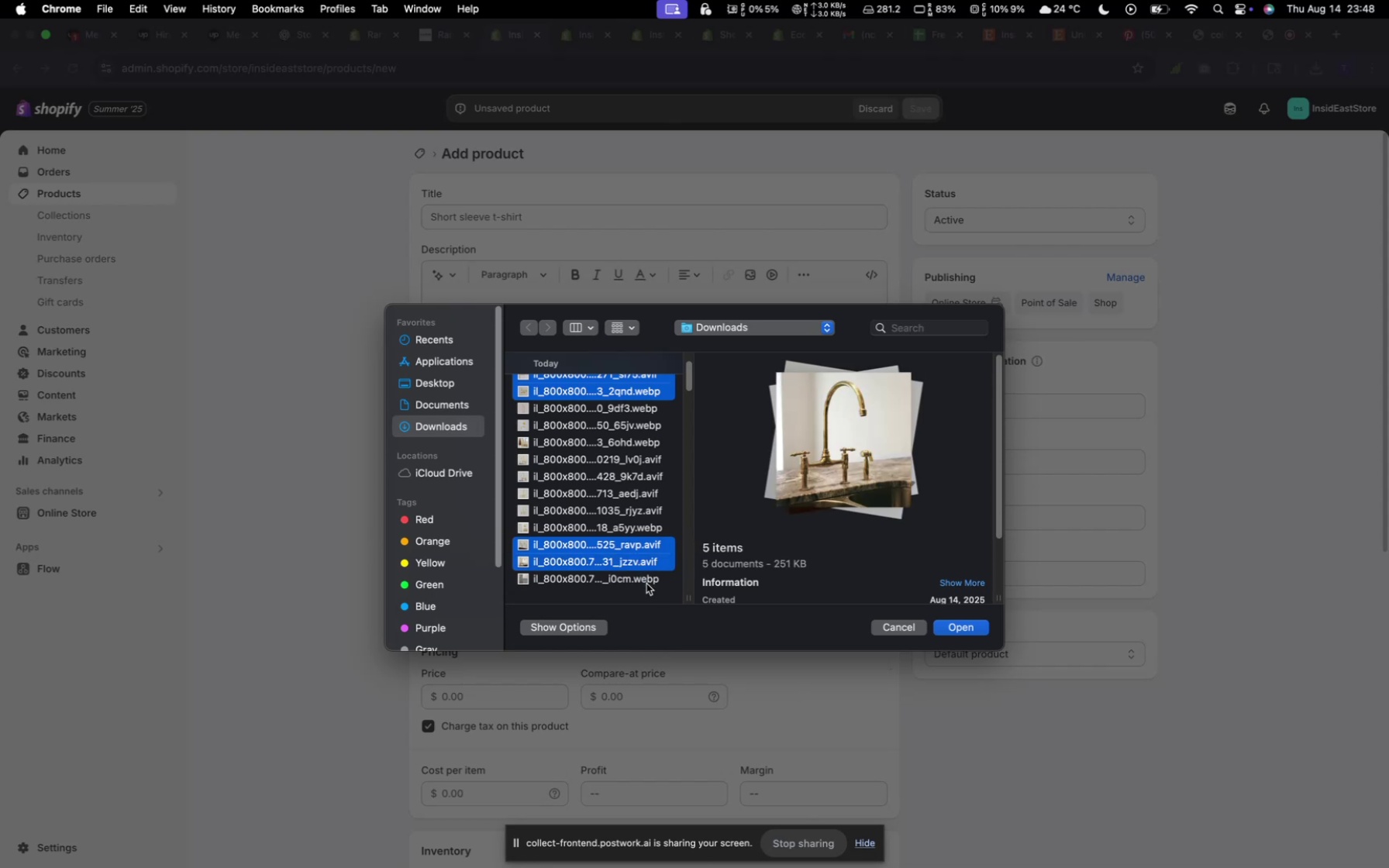 
left_click([642, 574])
 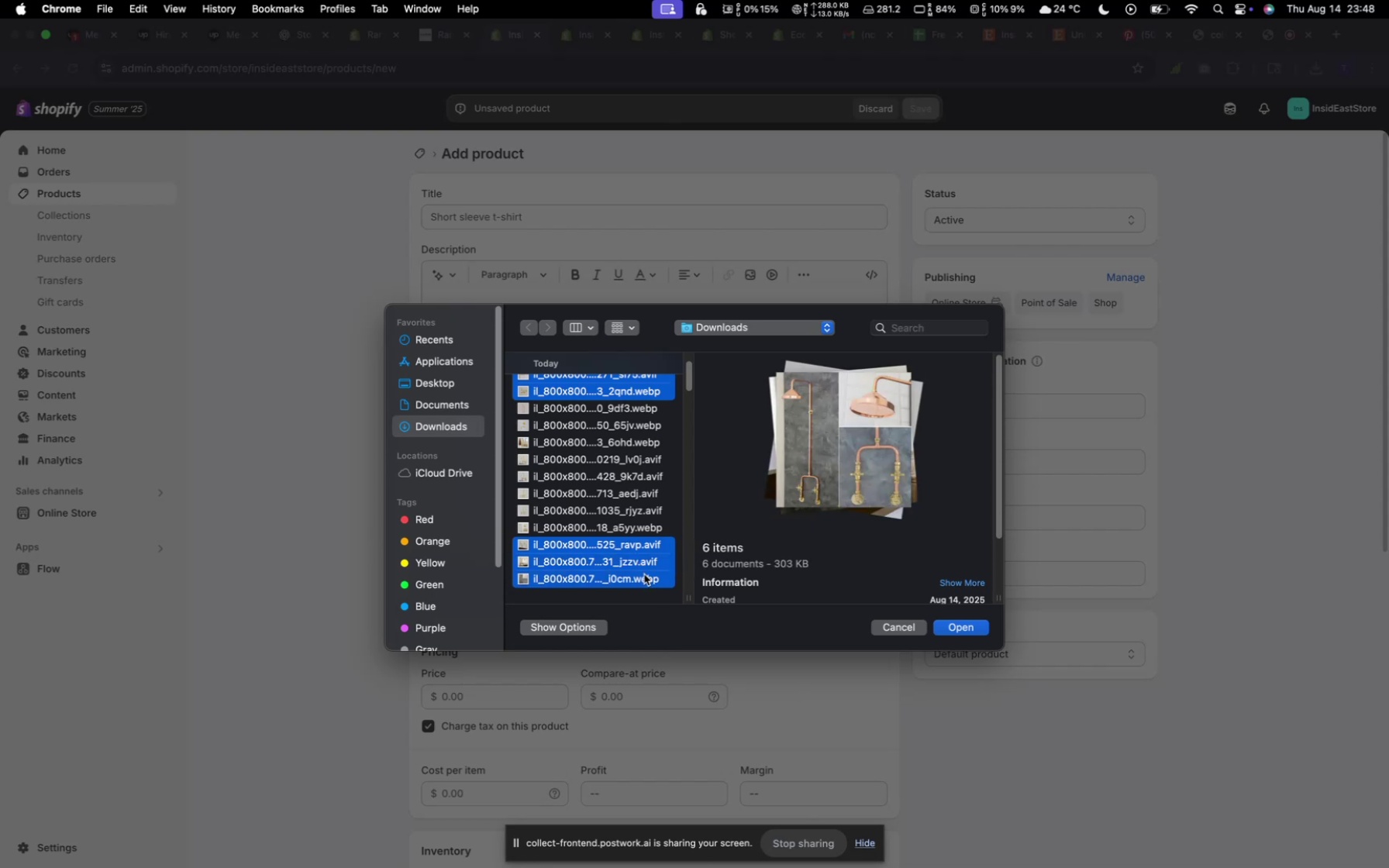 
left_click([645, 574])
 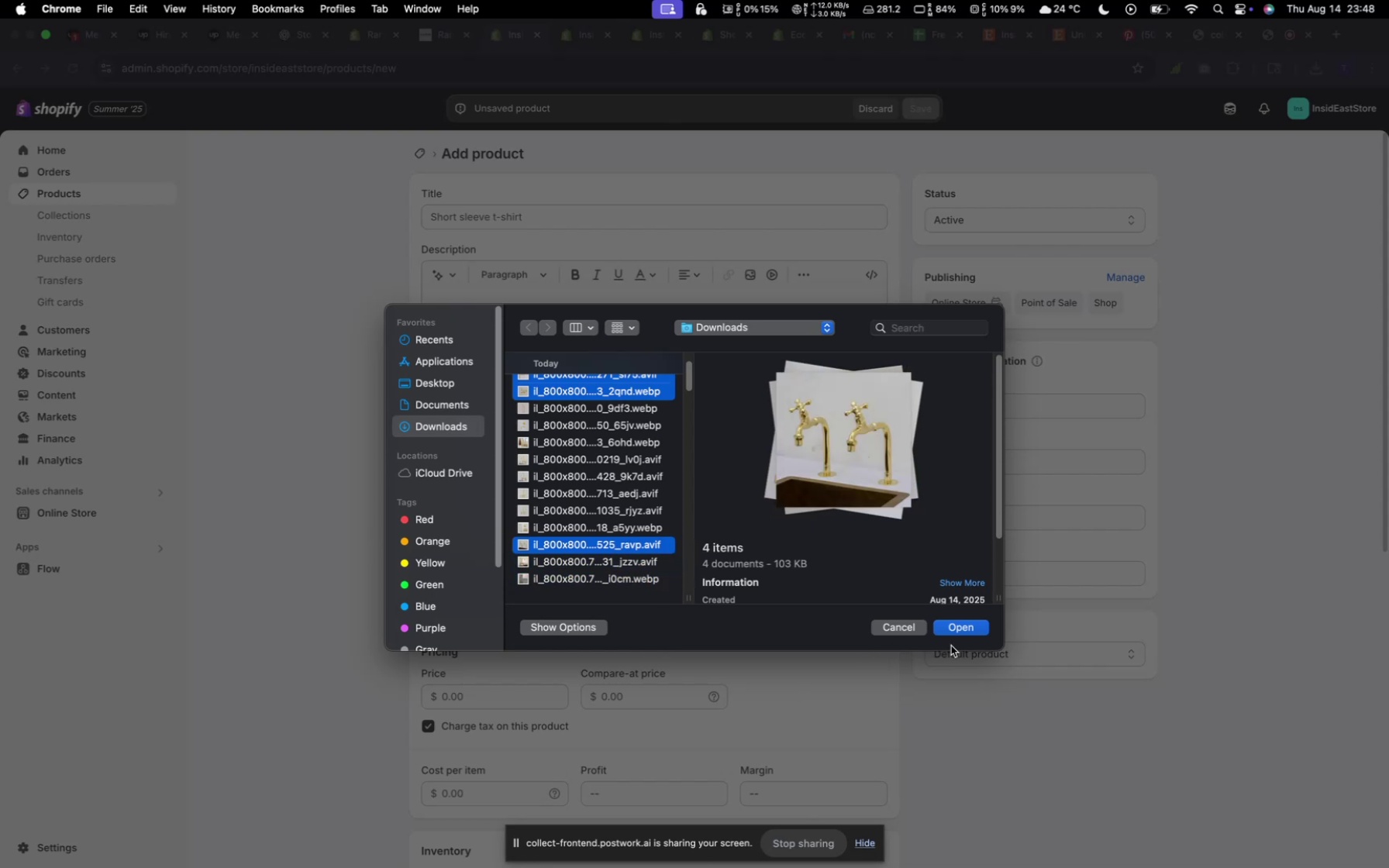 
left_click([953, 634])
 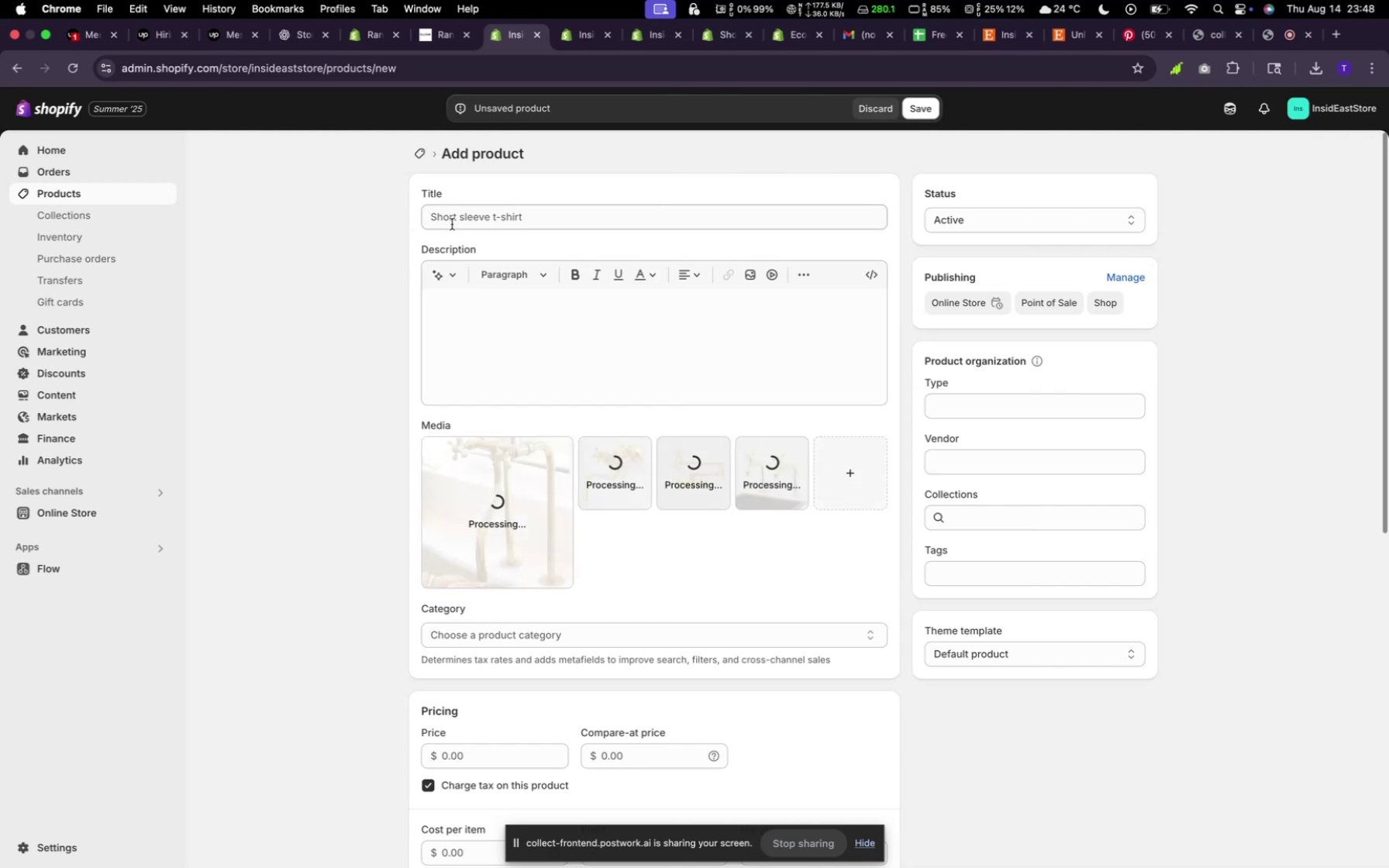 
wait(7.55)
 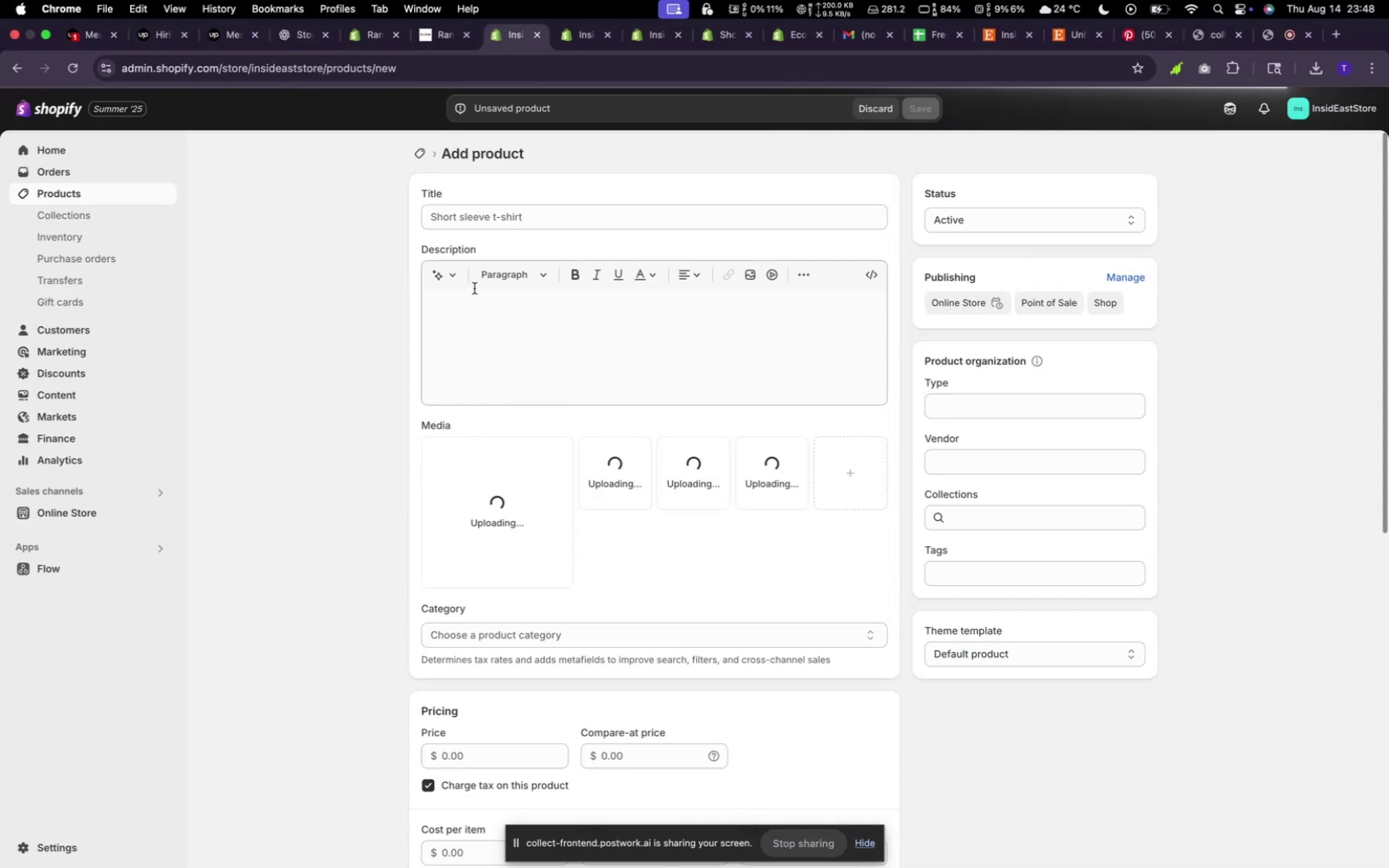 
mouse_move([705, 457])
 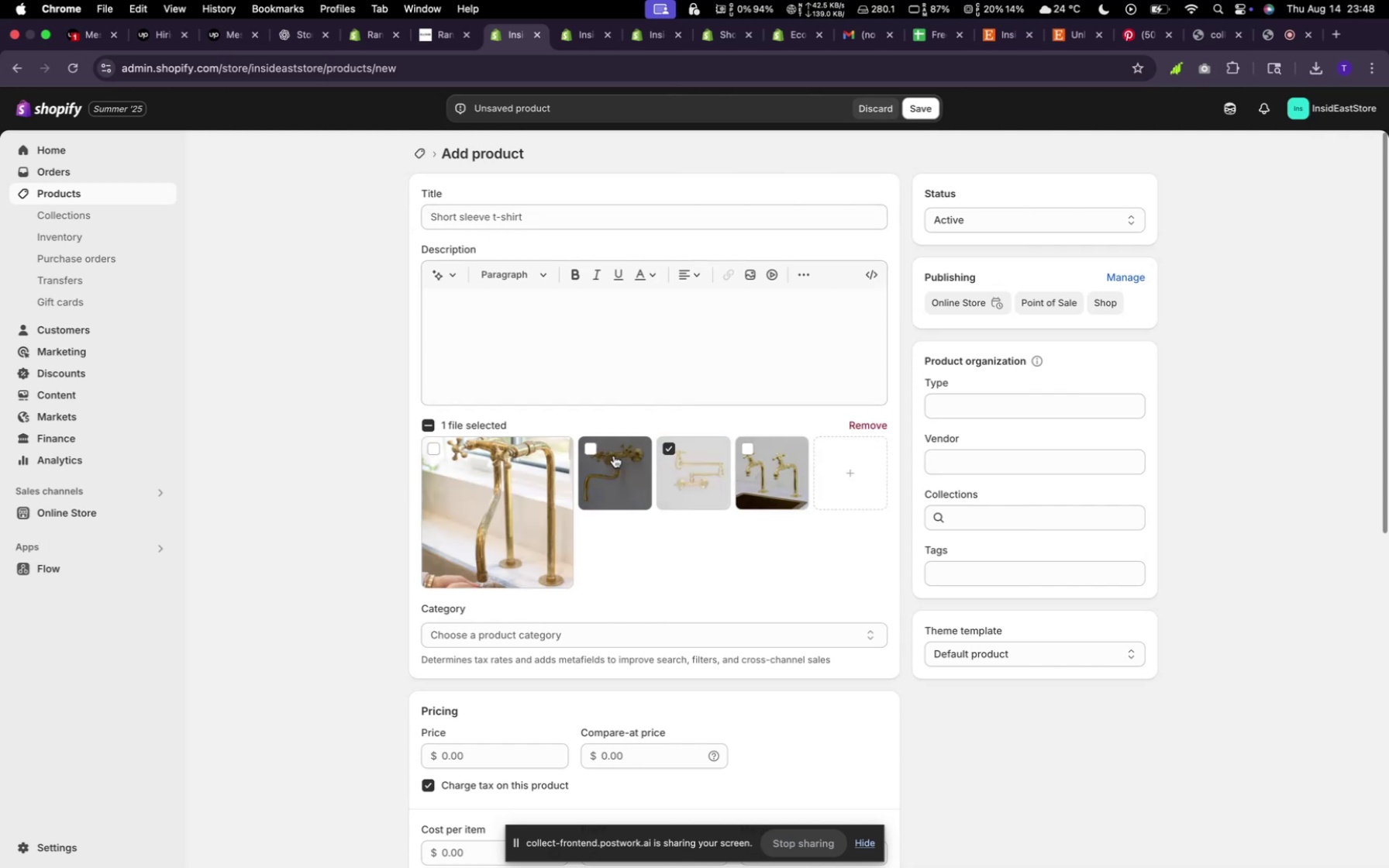 
left_click([603, 454])
 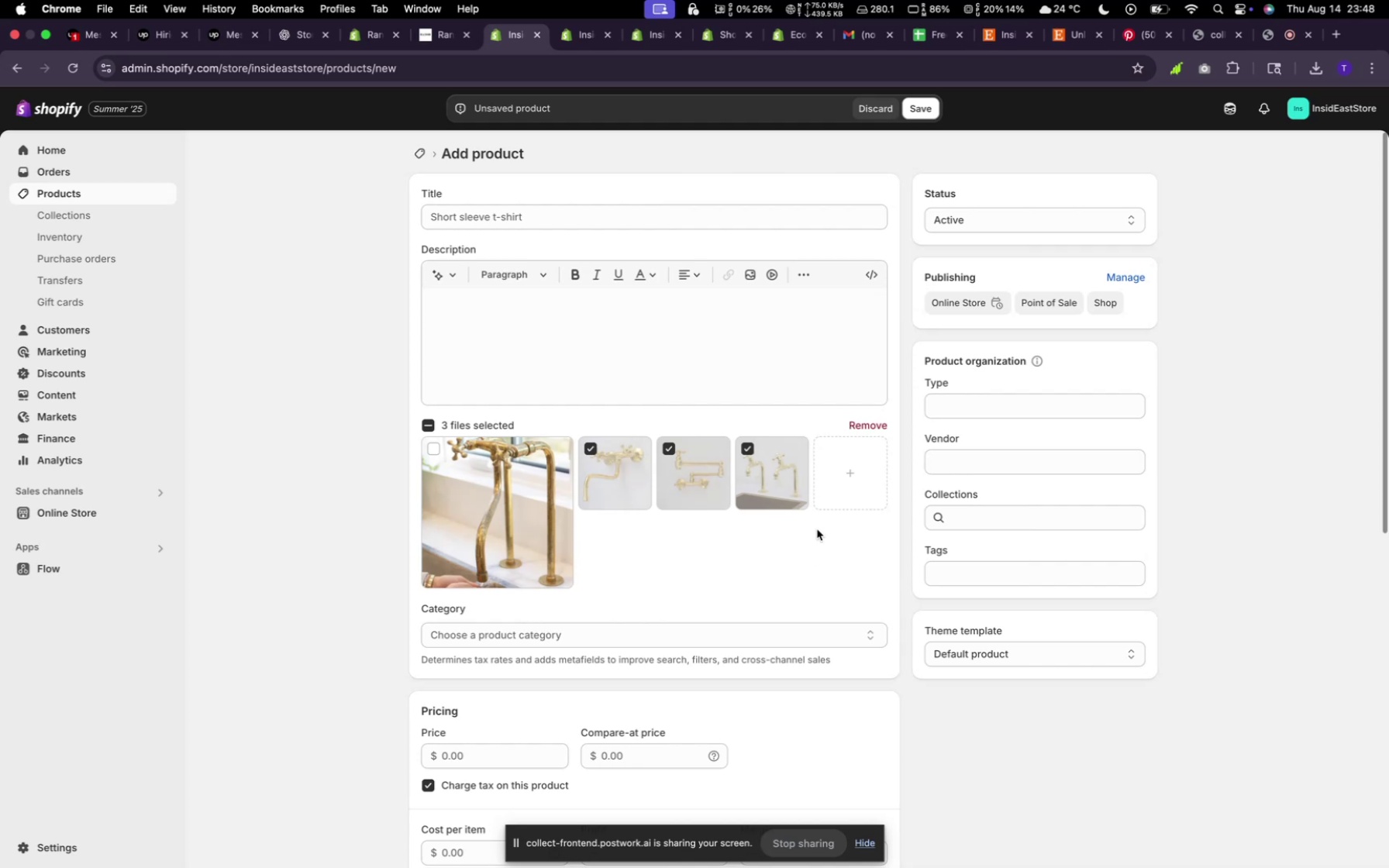 
left_click([858, 423])
 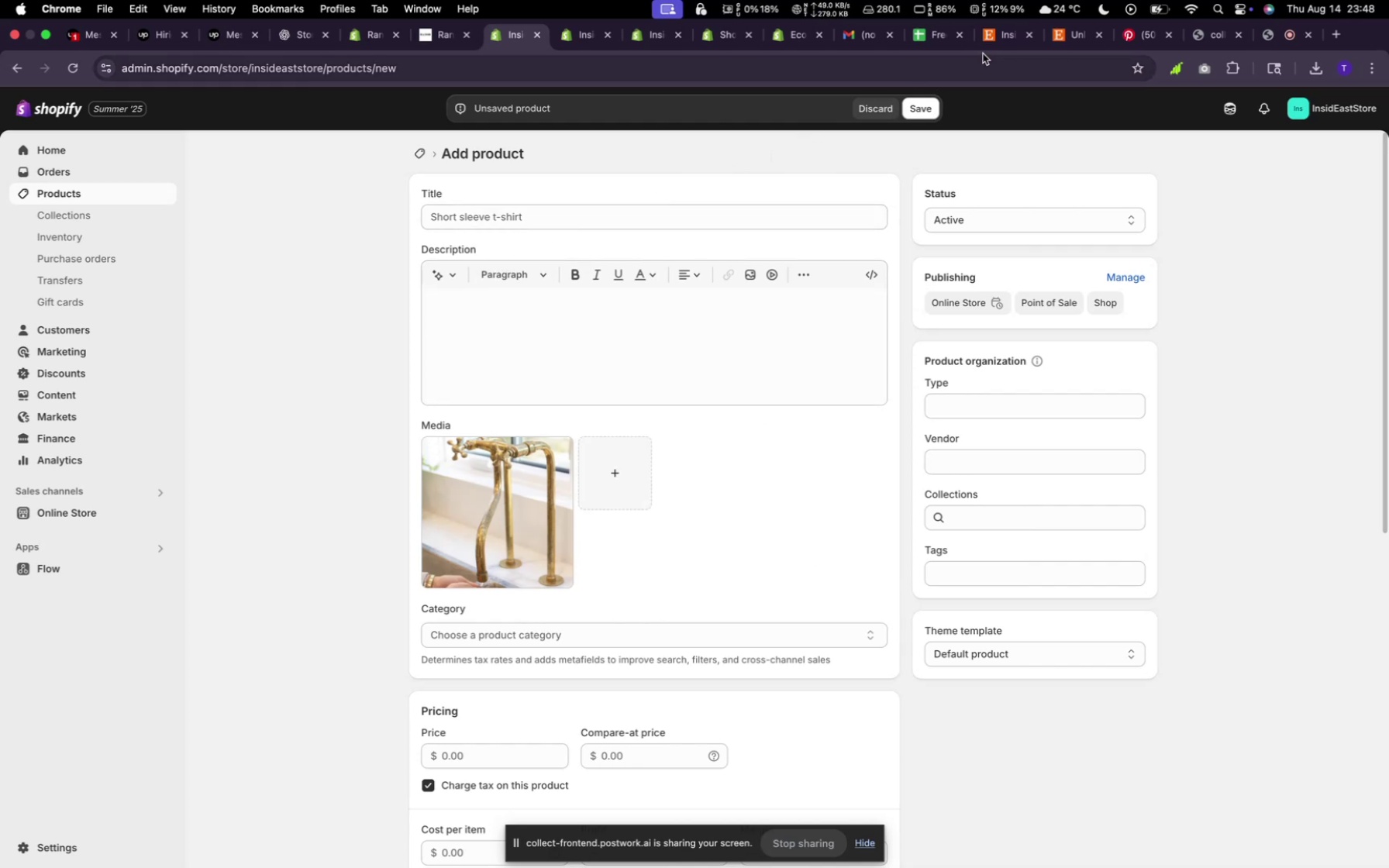 
left_click([987, 33])
 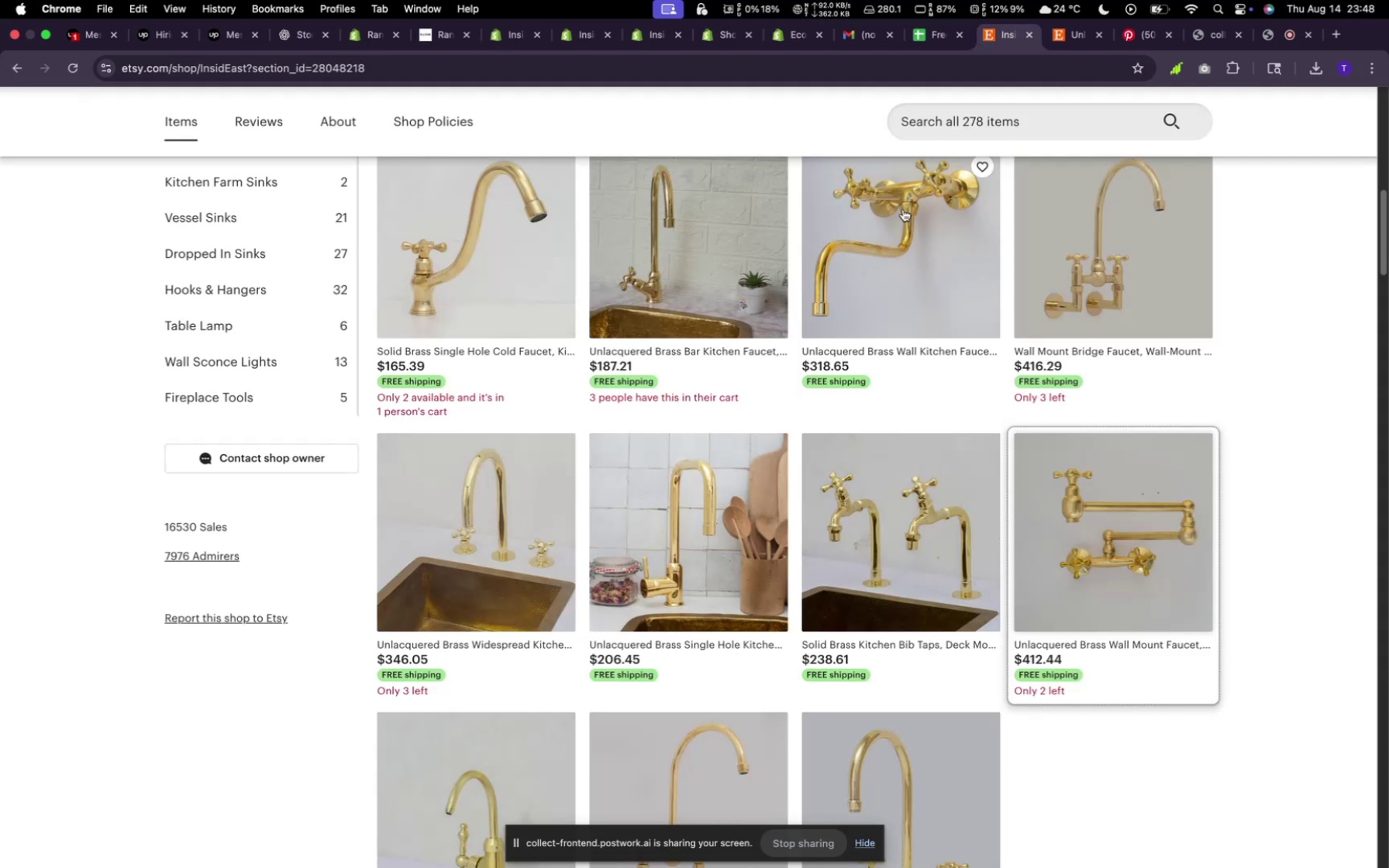 
scroll: coordinate [874, 327], scroll_direction: up, amount: 19.0
 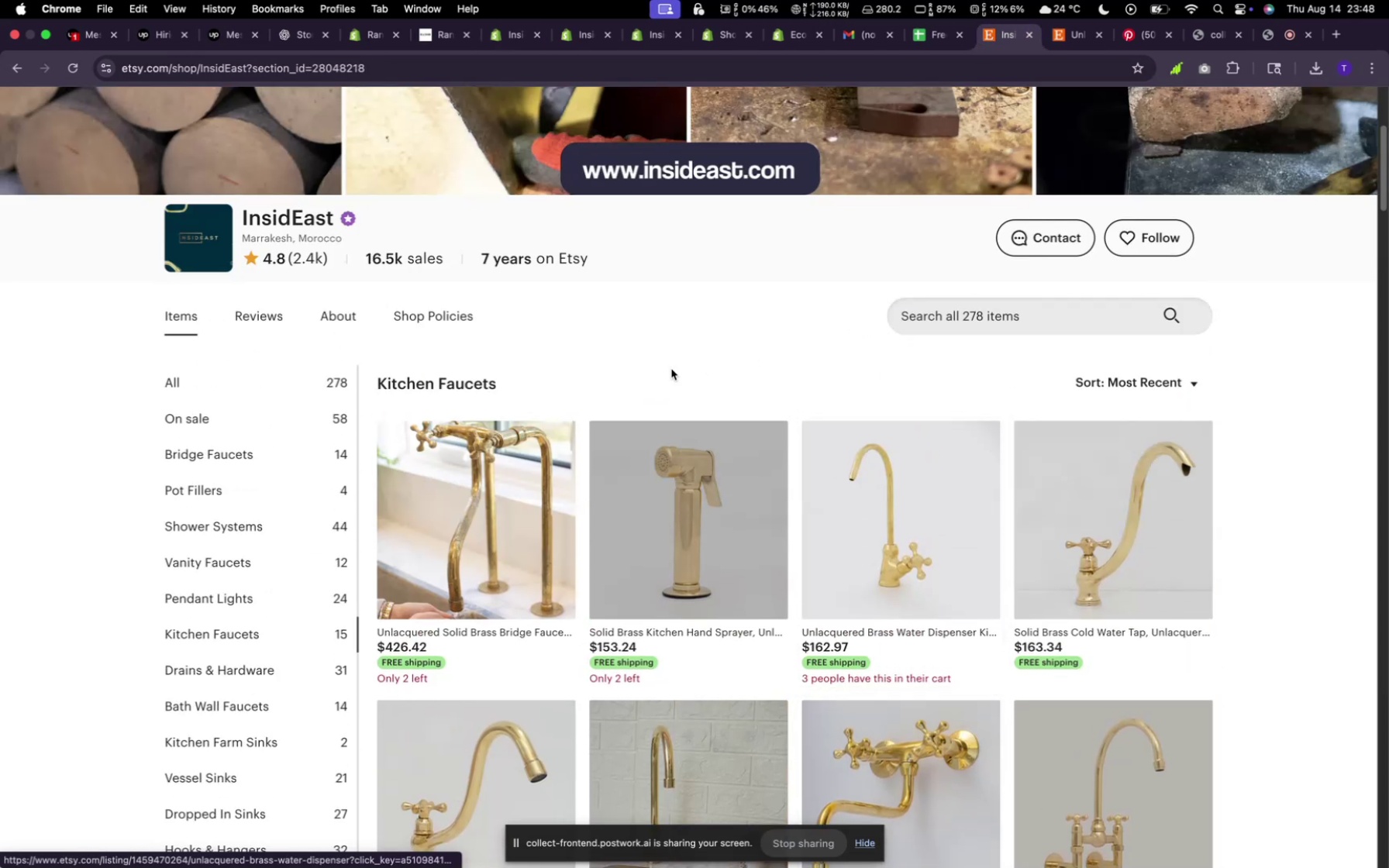 
mouse_move([488, 591])
 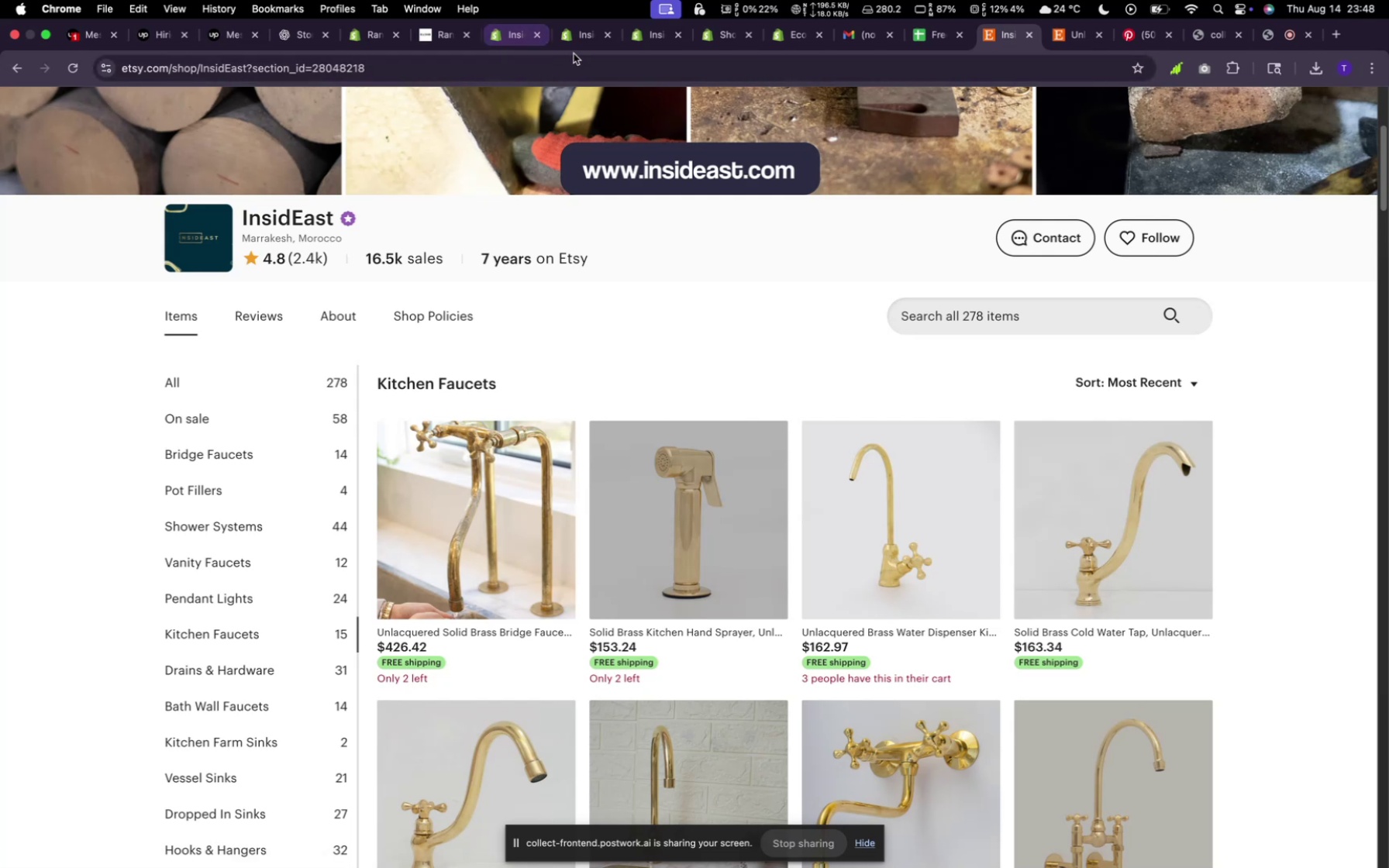 
left_click([498, 43])
 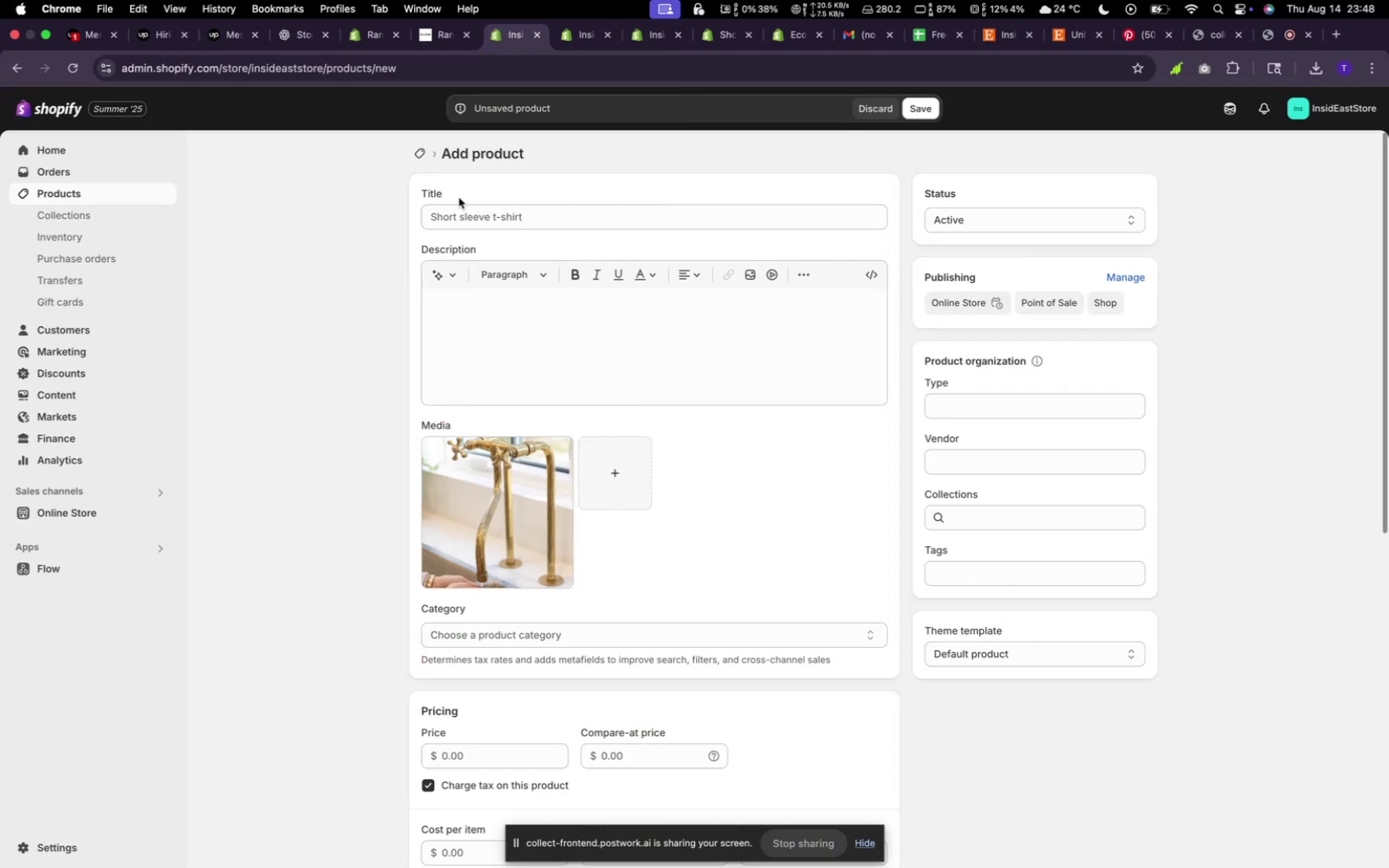 
double_click([463, 219])
 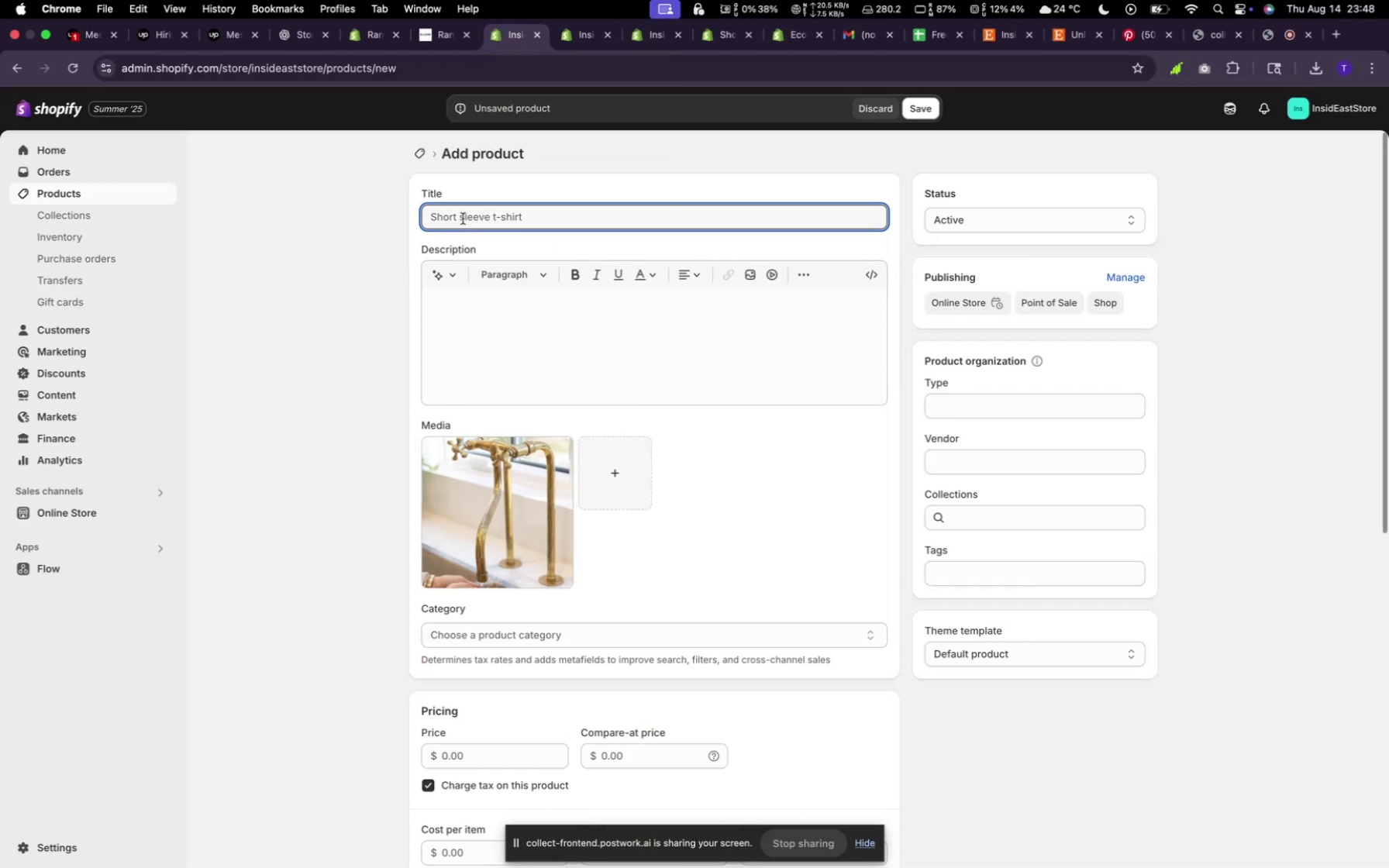 
type(Solid Brasss )
key(Backspace)
key(Backspace)
type( Bridge Faucet)
 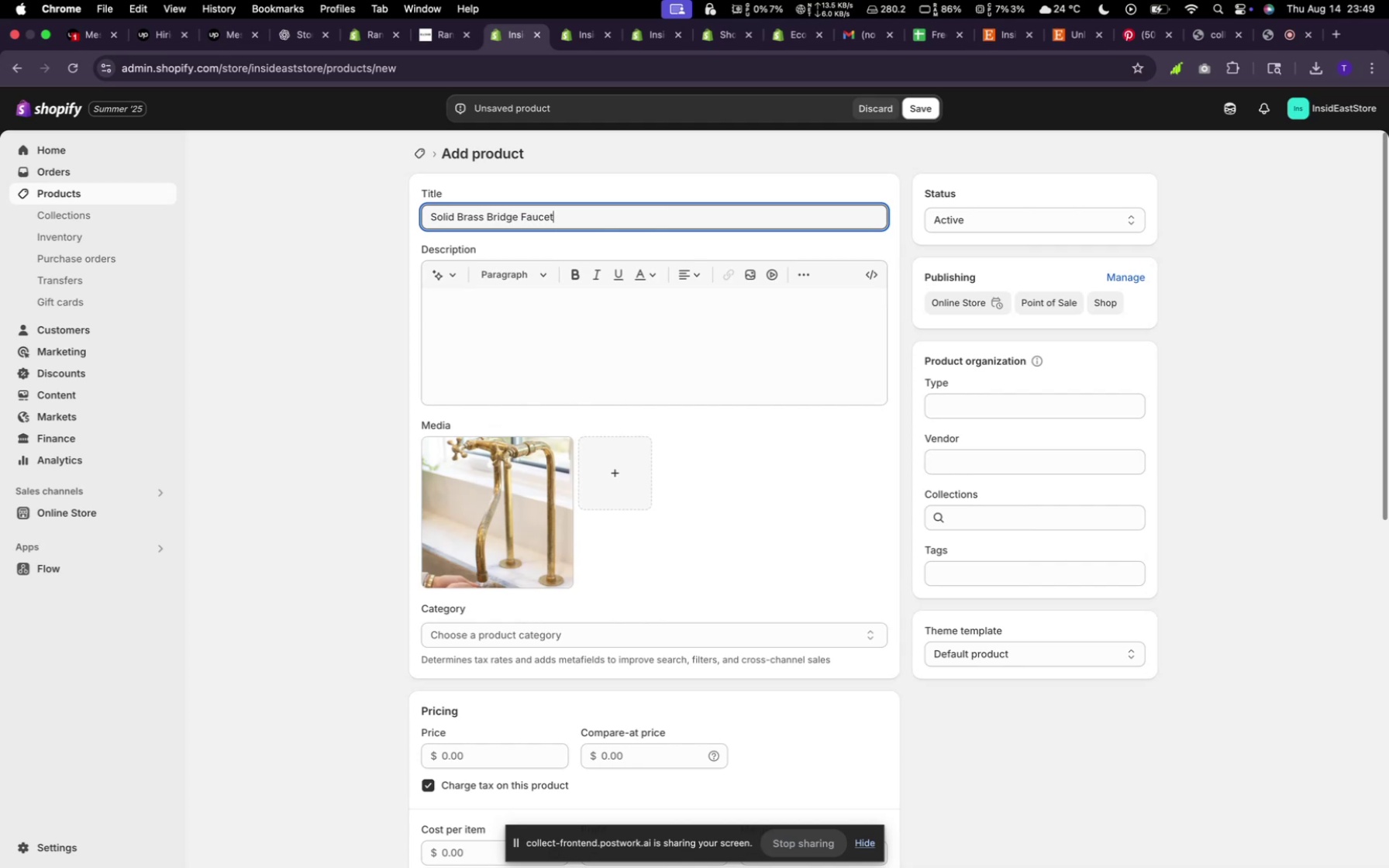 
left_click([445, 277])
 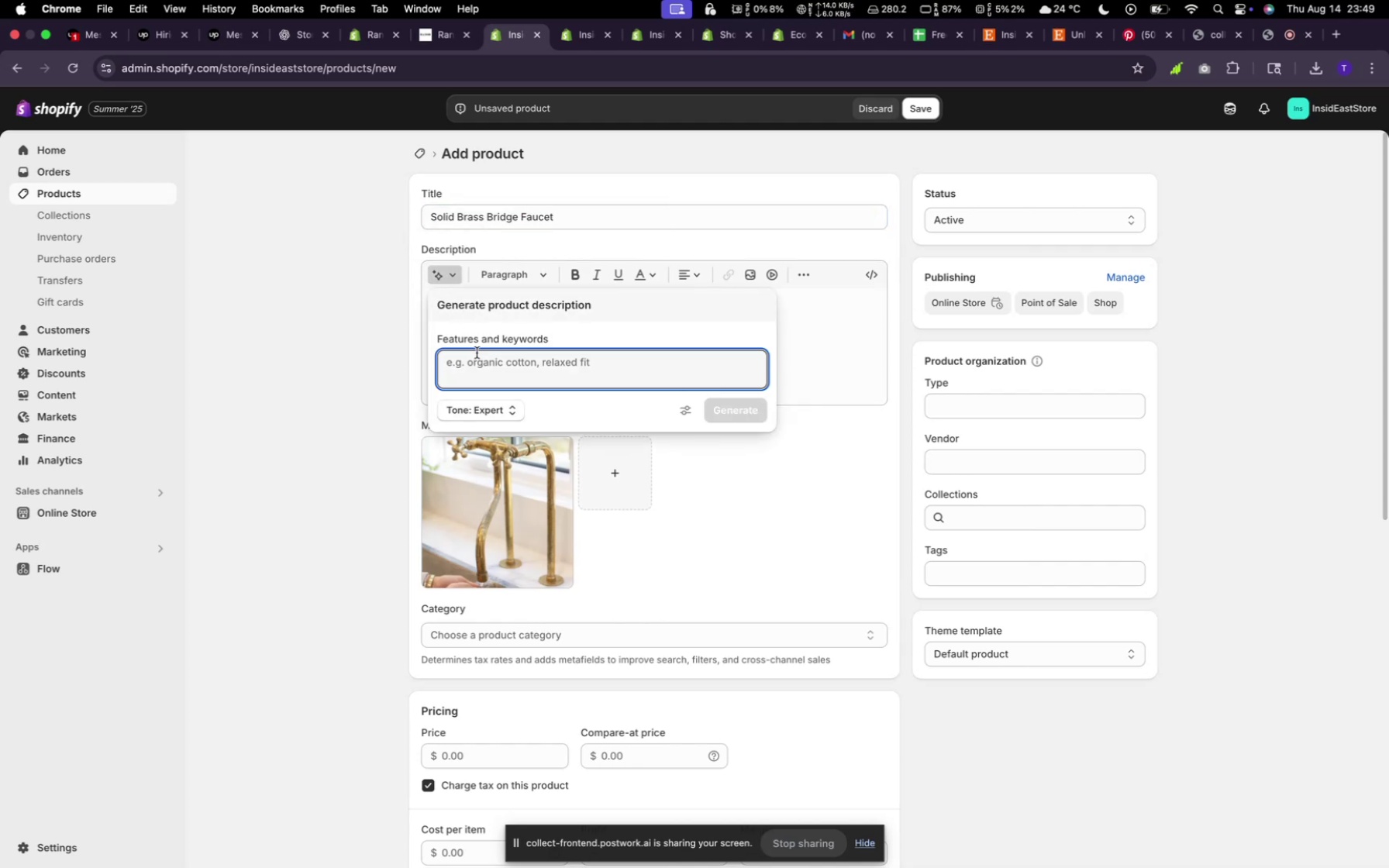 
type(random)
 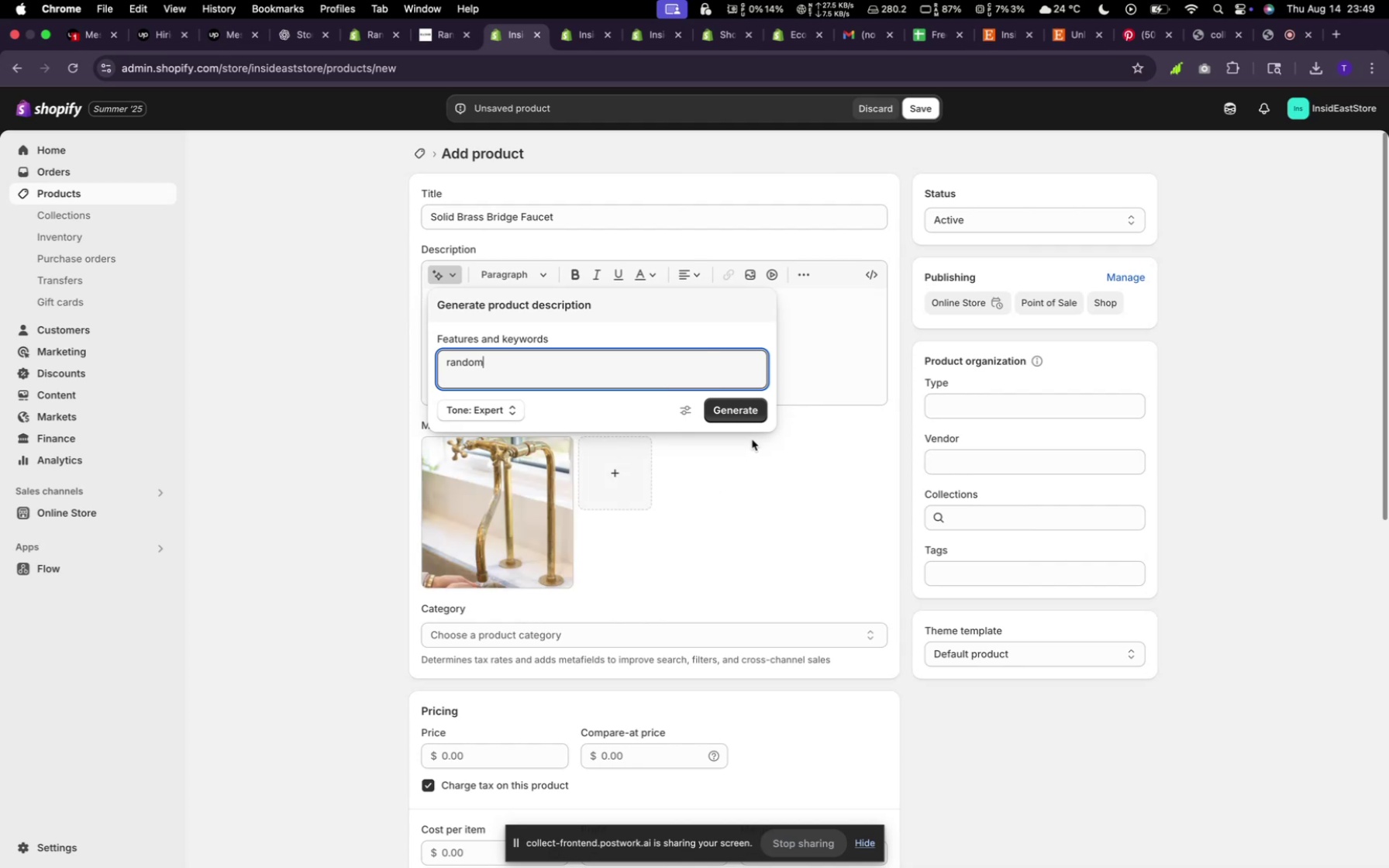 
left_click([749, 418])
 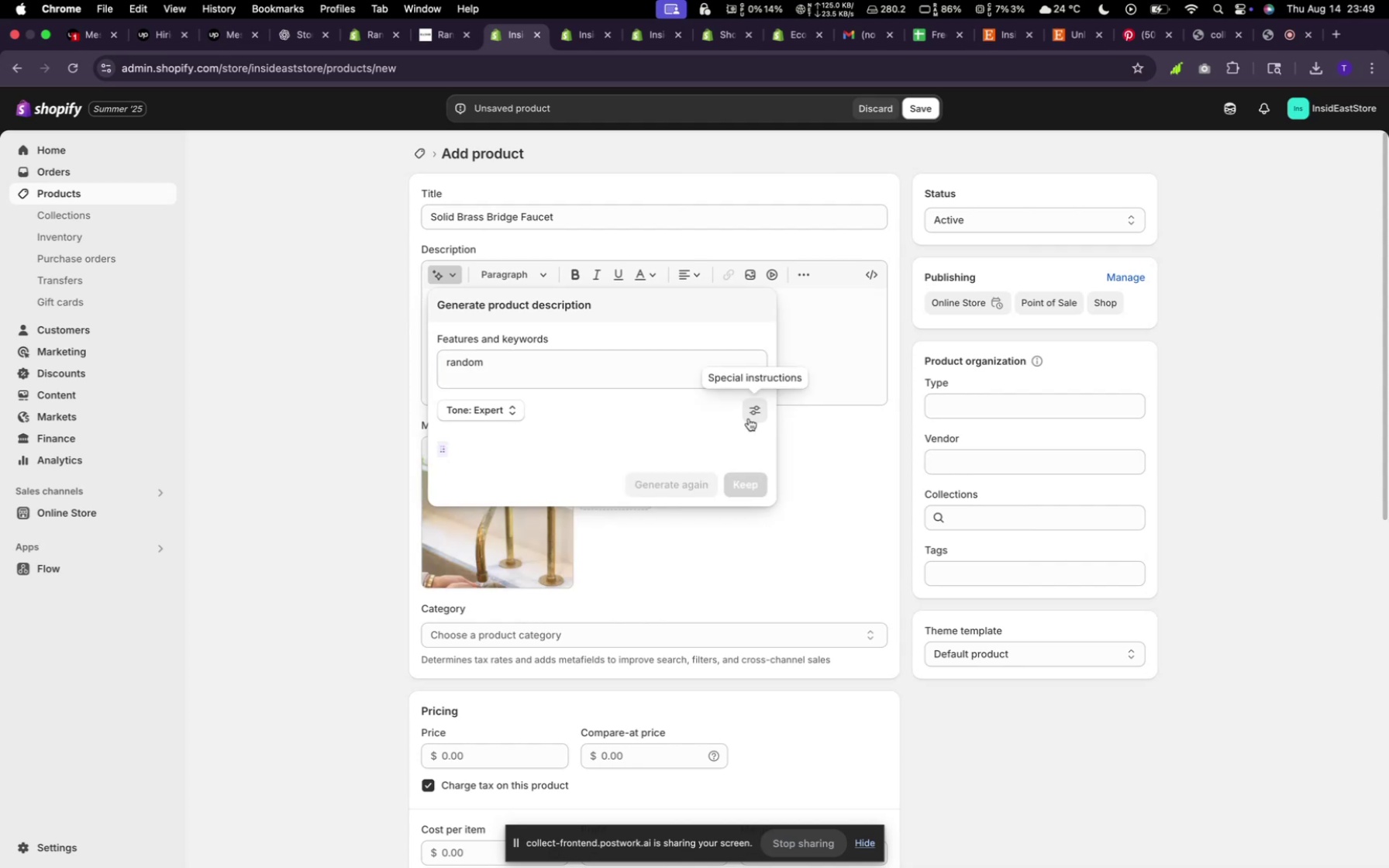 
mouse_move([751, 487])
 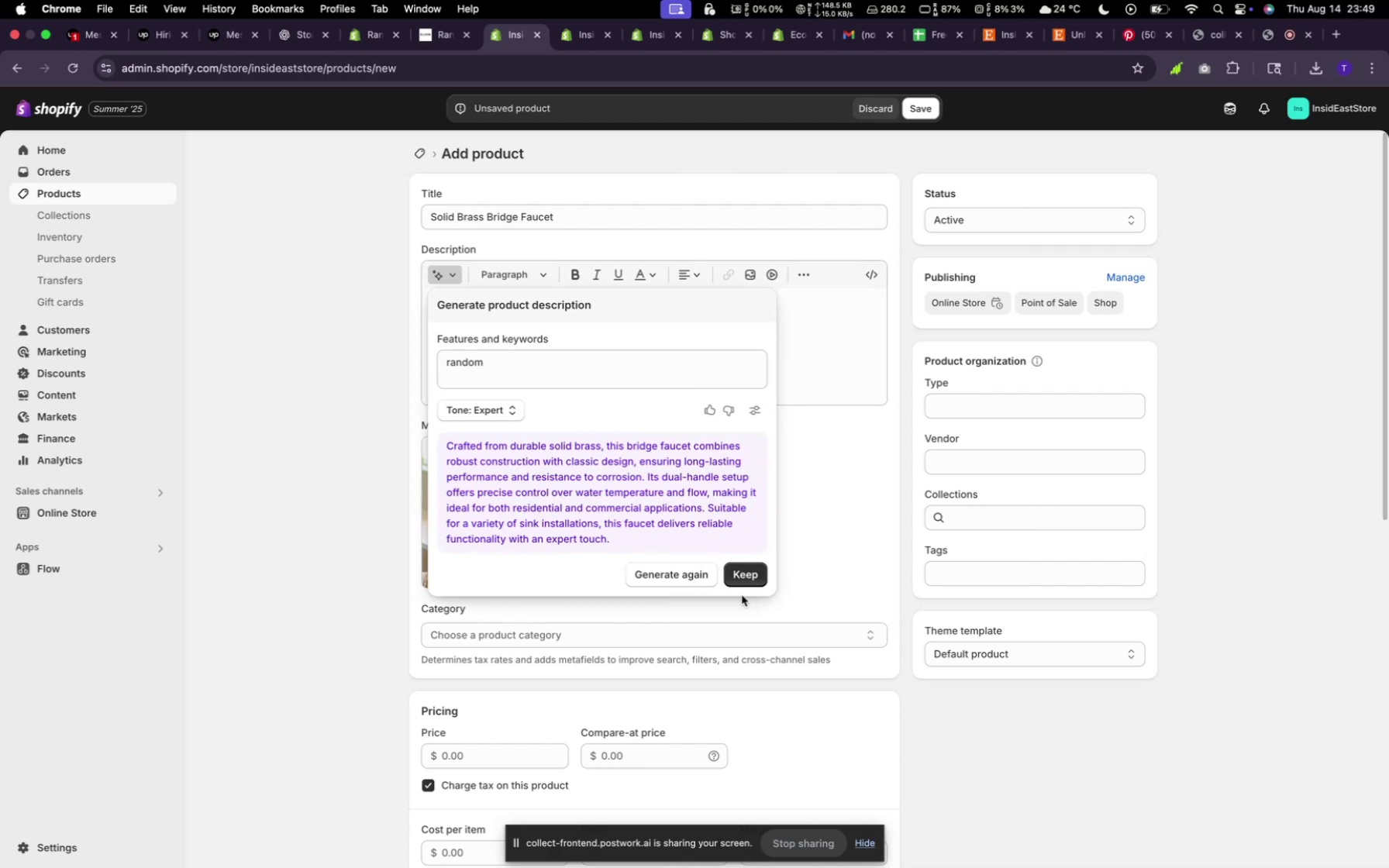 
left_click([742, 580])
 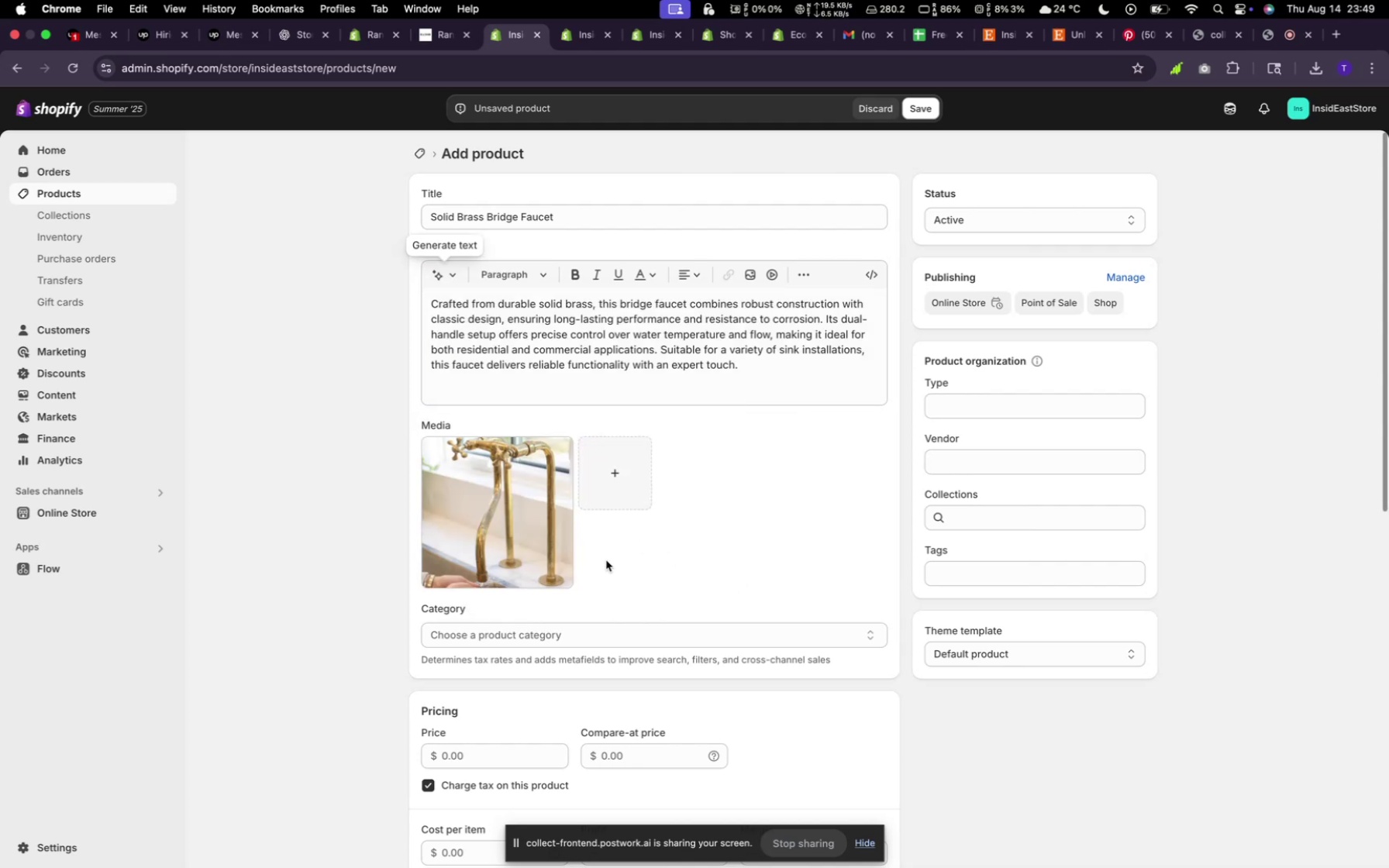 
scroll: coordinate [753, 616], scroll_direction: down, amount: 5.0
 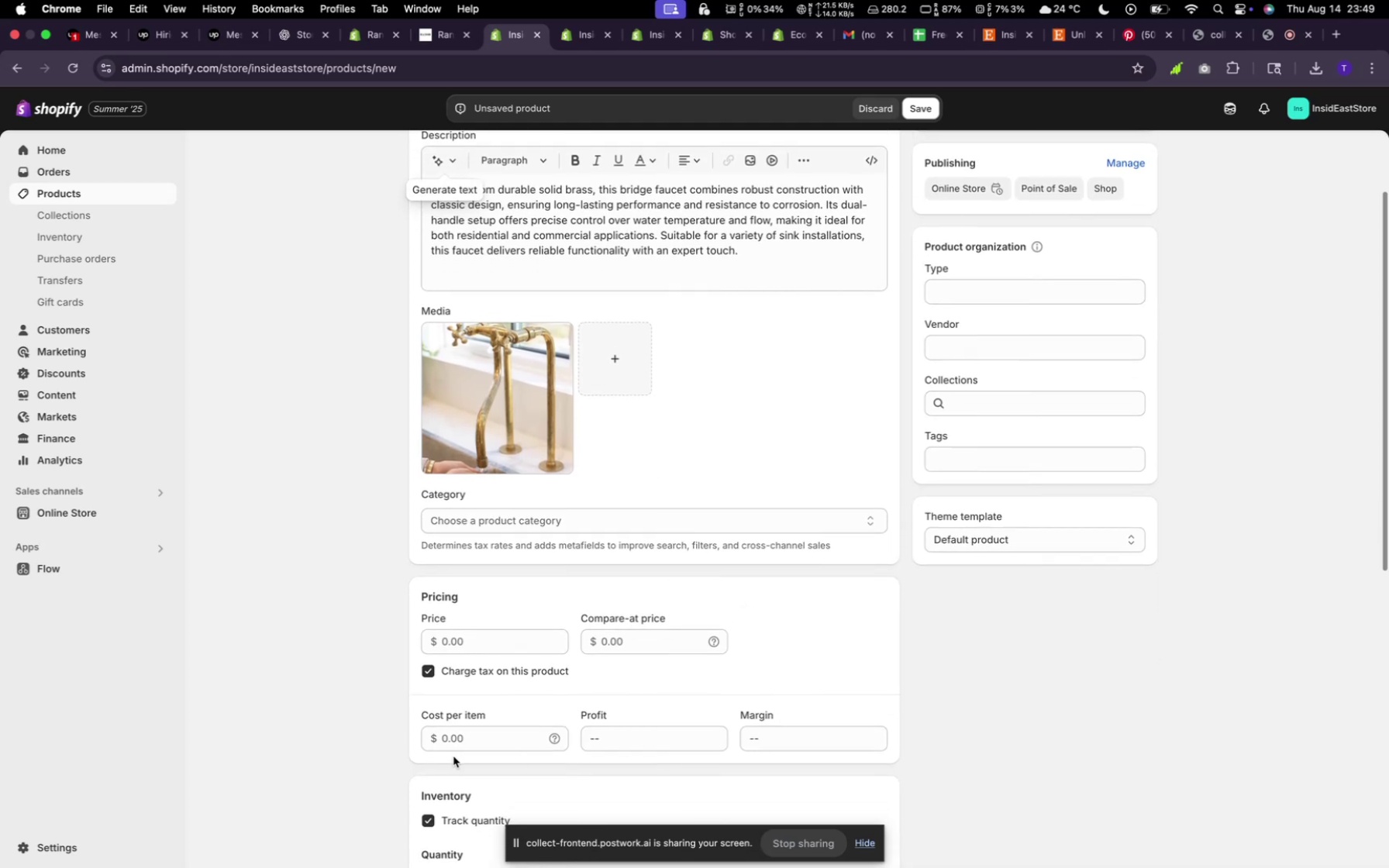 
left_click([453, 752])
 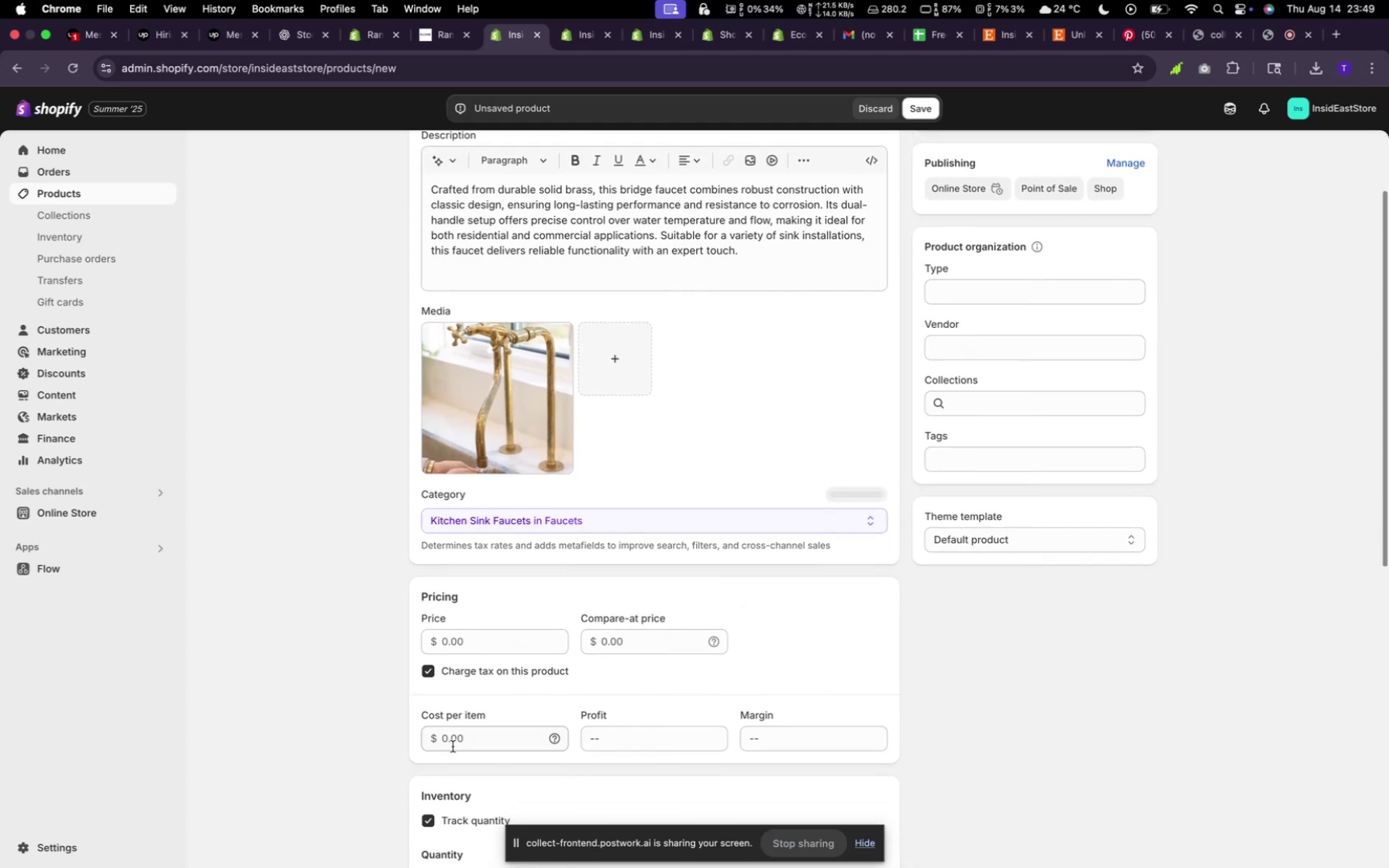 
left_click([453, 746])
 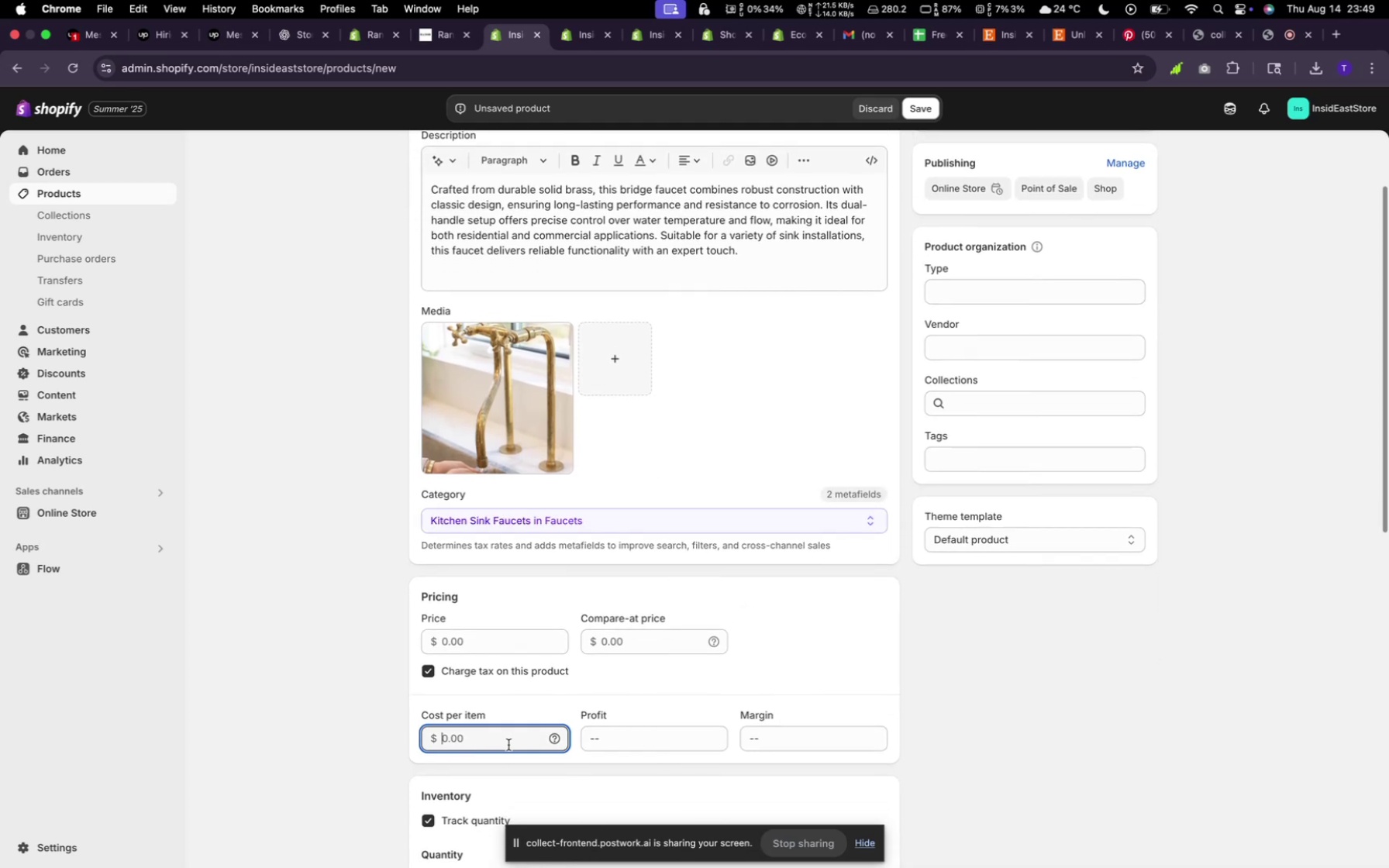 
type(2000)
key(Backspace)
 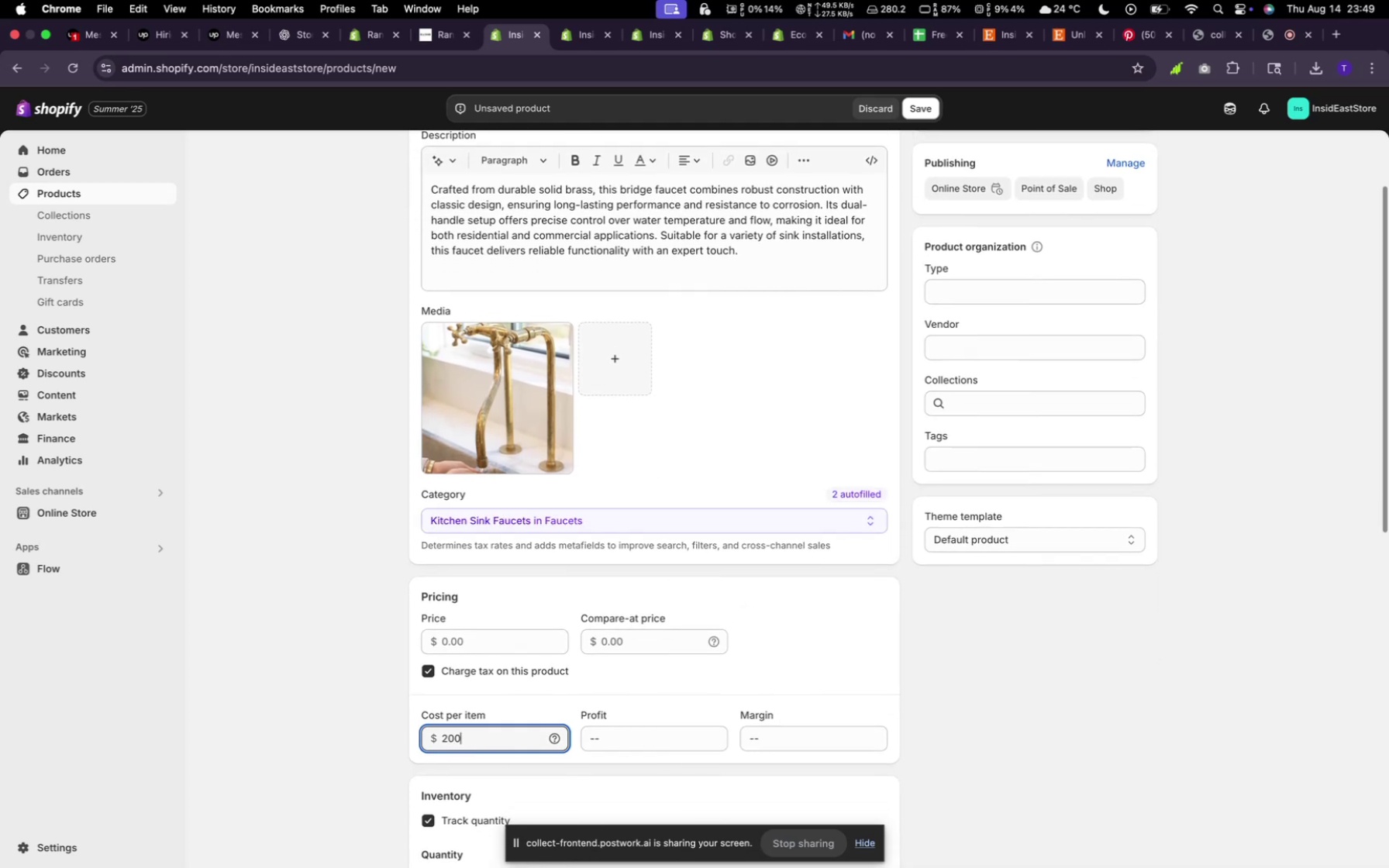 
scroll: coordinate [712, 696], scroll_direction: down, amount: 36.0
 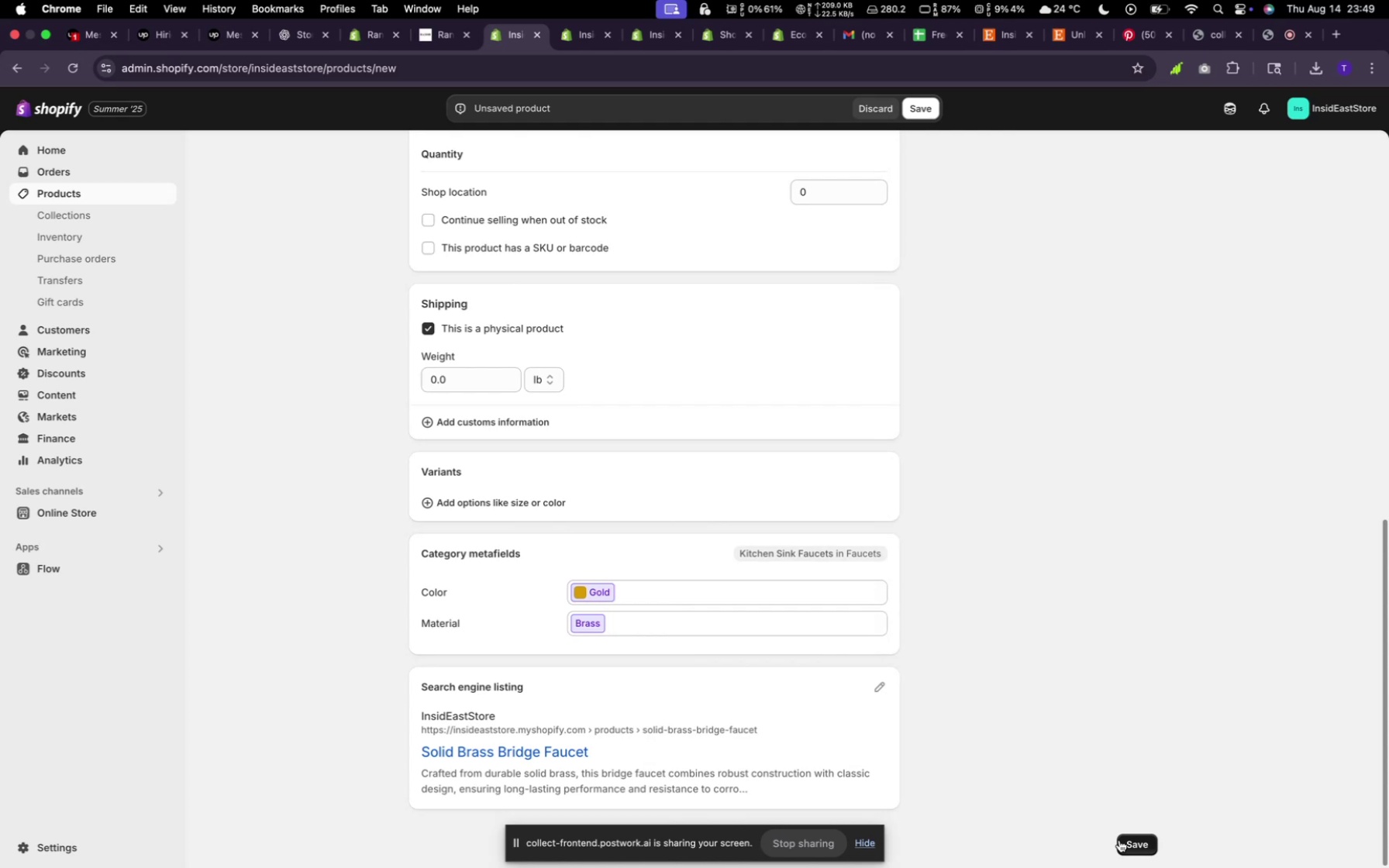 
left_click([1131, 841])
 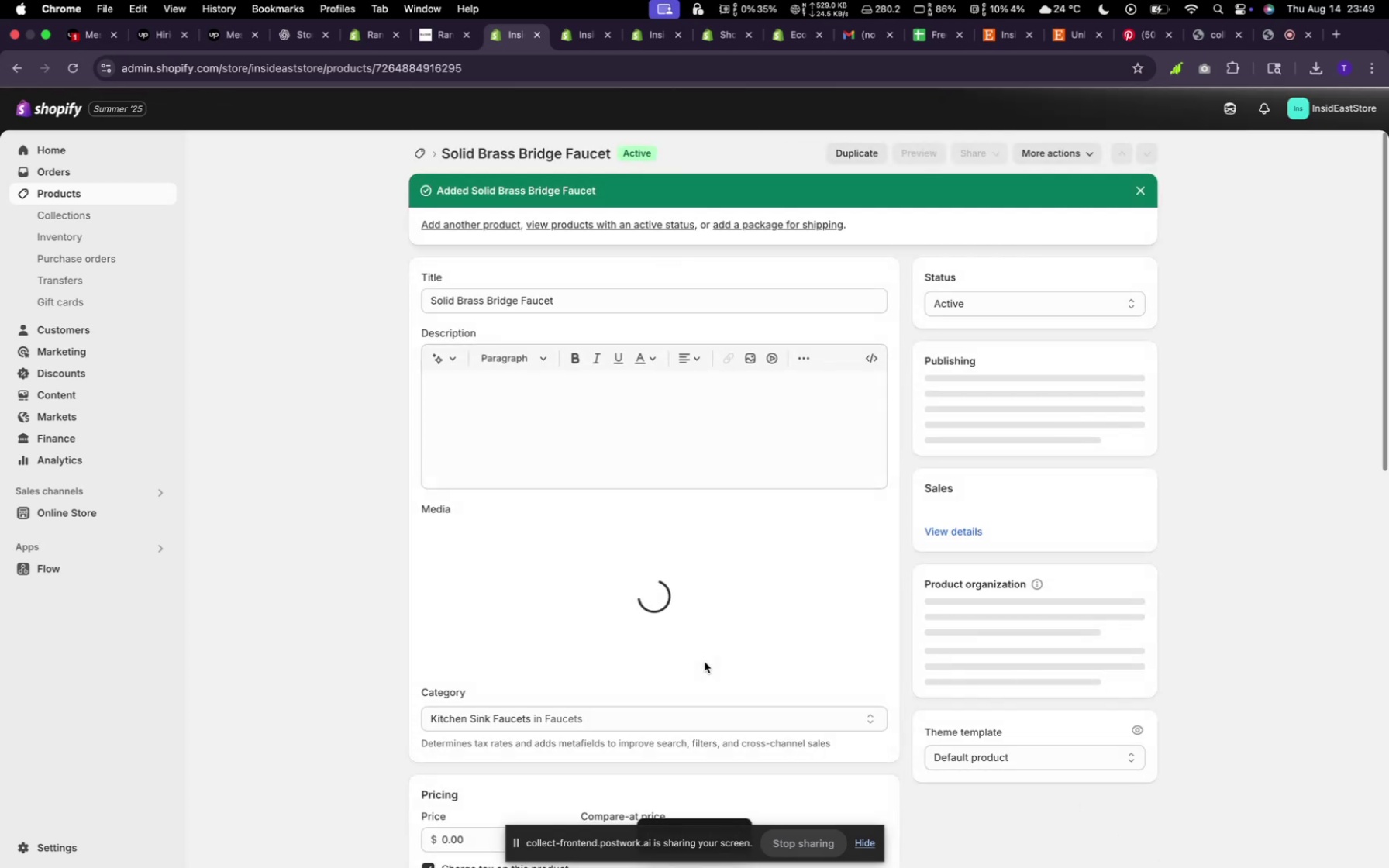 
wait(8.8)
 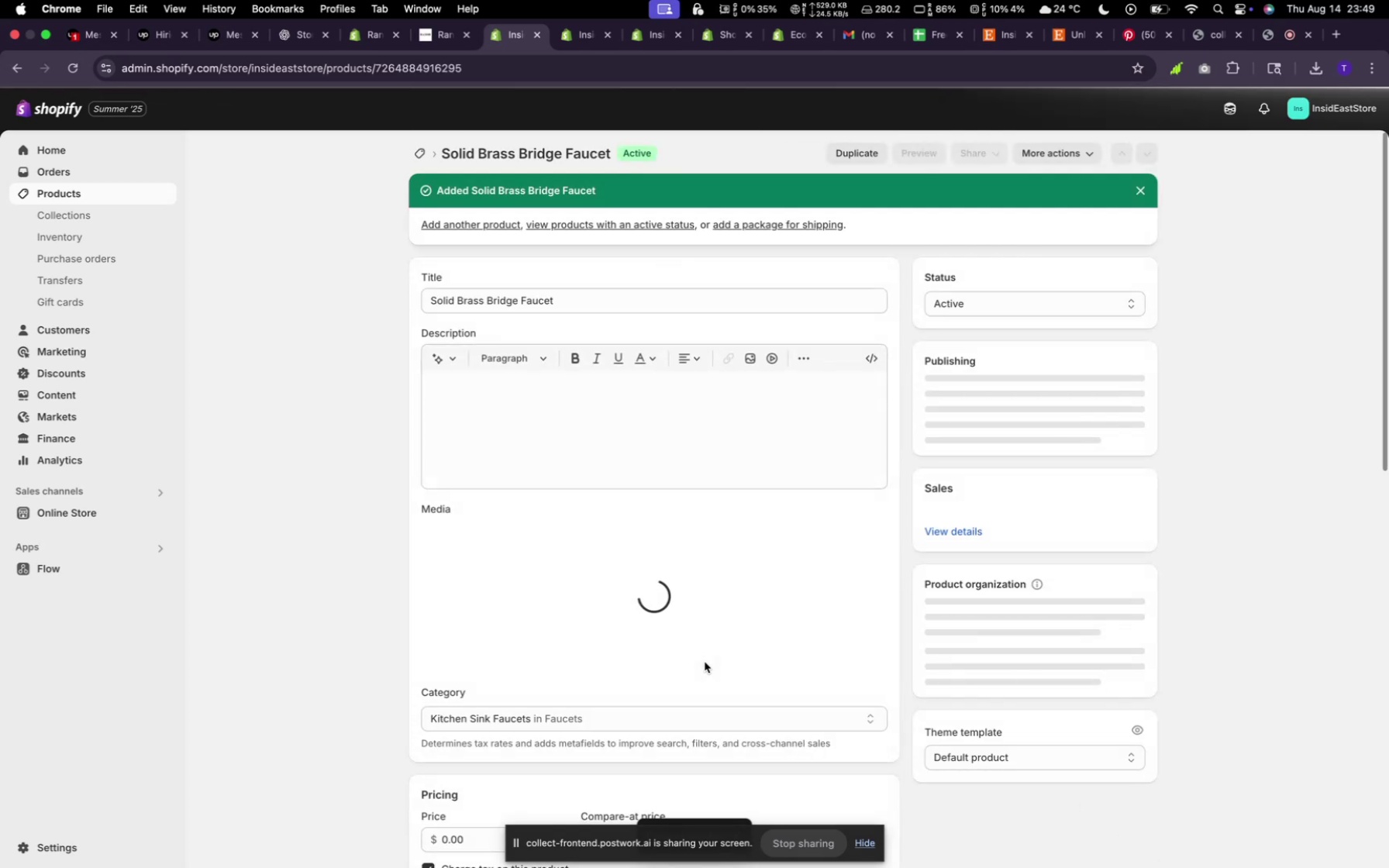 
scroll: coordinate [681, 516], scroll_direction: down, amount: 16.0
 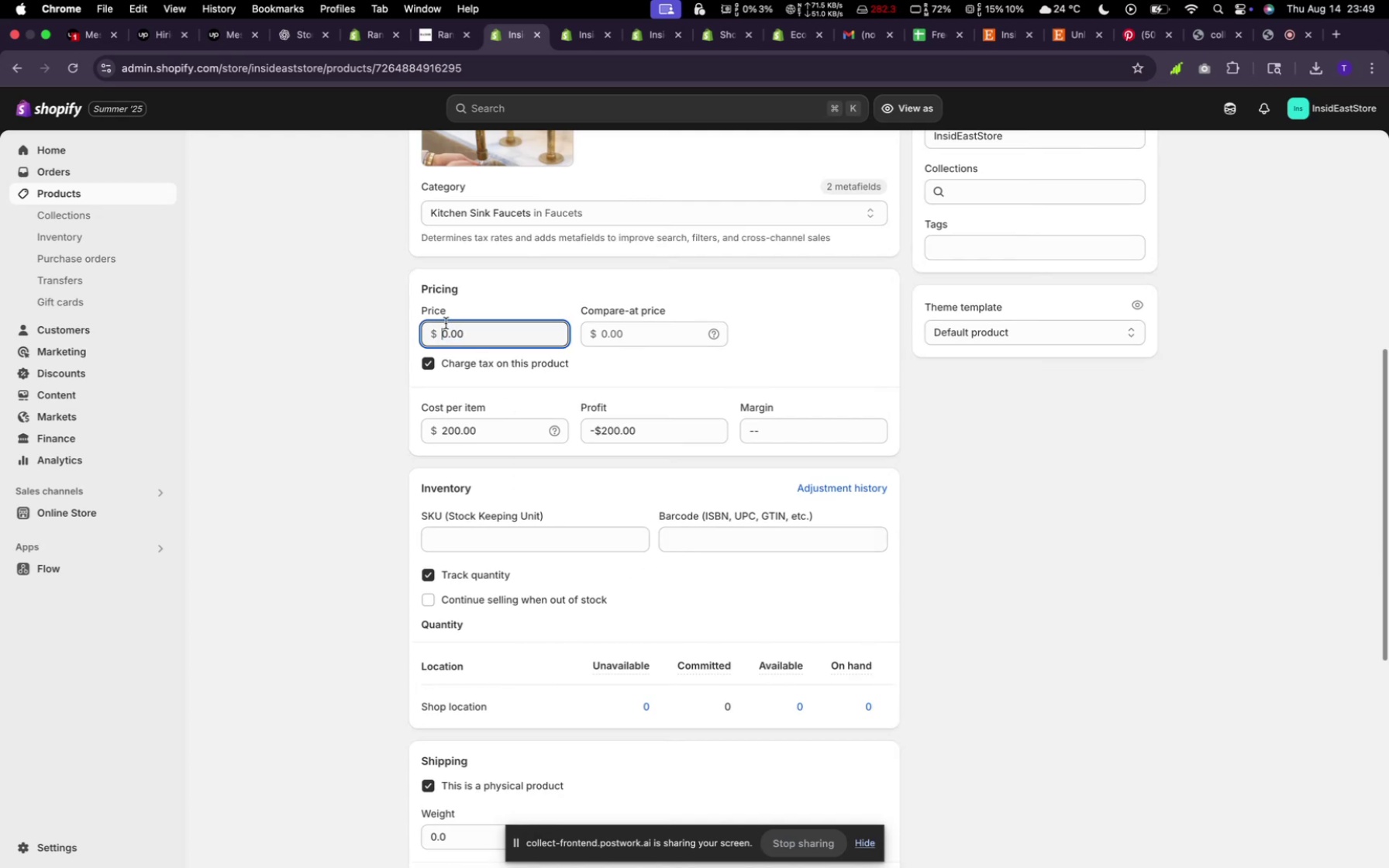 
left_click([451, 327])
 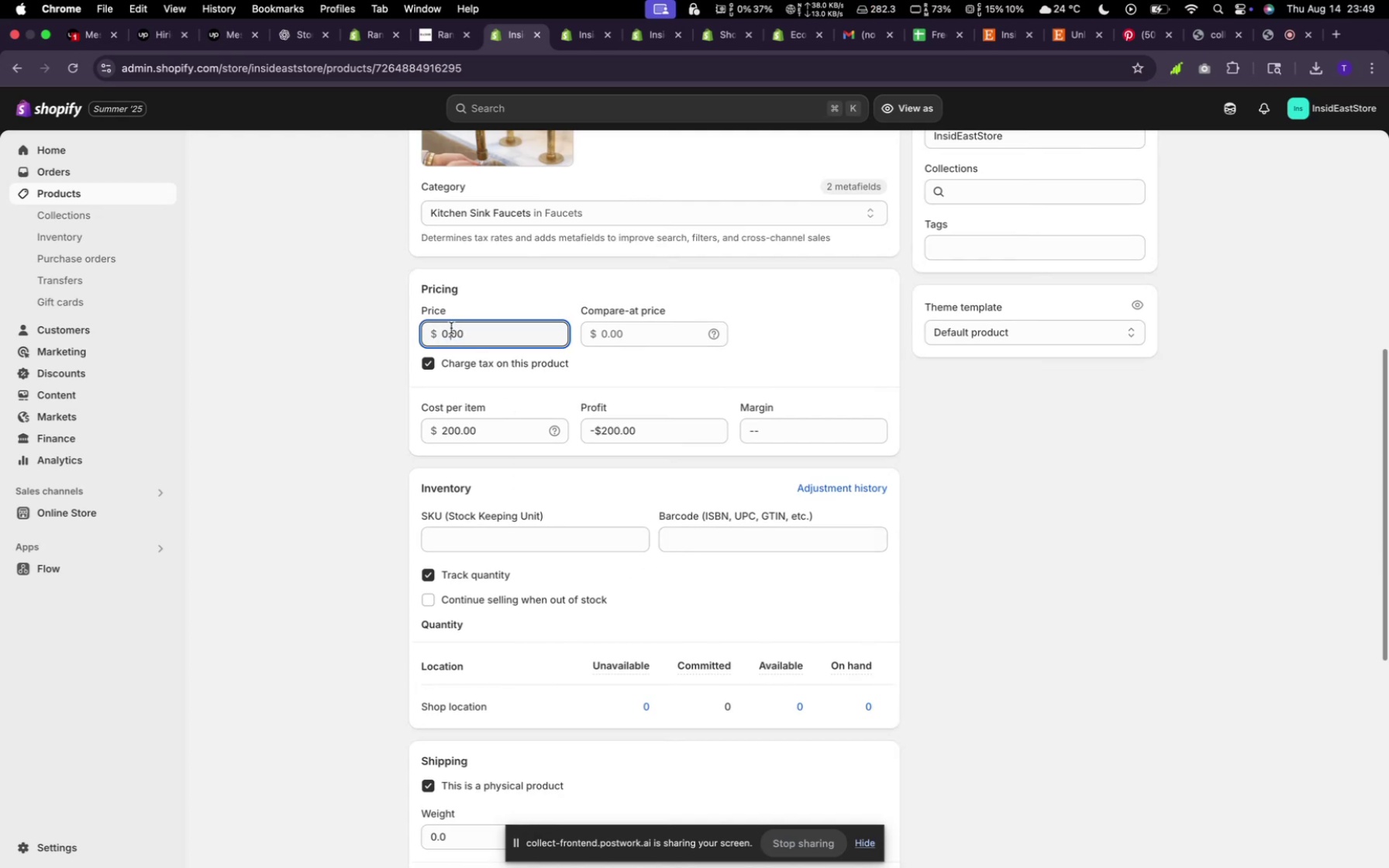 
key(ArrowLeft)
 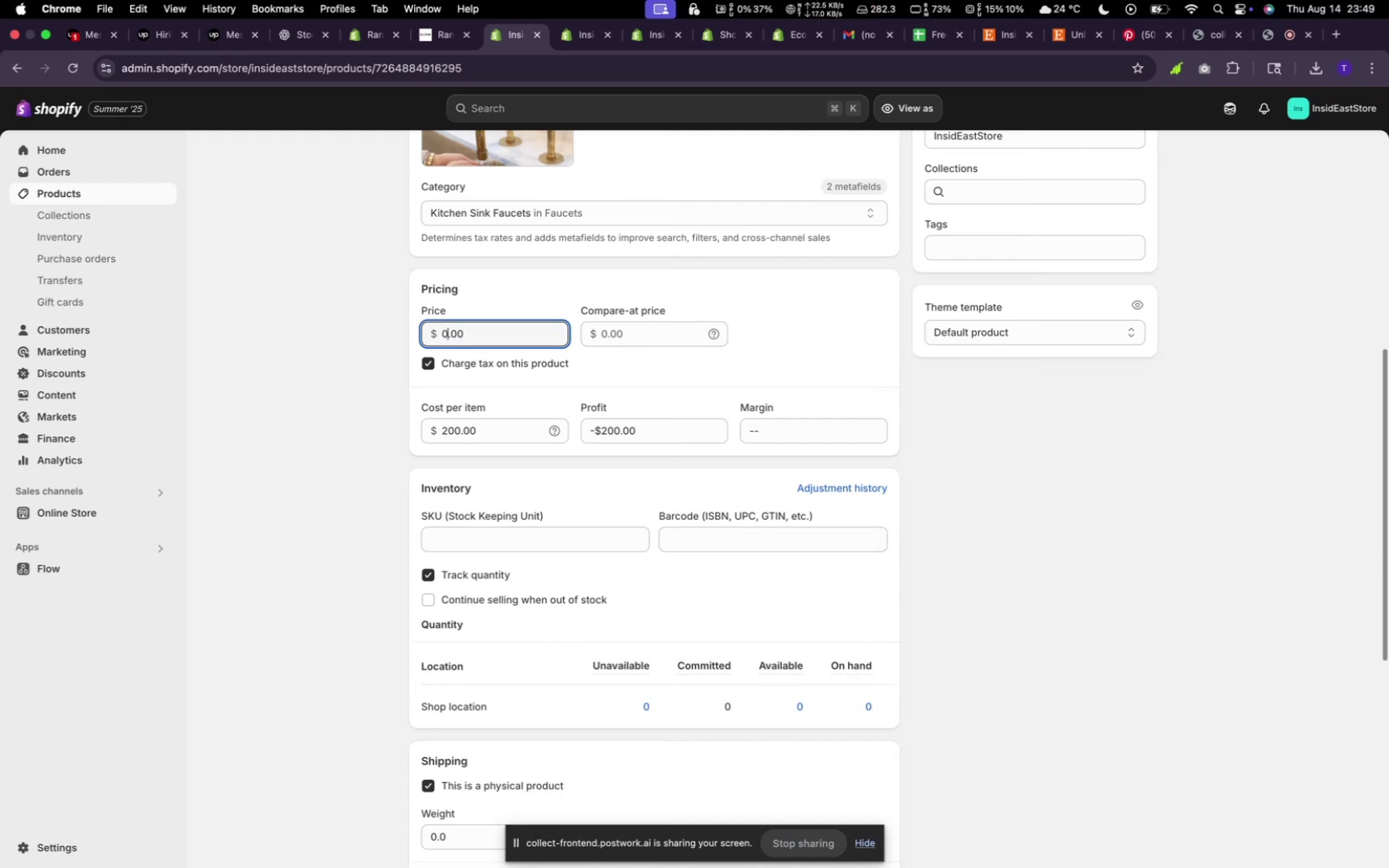 
type(809)
 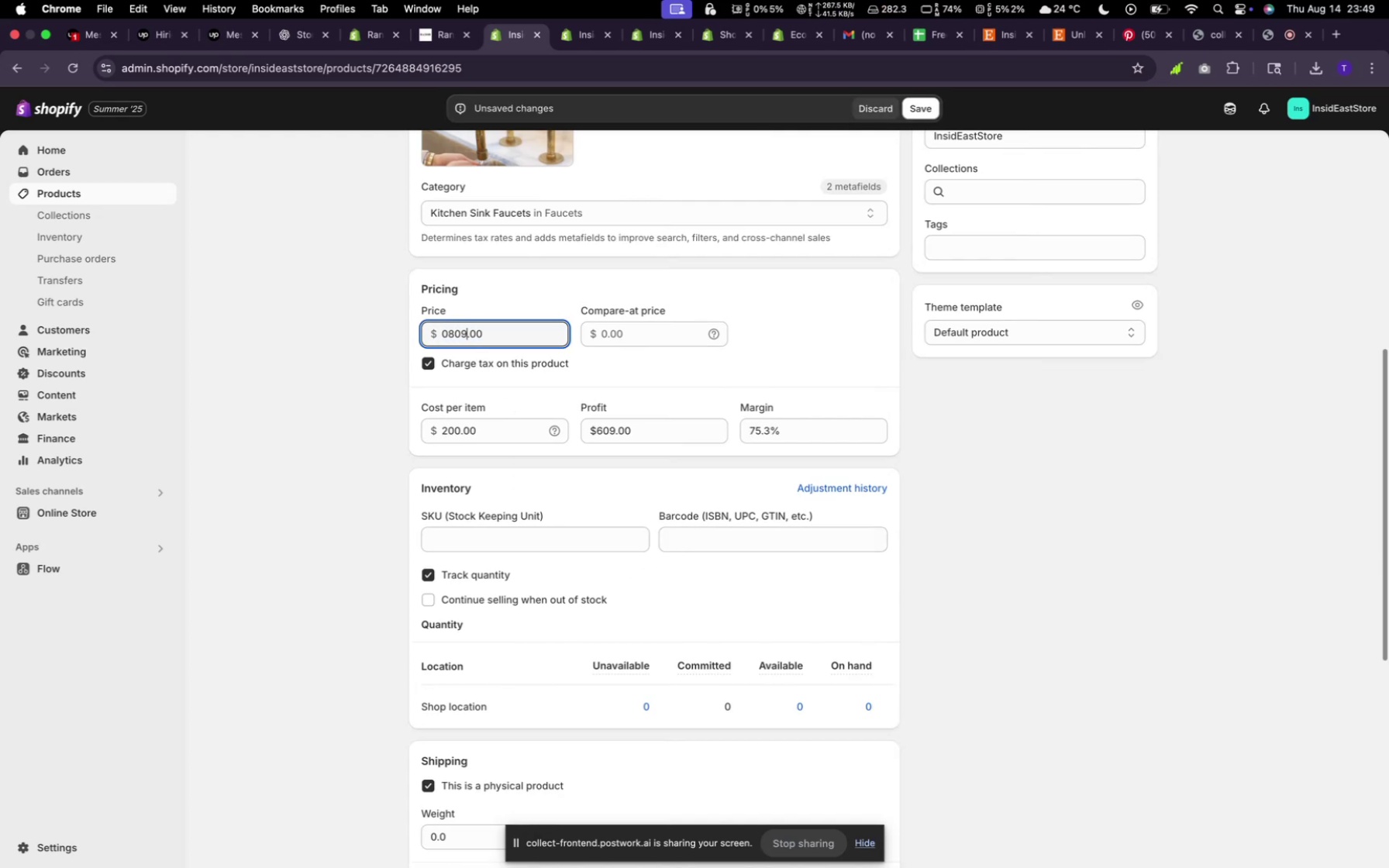 
key(ArrowLeft)
 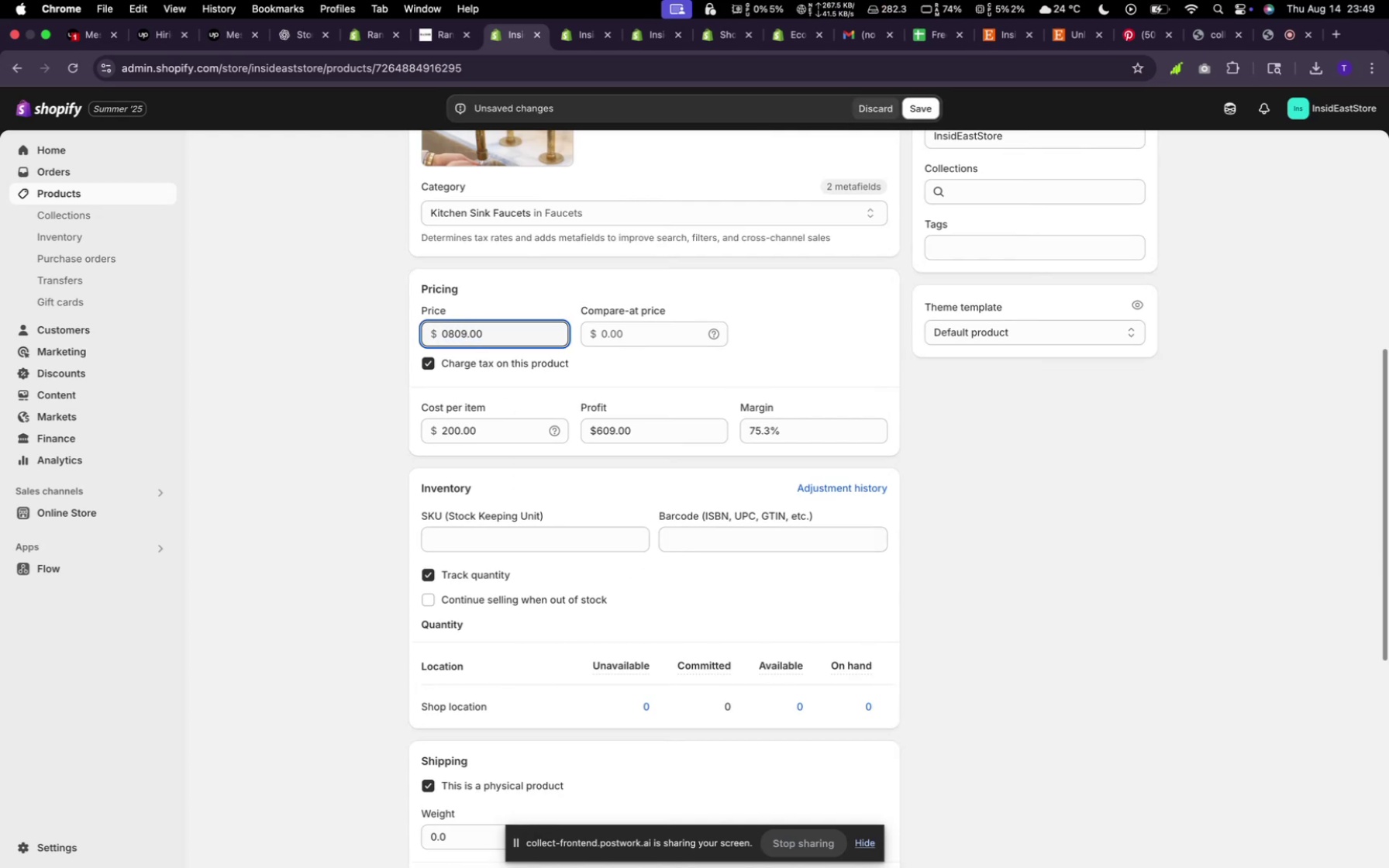 
key(ArrowLeft)
 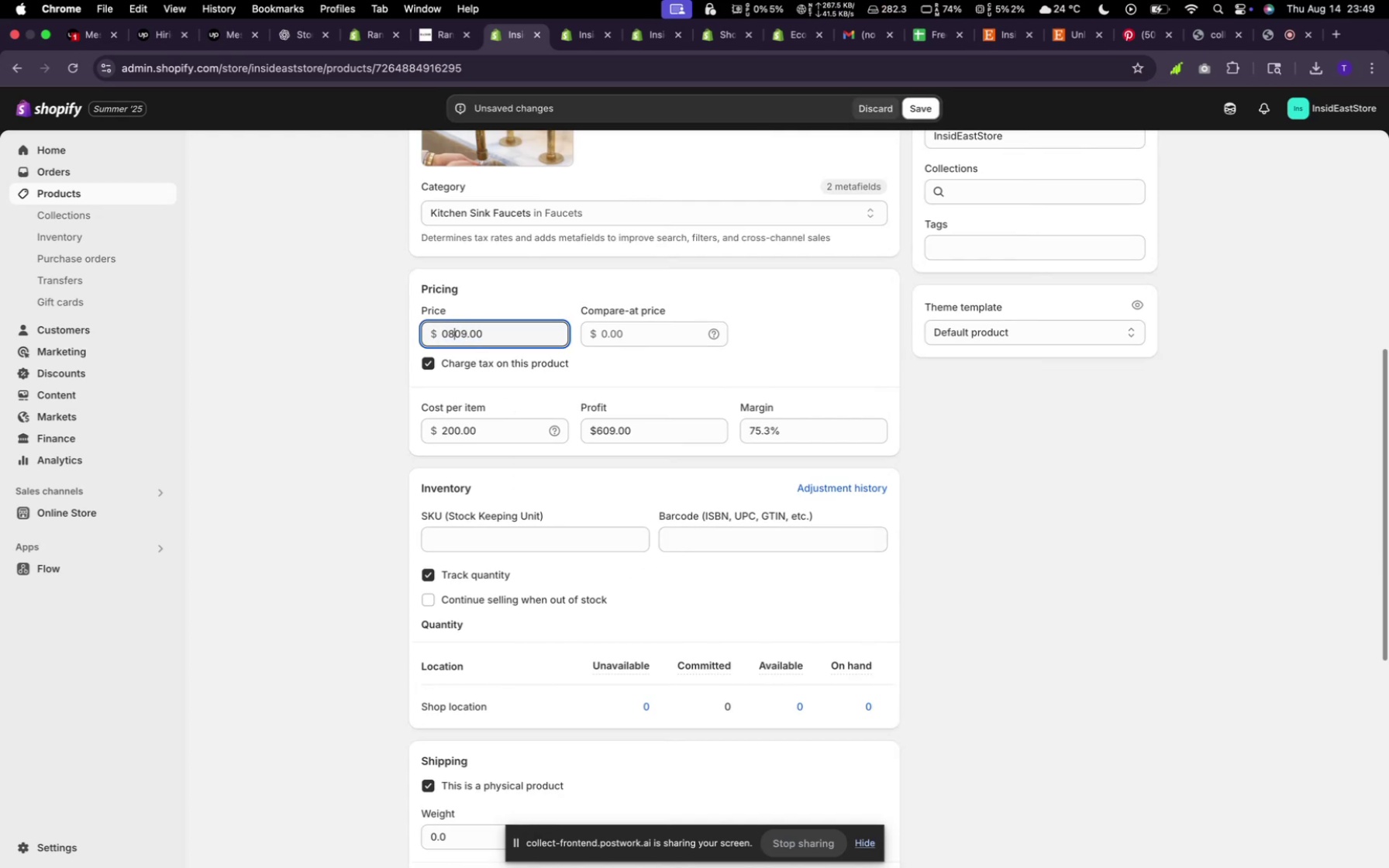 
key(ArrowLeft)
 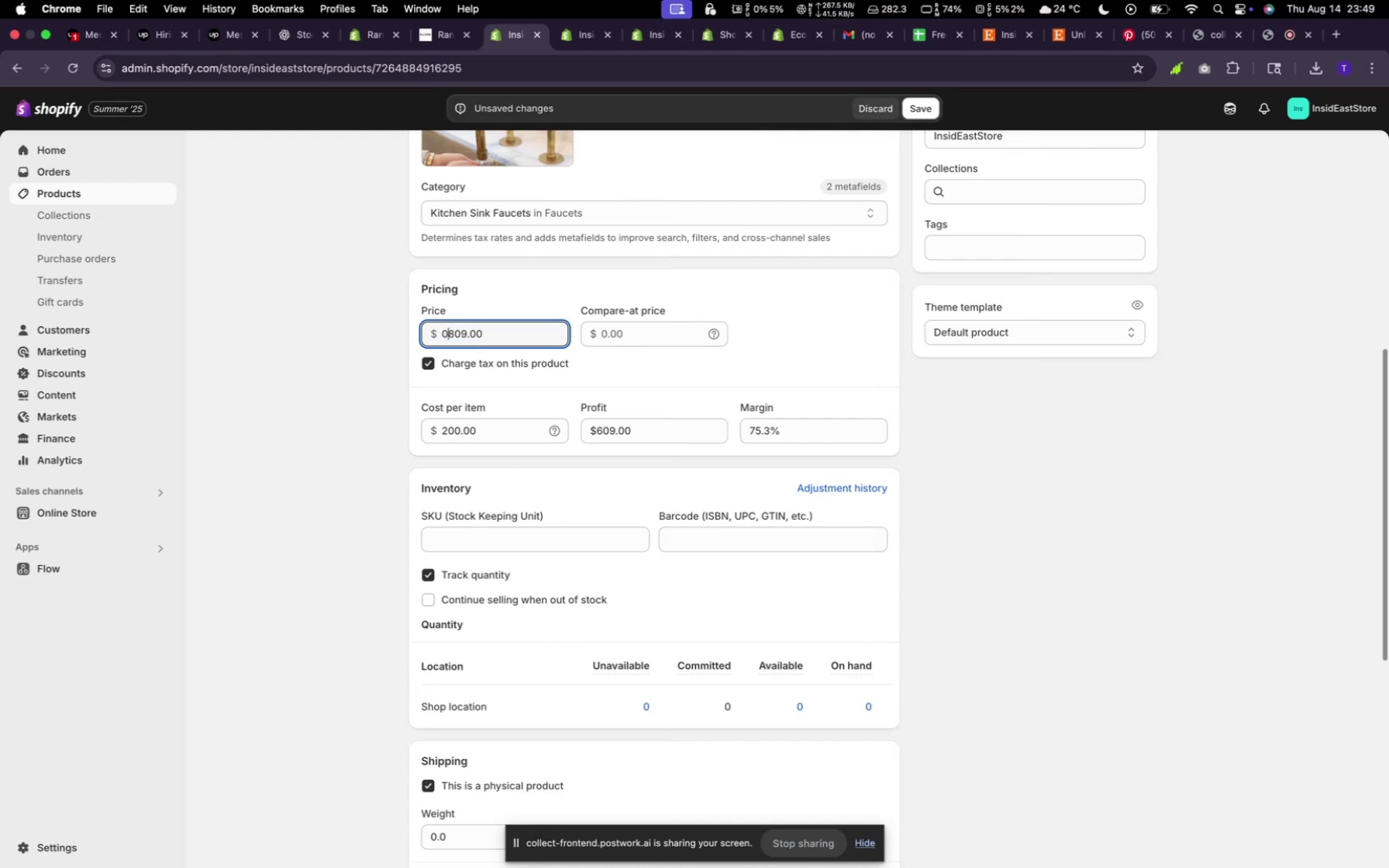 
key(Backspace)
 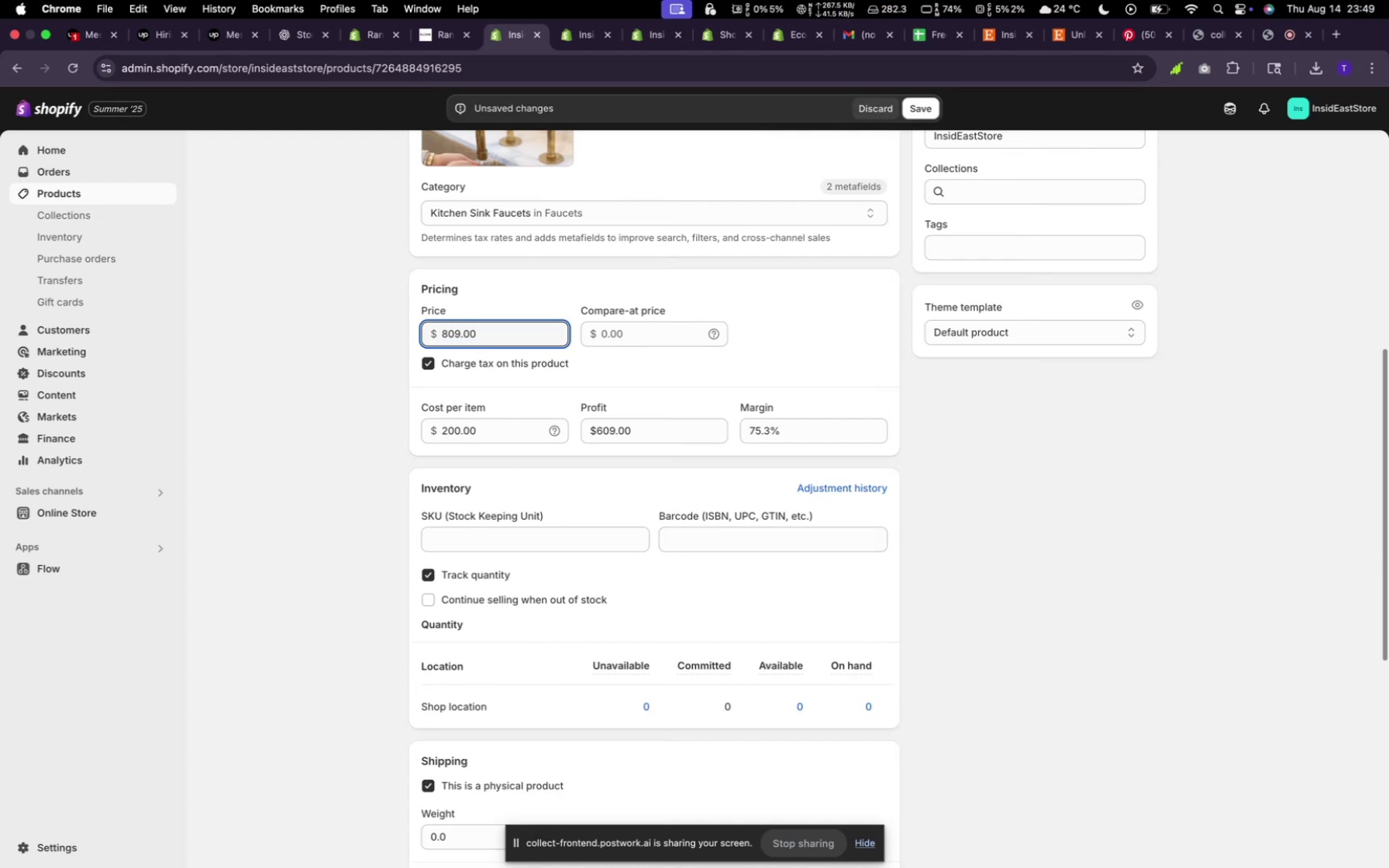 
key(Backspace)
 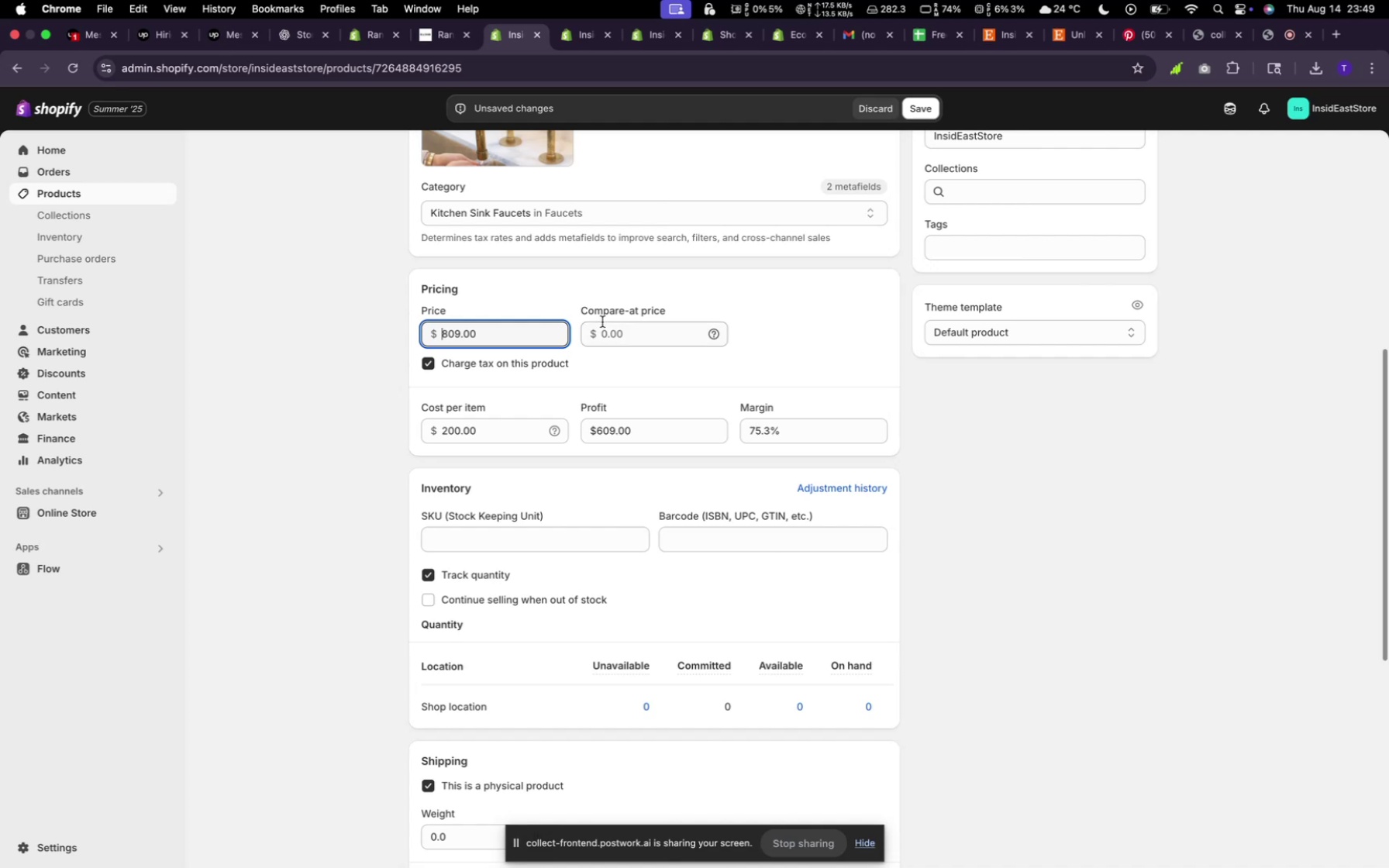 
left_click([613, 329])
 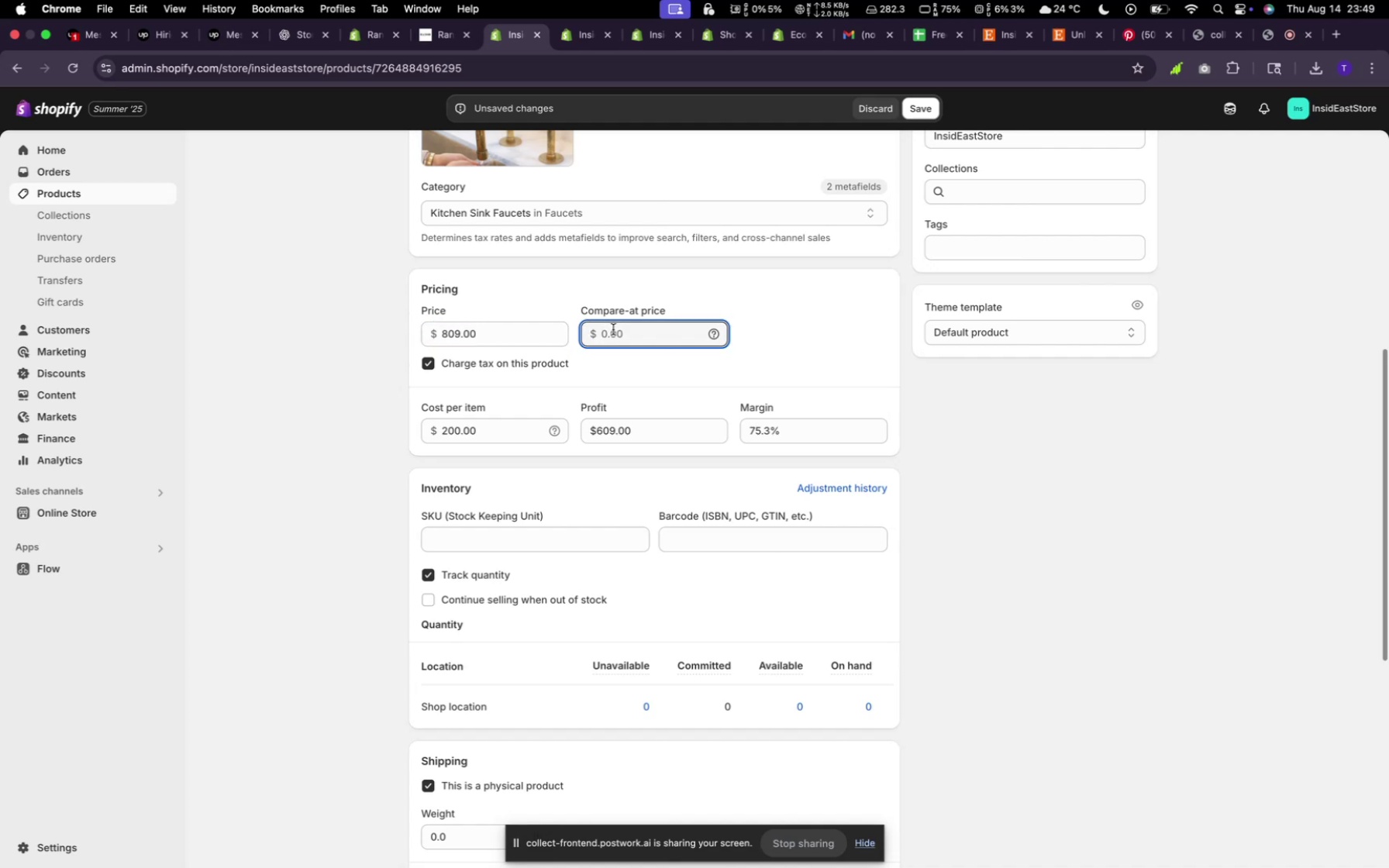 
type(790)
 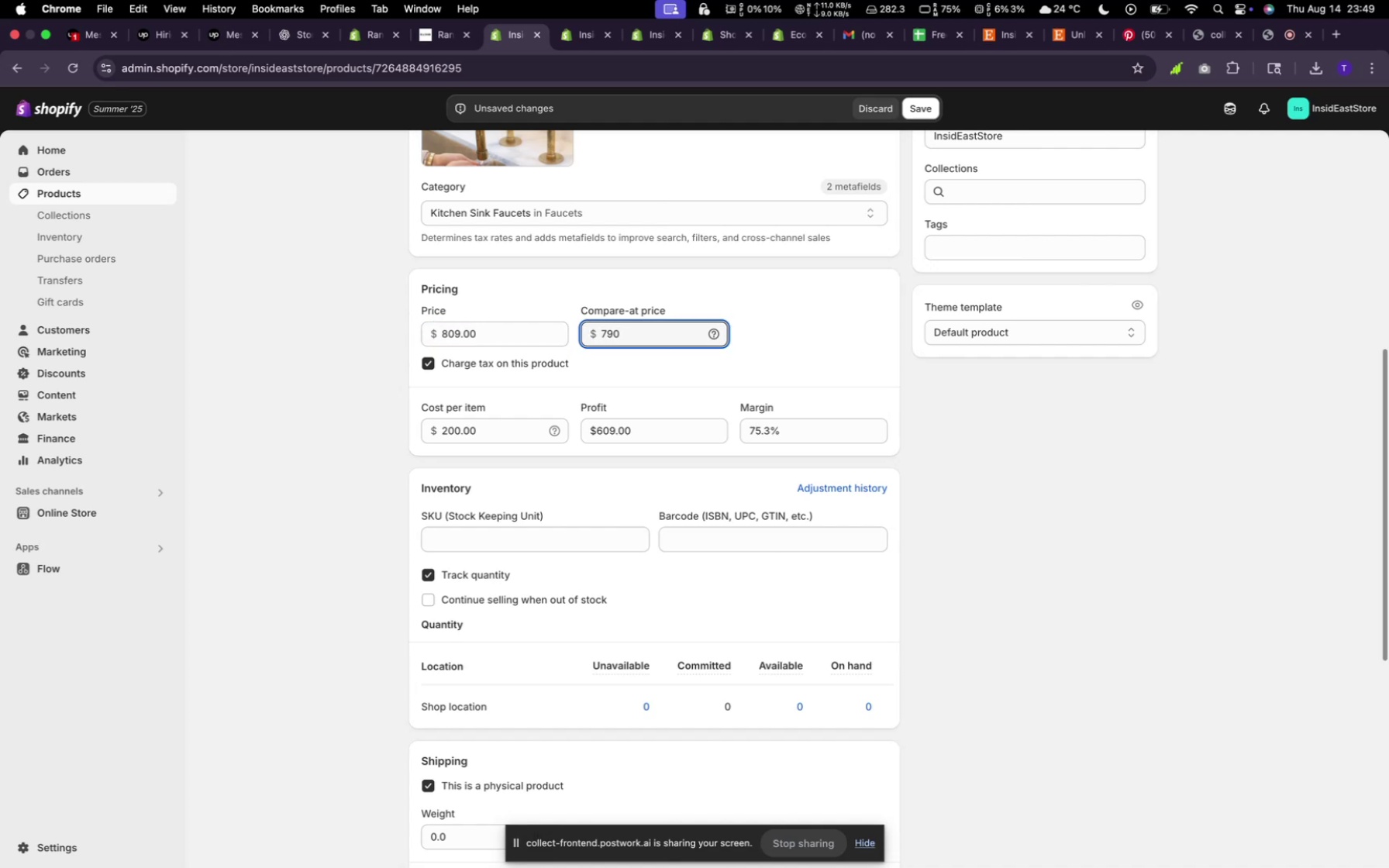 
scroll: coordinate [593, 445], scroll_direction: down, amount: 23.0
 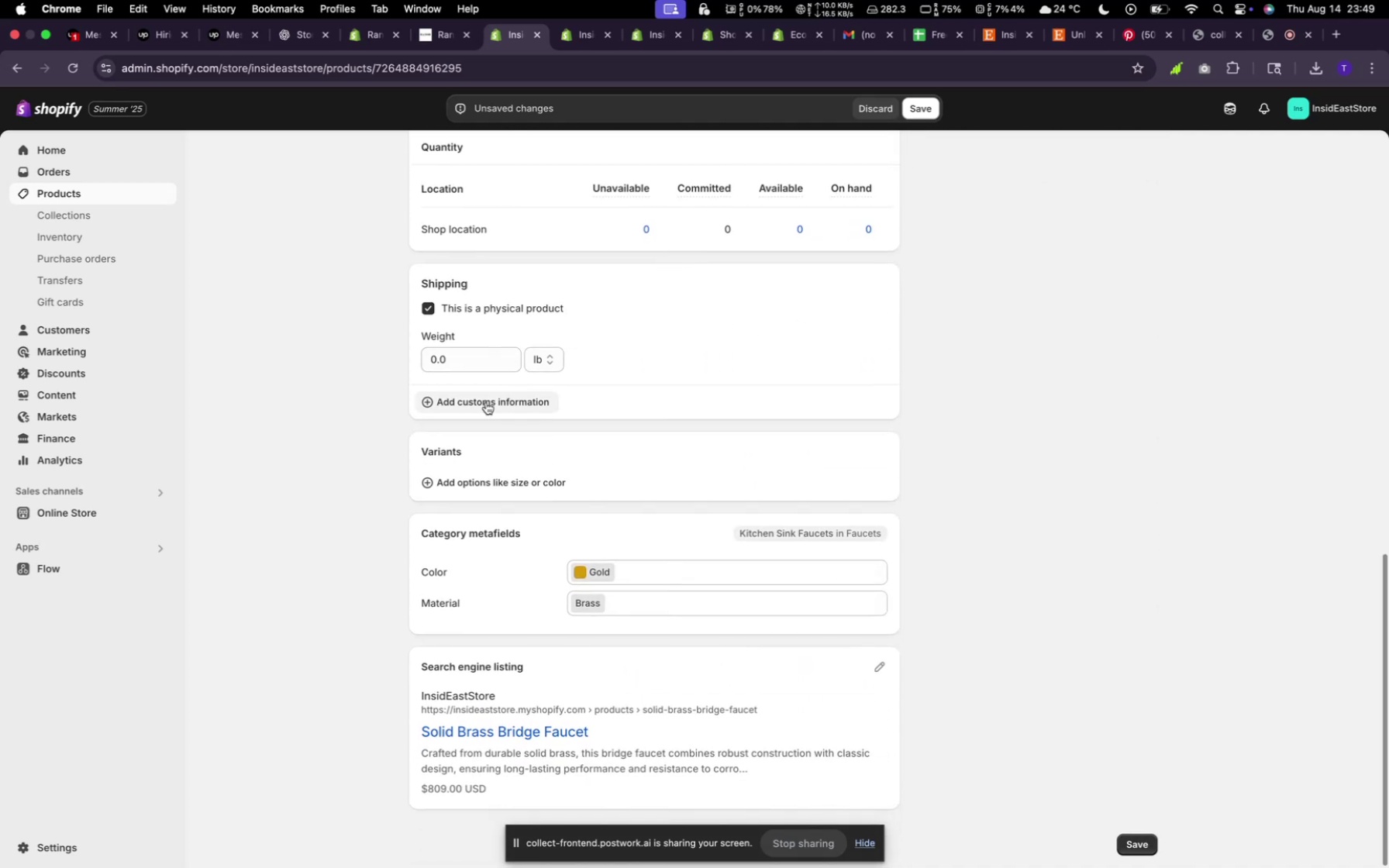 
left_click([488, 491])
 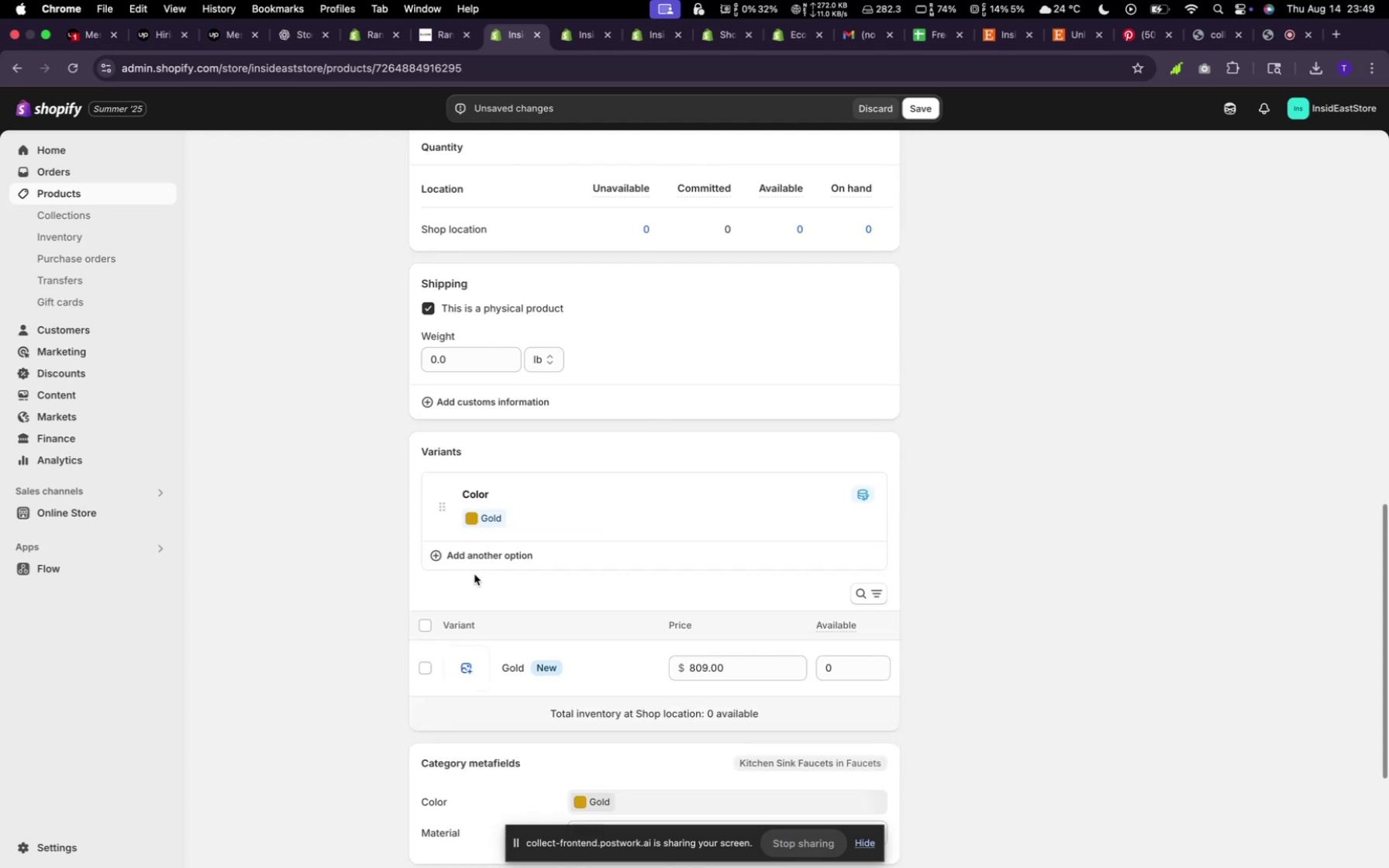 
left_click([479, 550])
 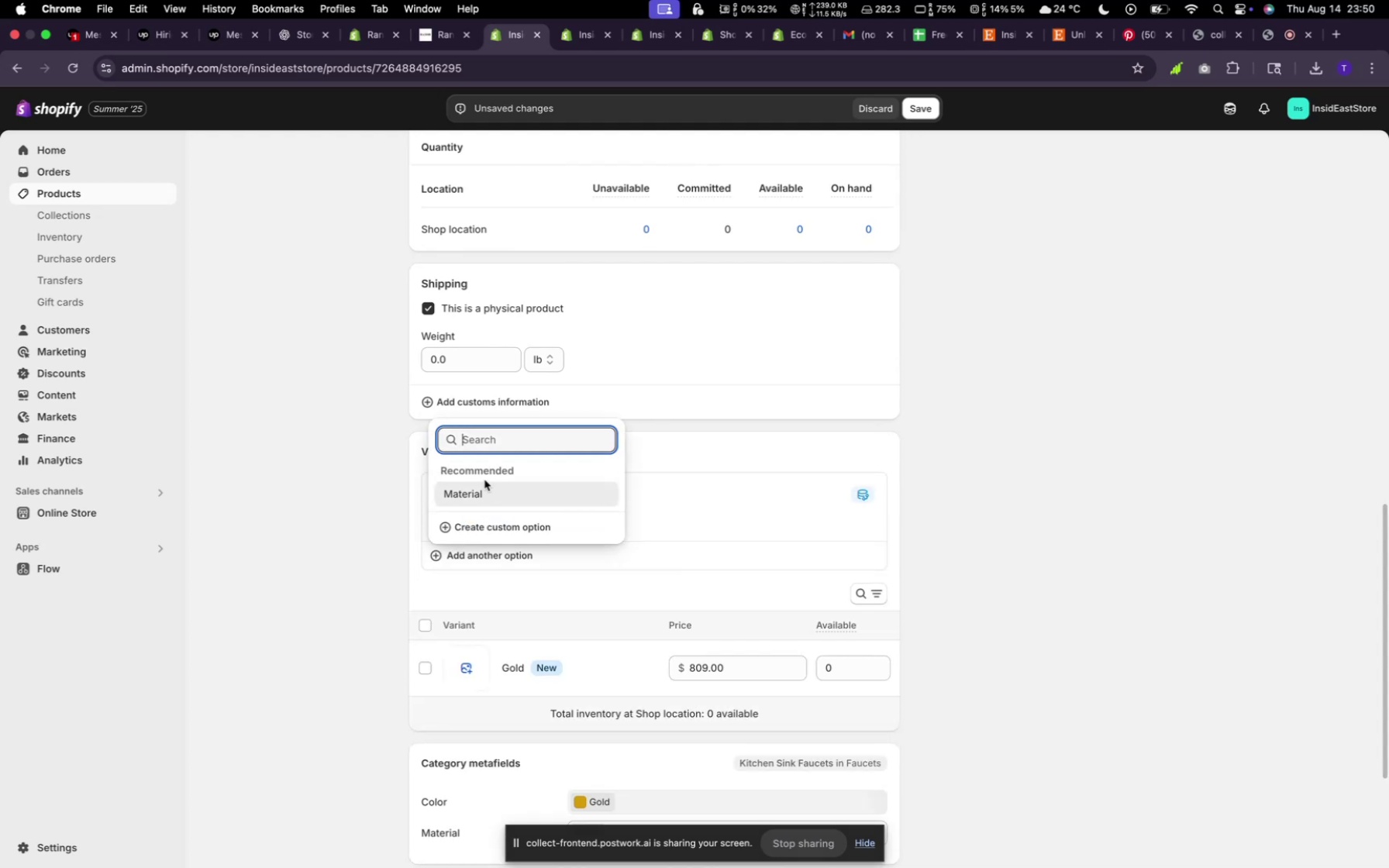 
left_click([738, 510])
 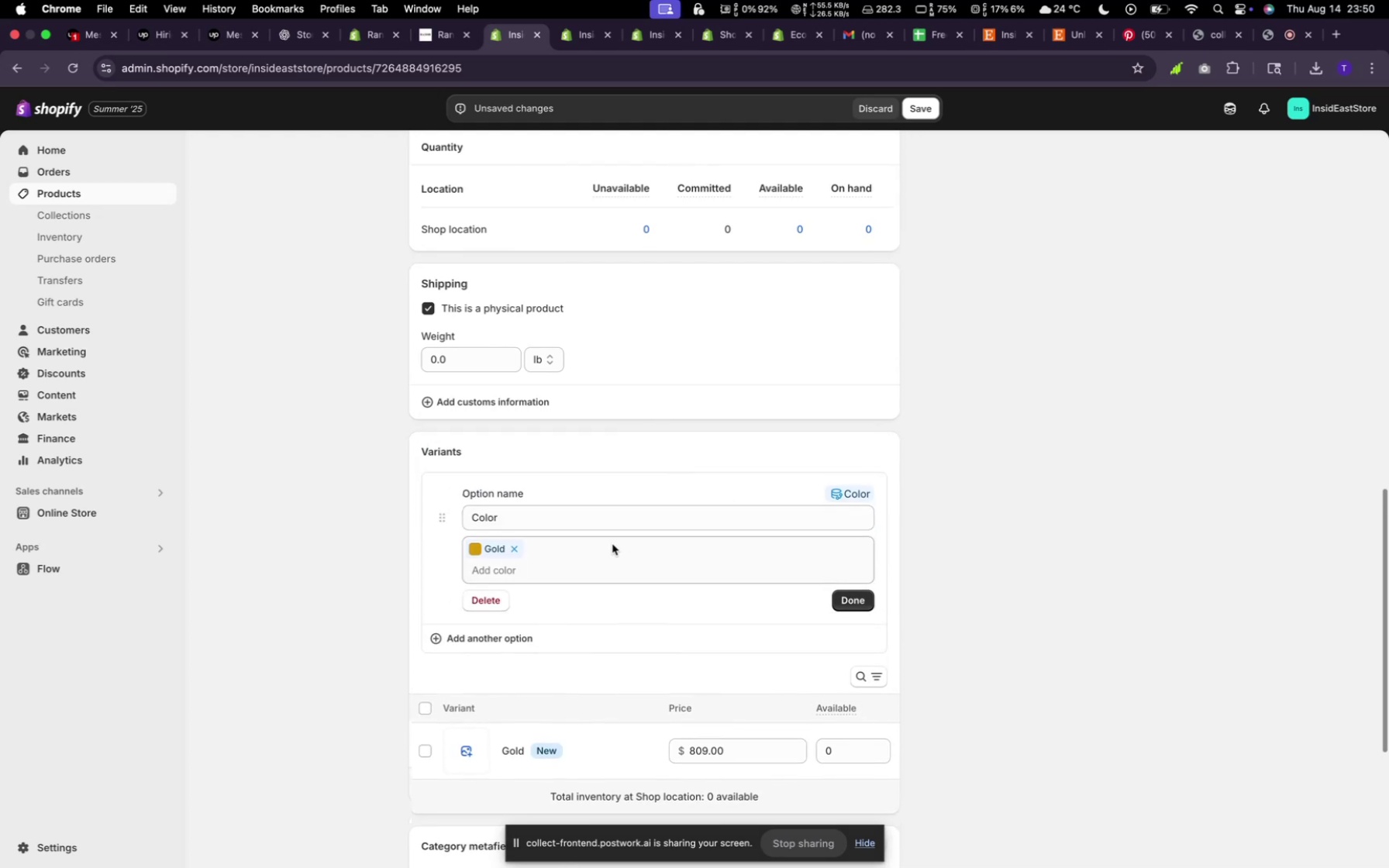 
left_click([526, 570])
 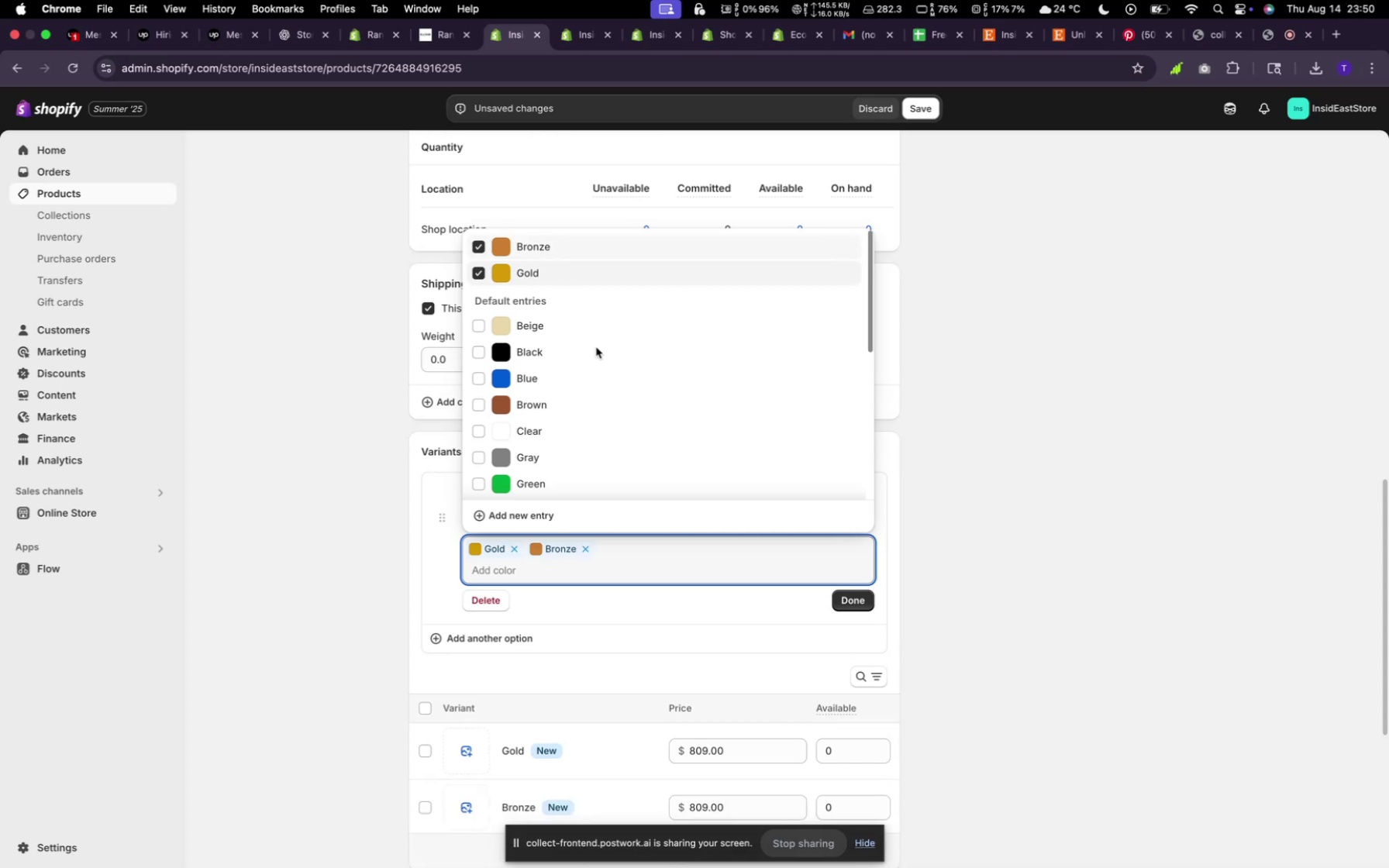 
left_click([843, 605])
 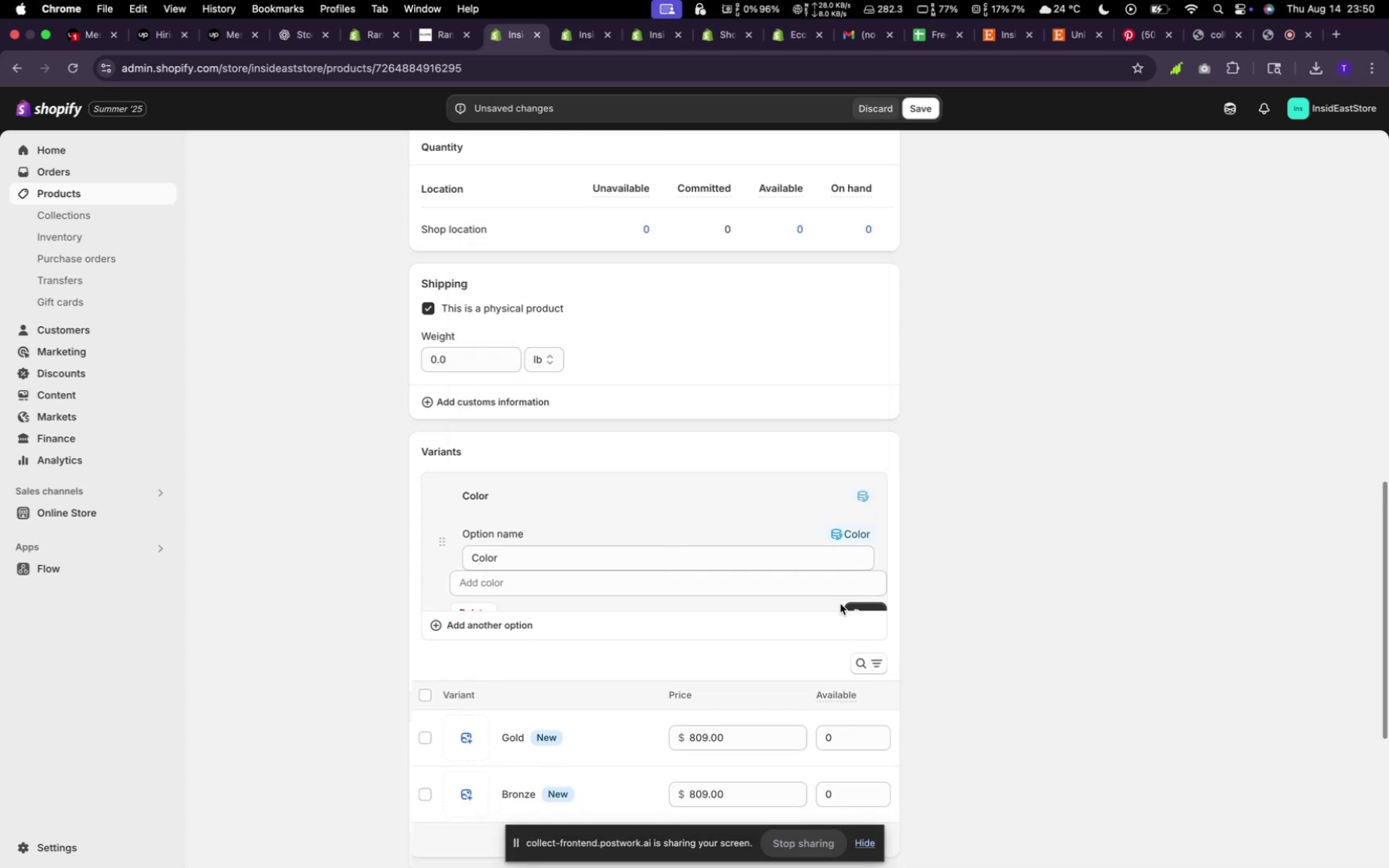 
scroll: coordinate [836, 602], scroll_direction: down, amount: 20.0
 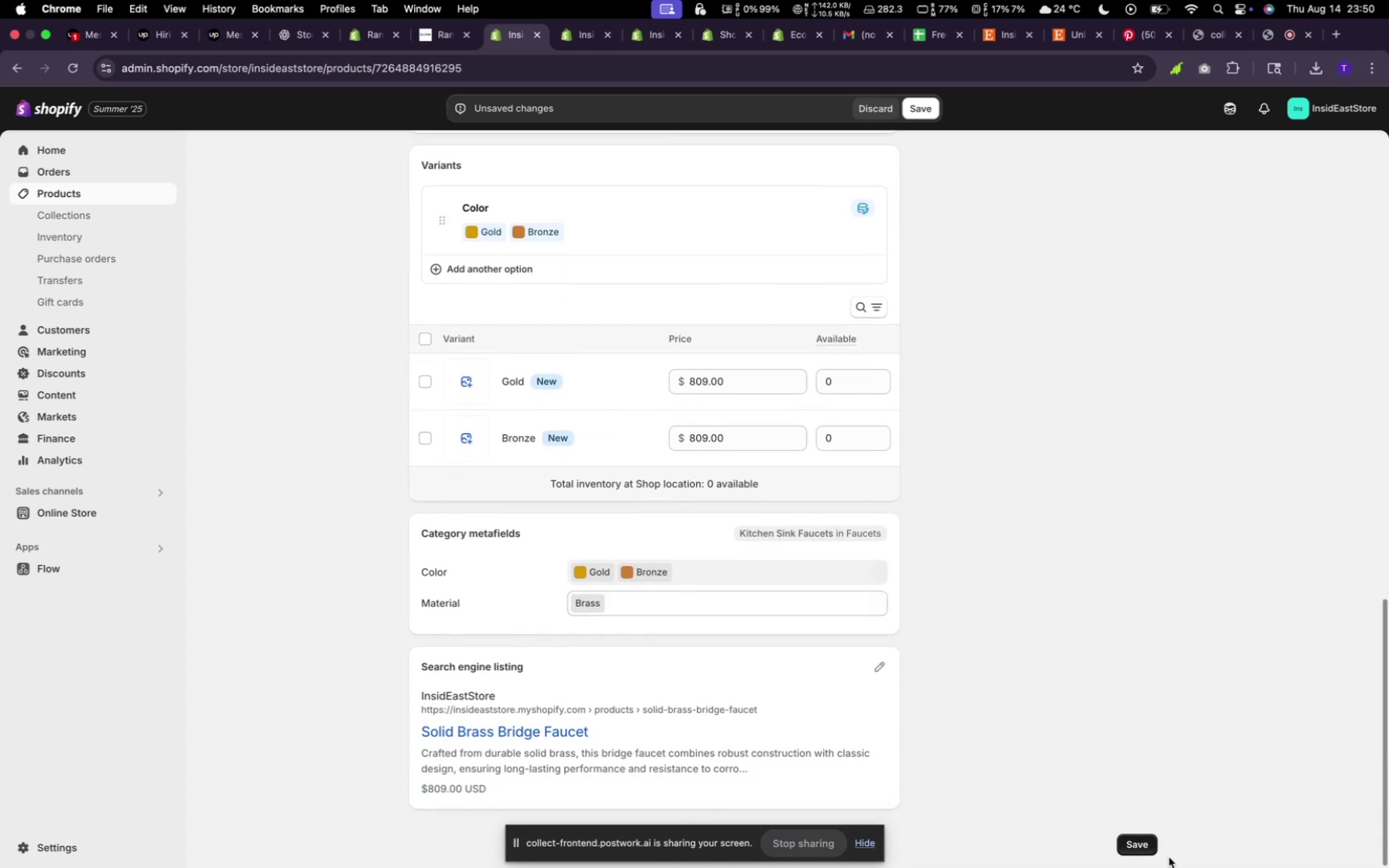 
left_click_drag(start_coordinate=[1131, 843], to_coordinate=[1125, 842])
 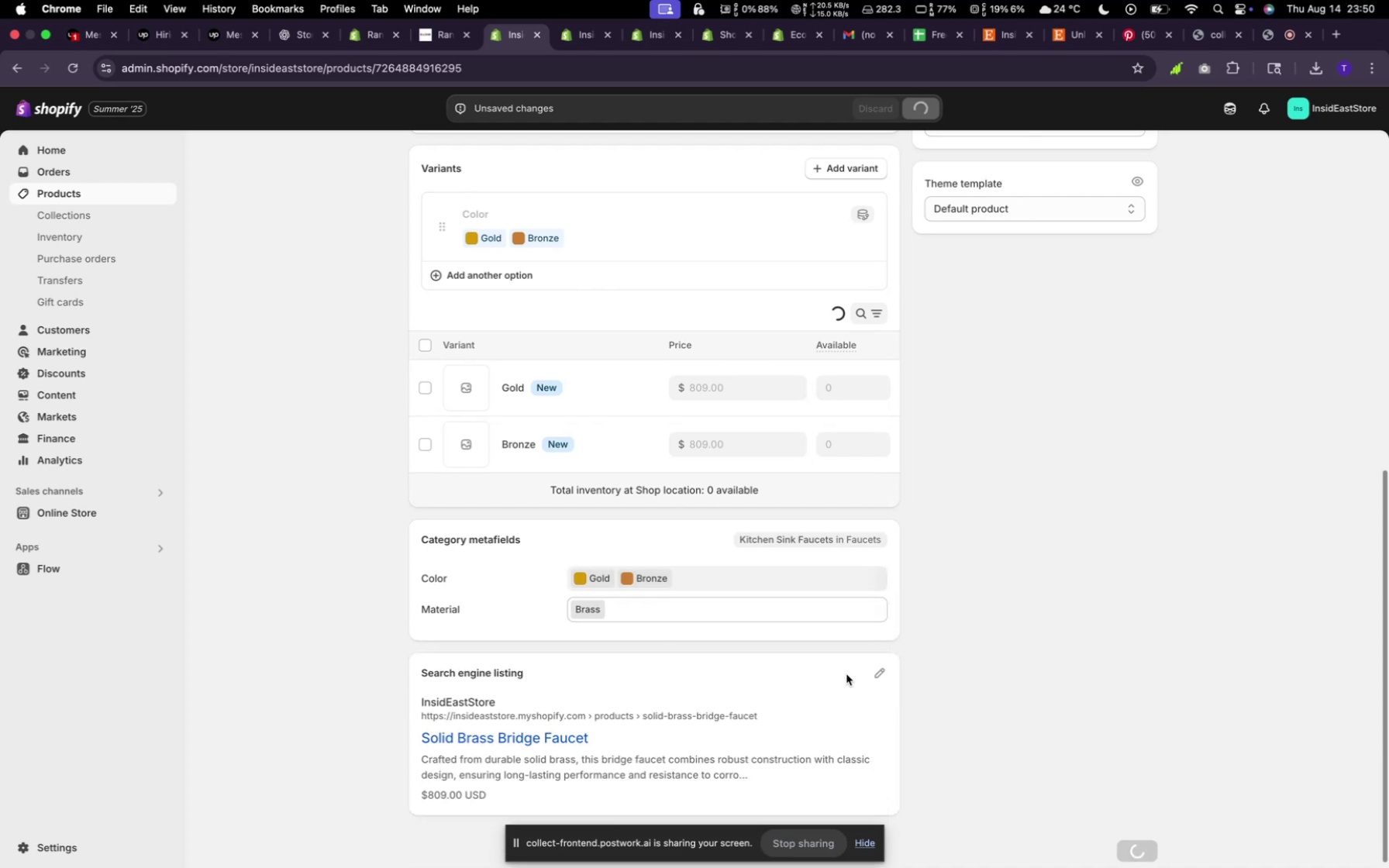 
wait(7.18)
 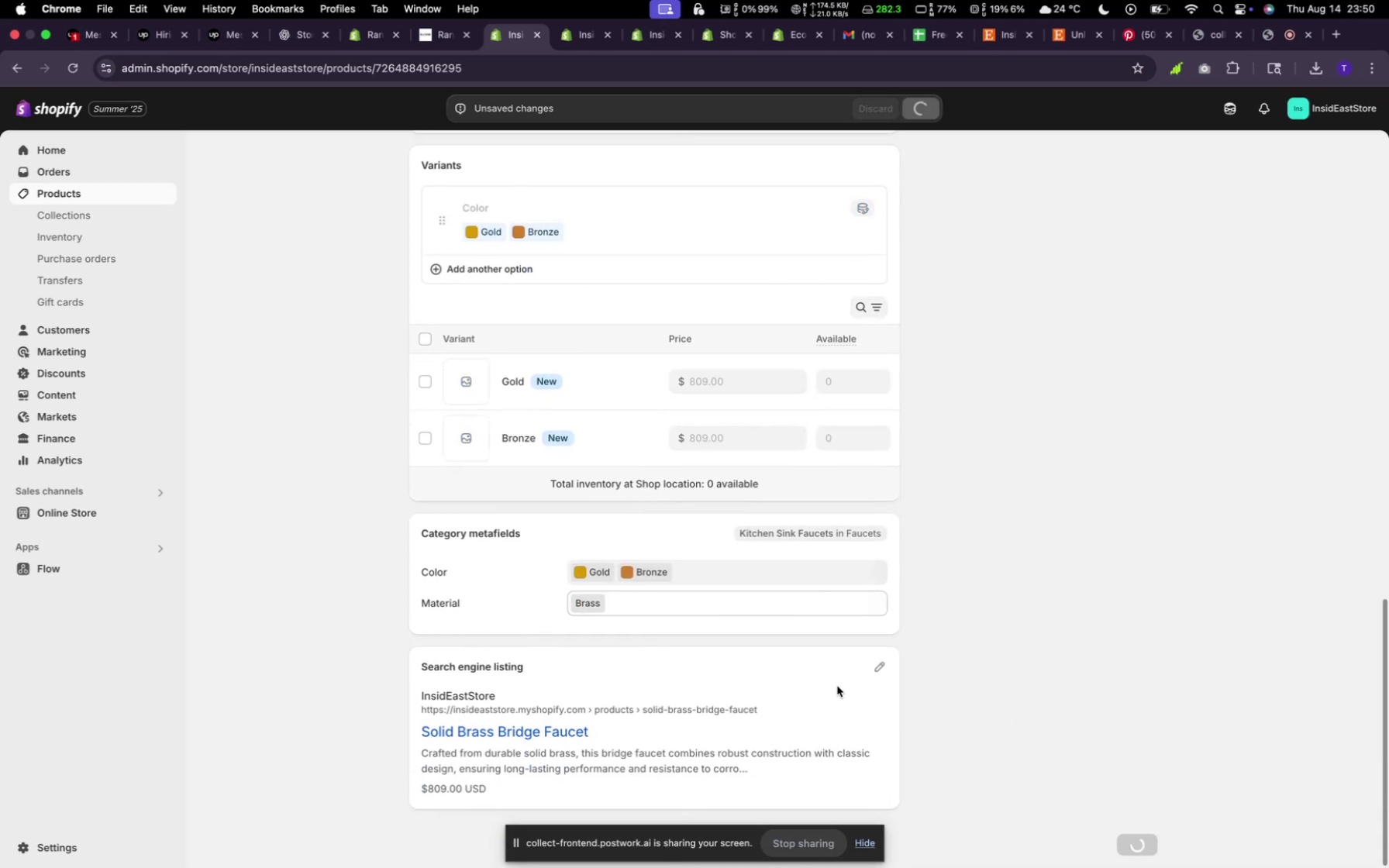 
scroll: coordinate [743, 546], scroll_direction: up, amount: 59.0
 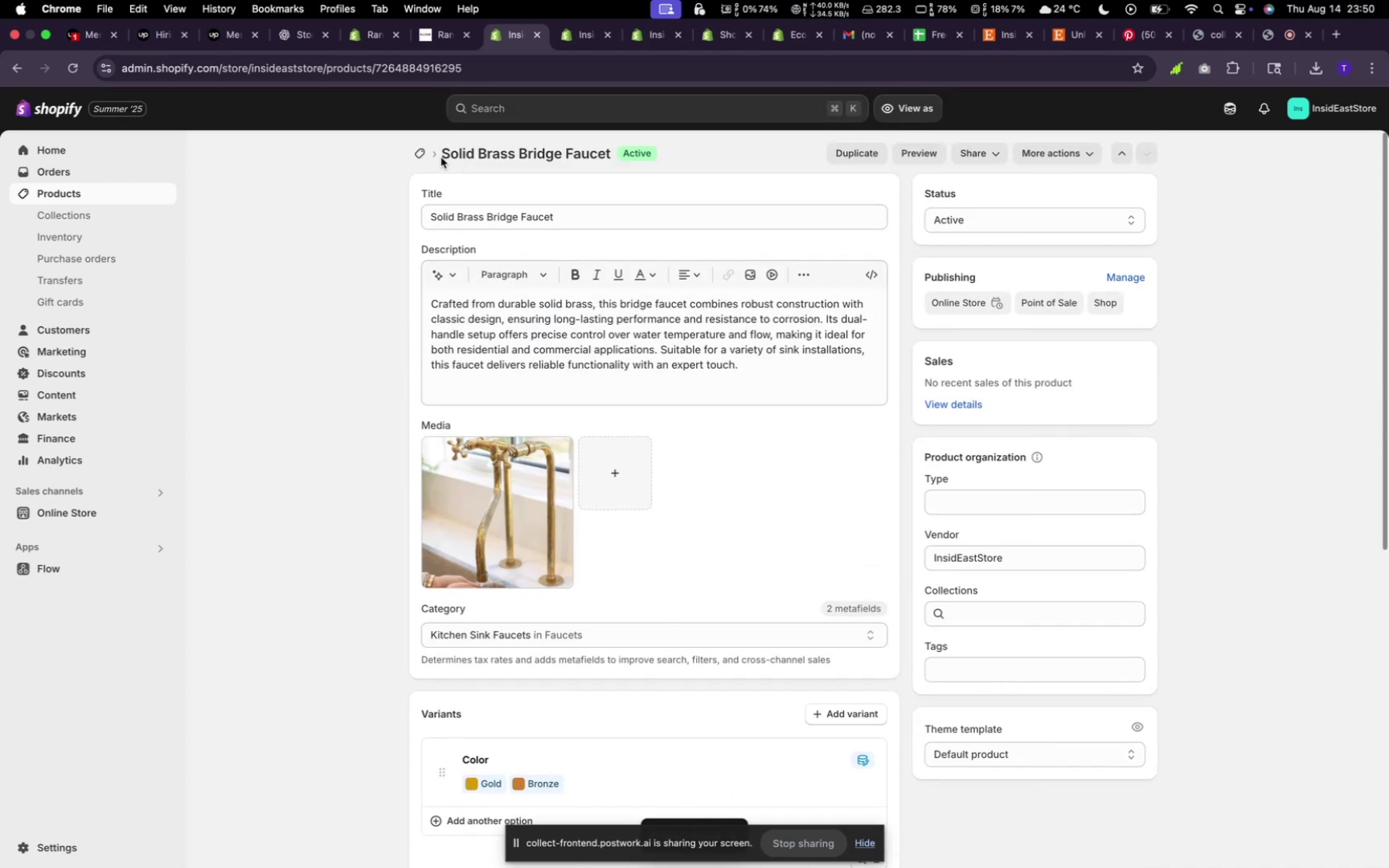 
left_click([414, 150])
 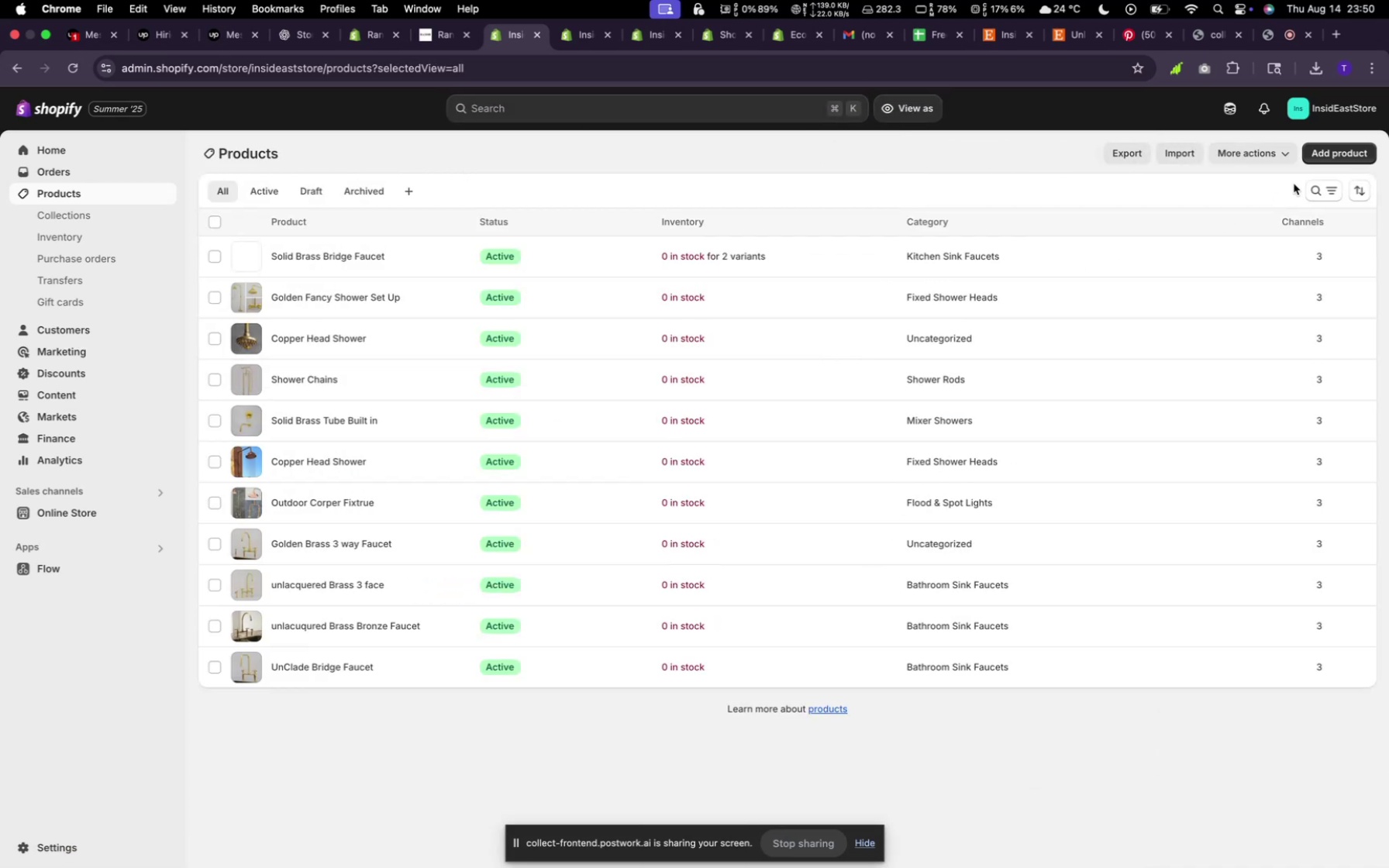 
left_click([1308, 158])
 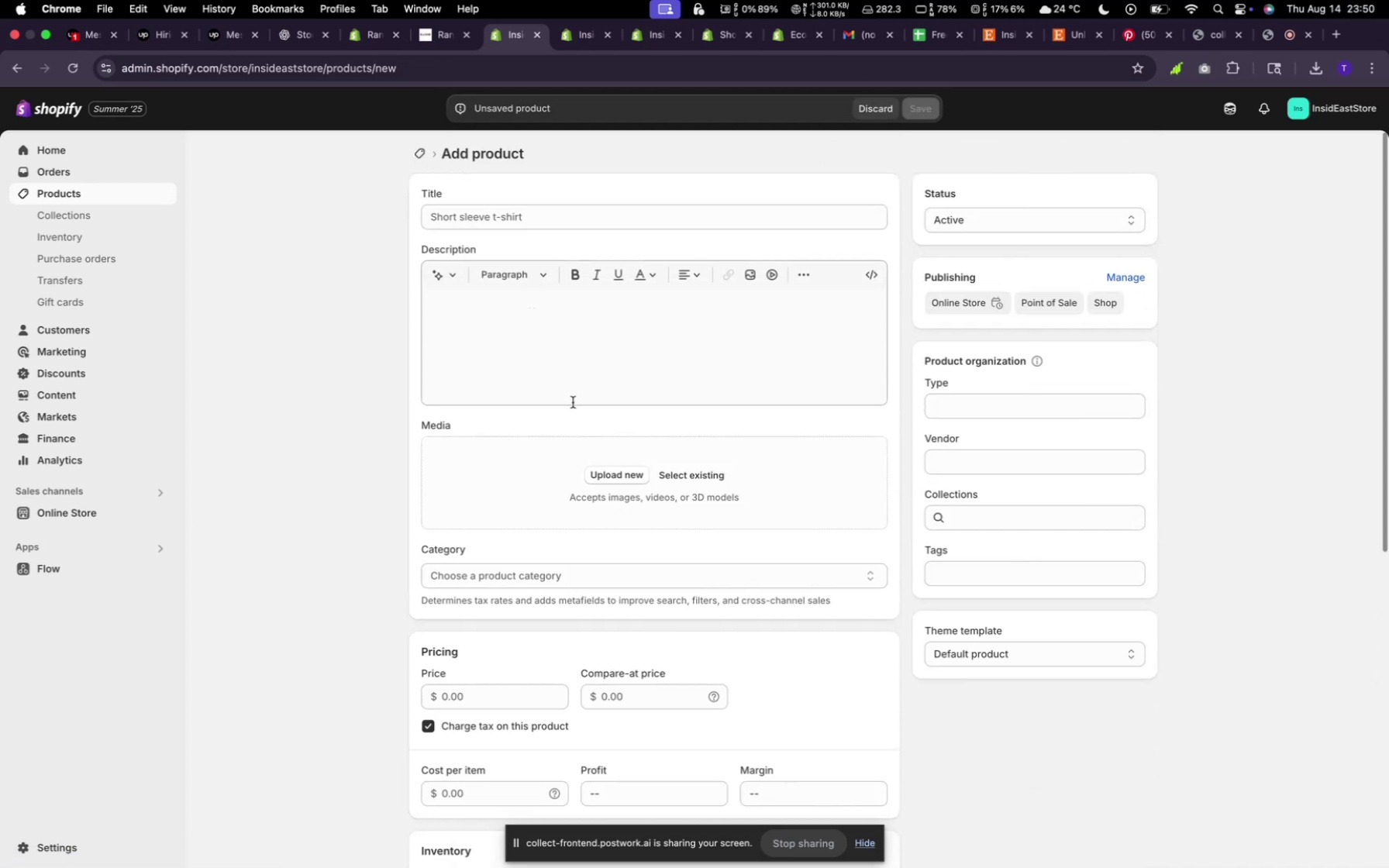 
left_click([677, 472])
 